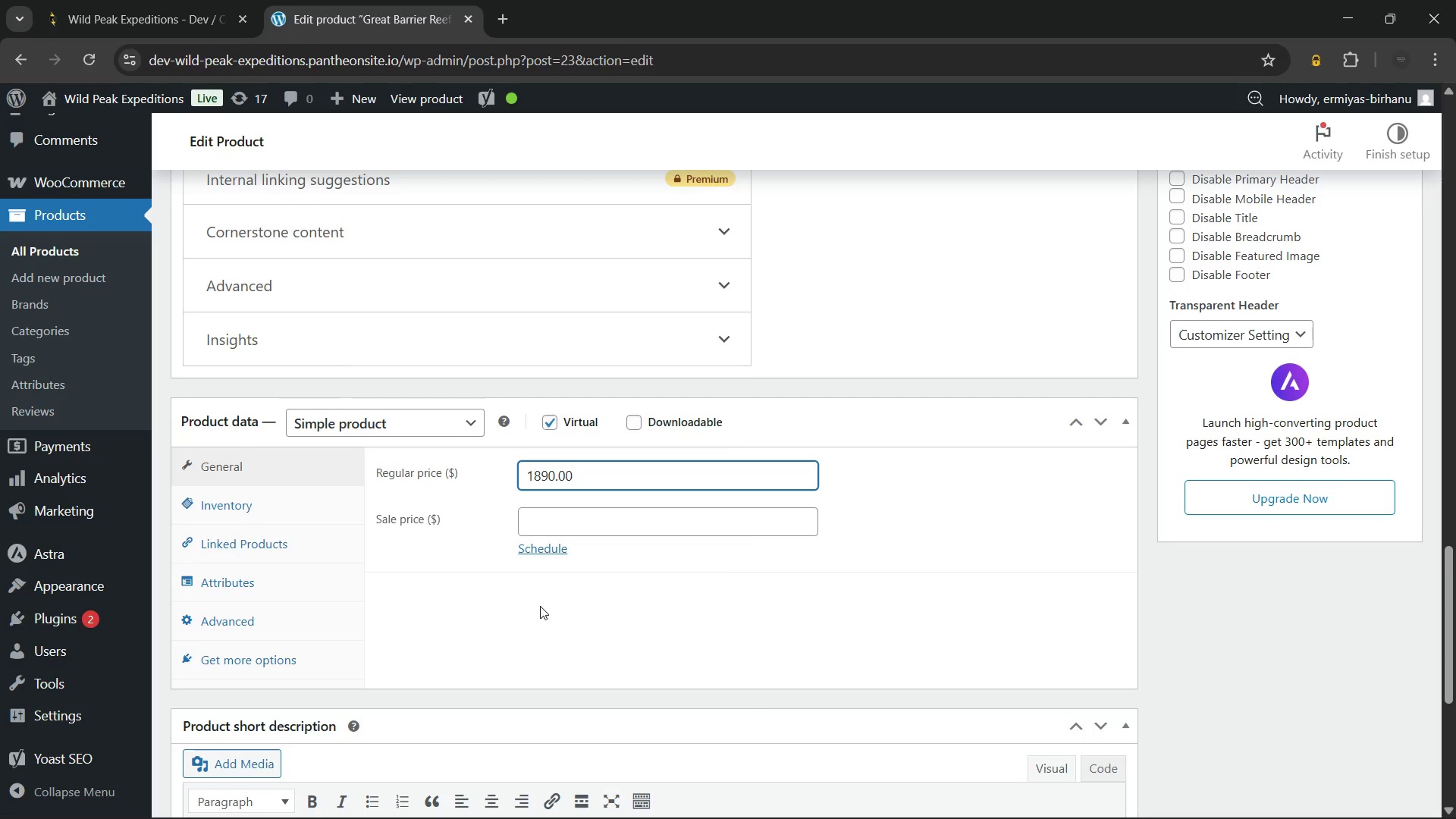 
left_click([540, 606])
 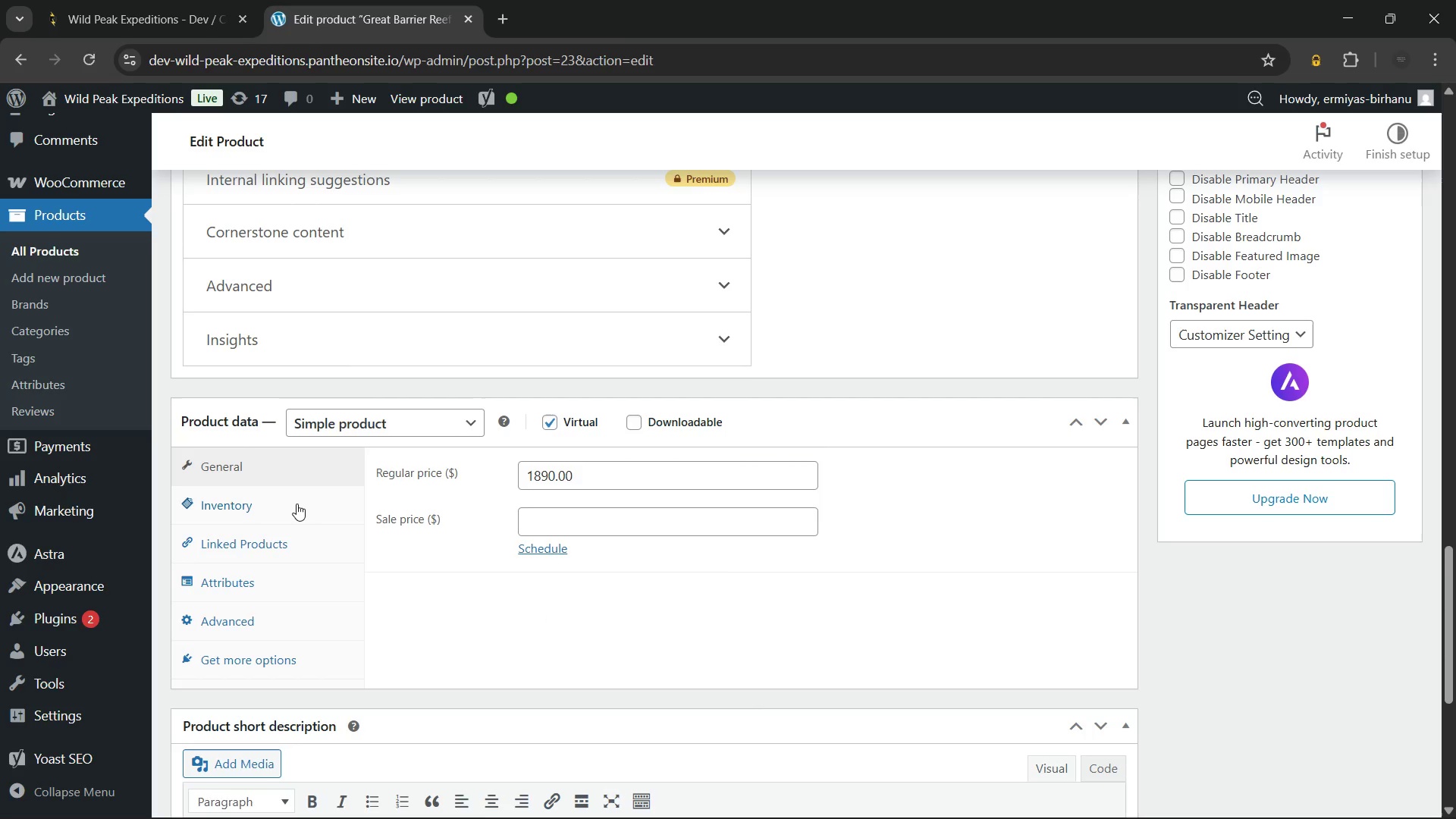 
left_click([297, 504])
 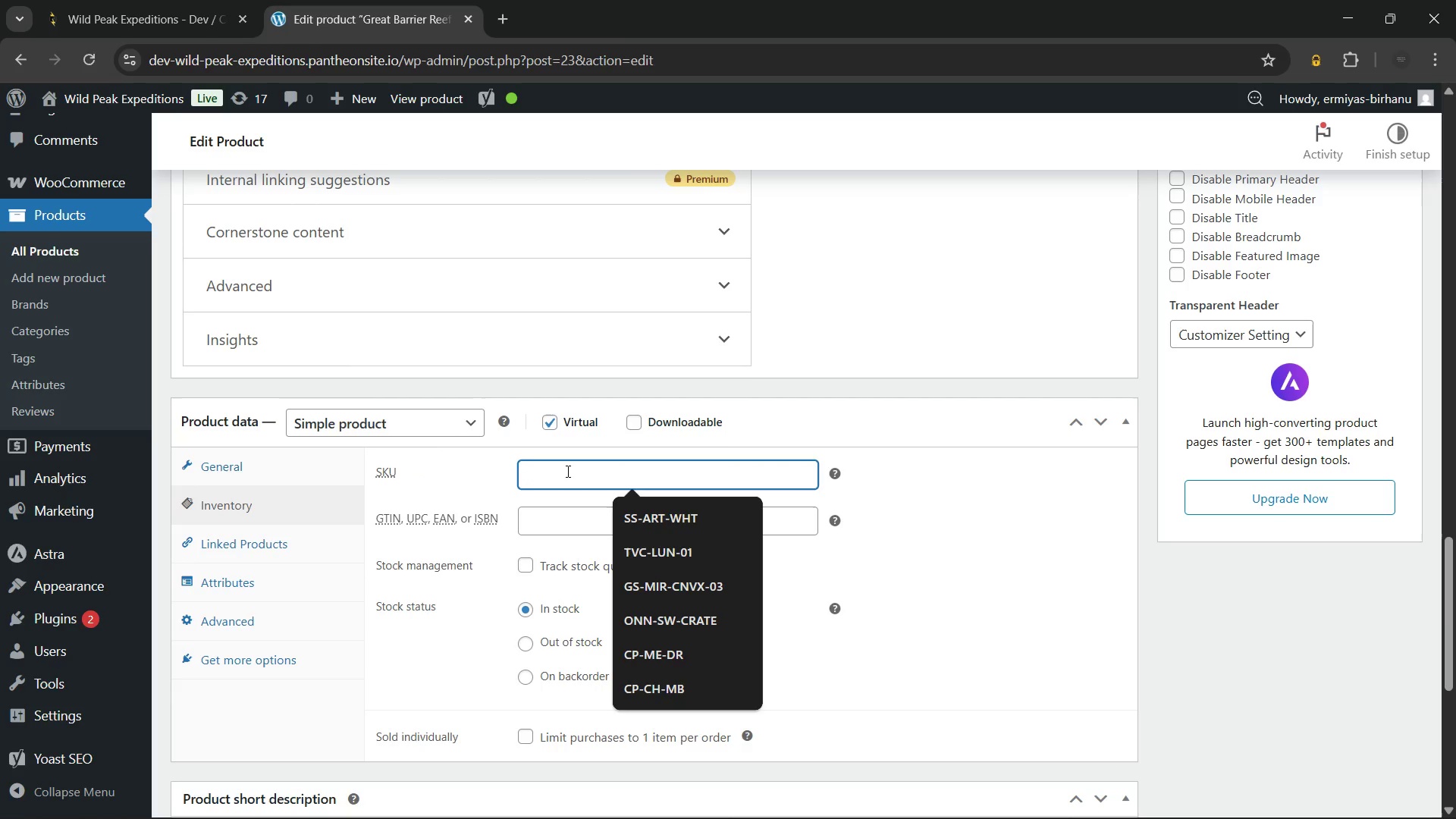 
type(WPE-GBR-009)
 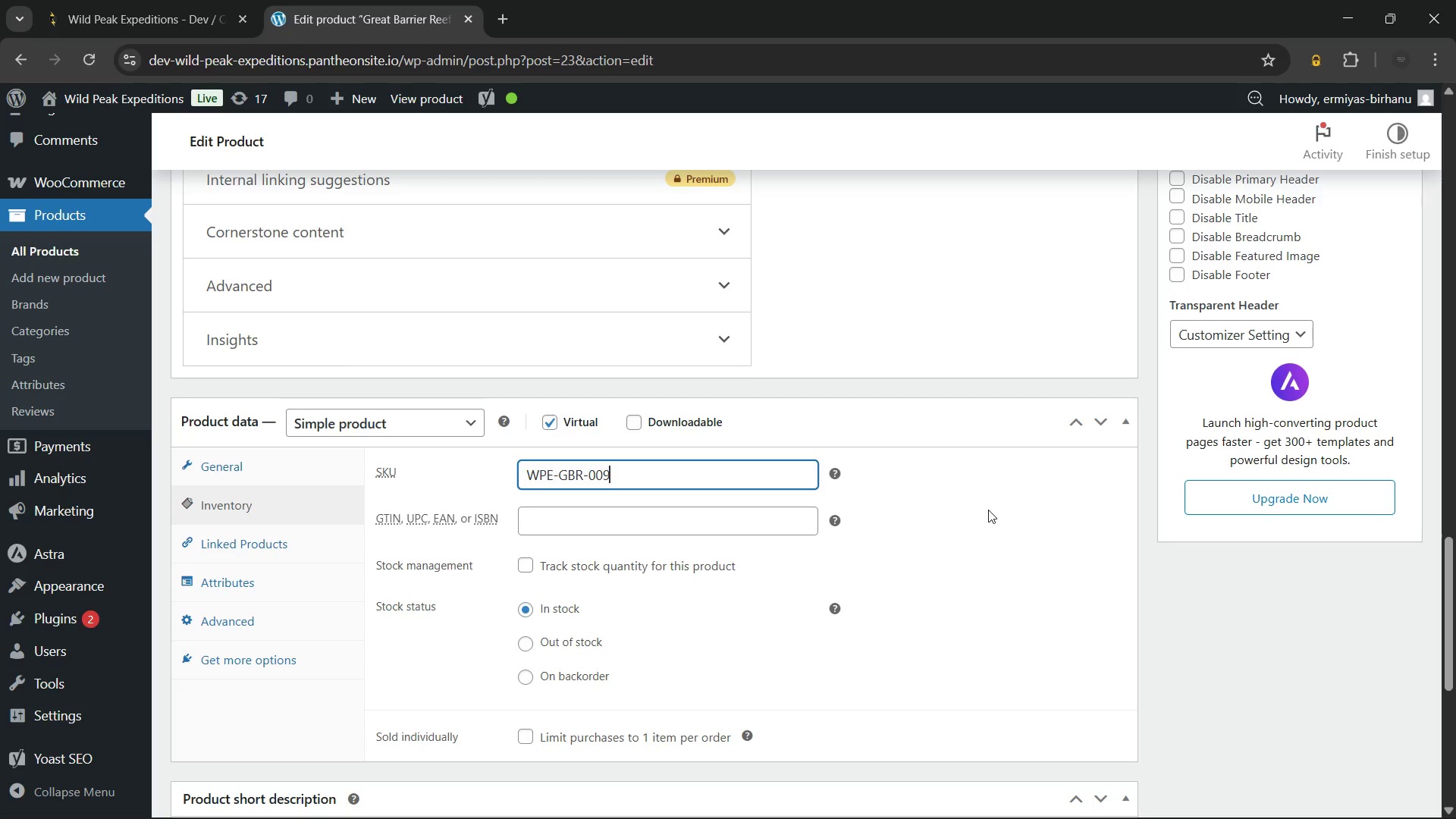 
left_click([987, 508])
 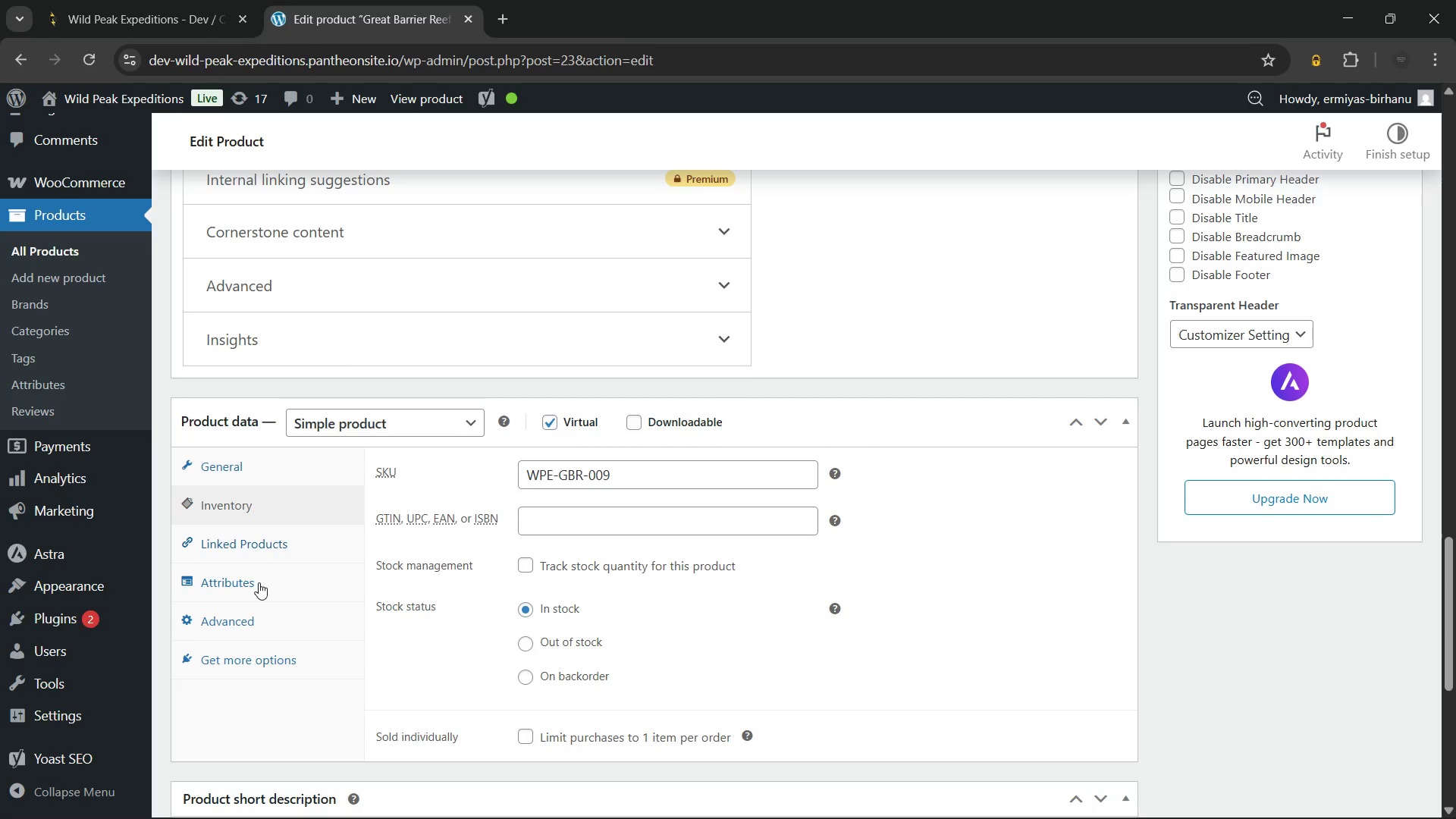 
left_click([268, 580])
 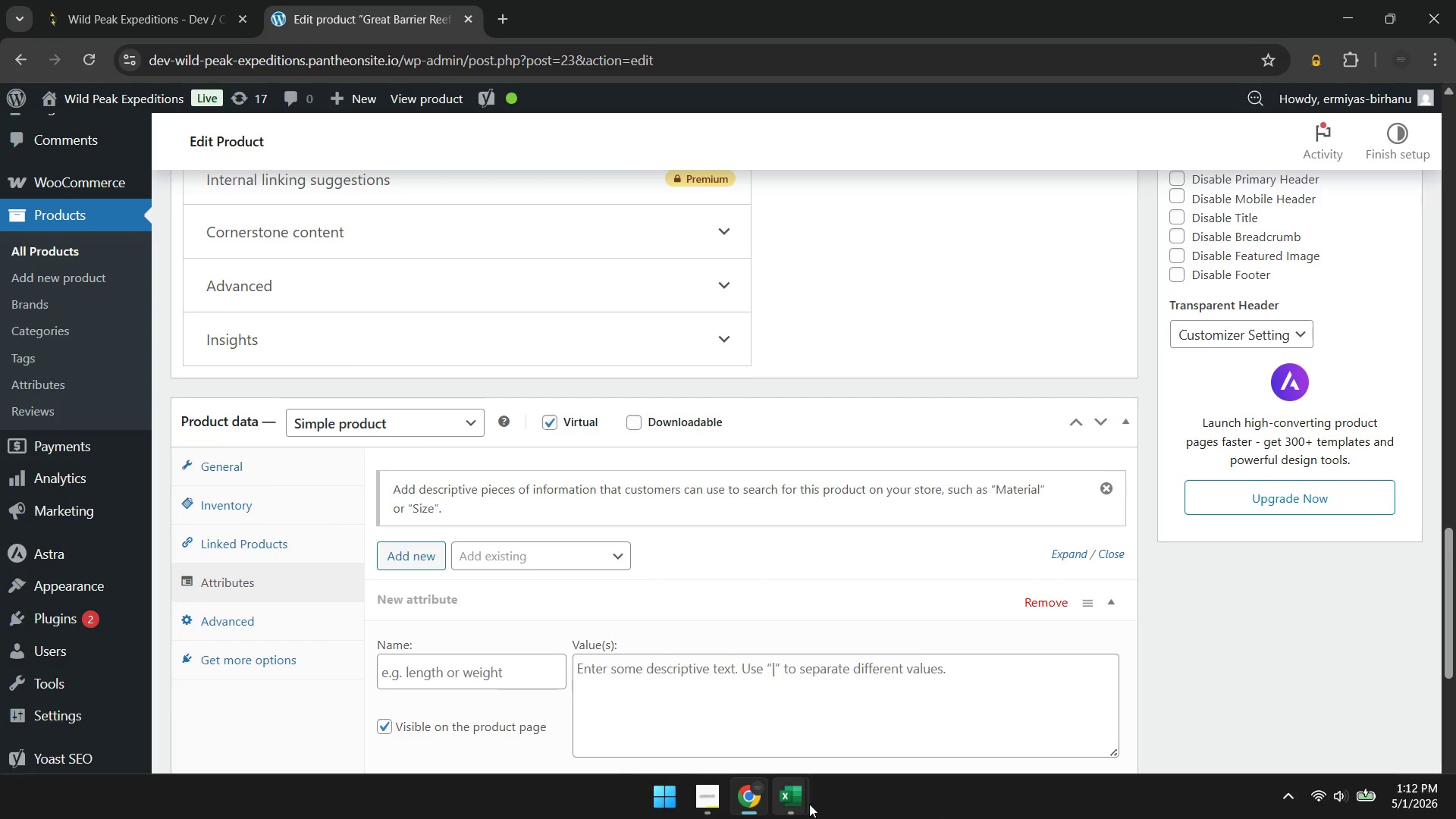 
left_click([720, 730])
 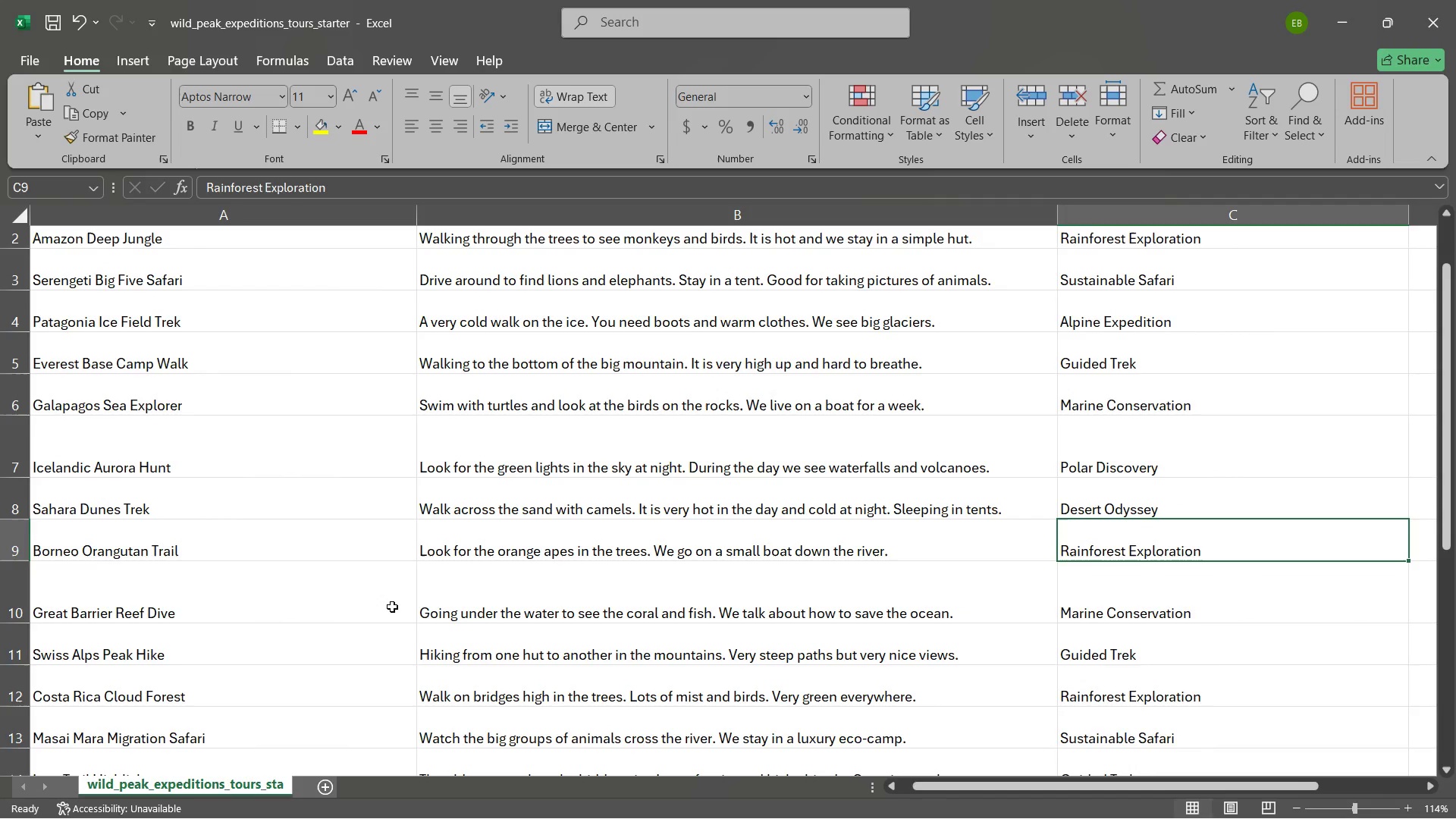 
left_click([232, 620])
 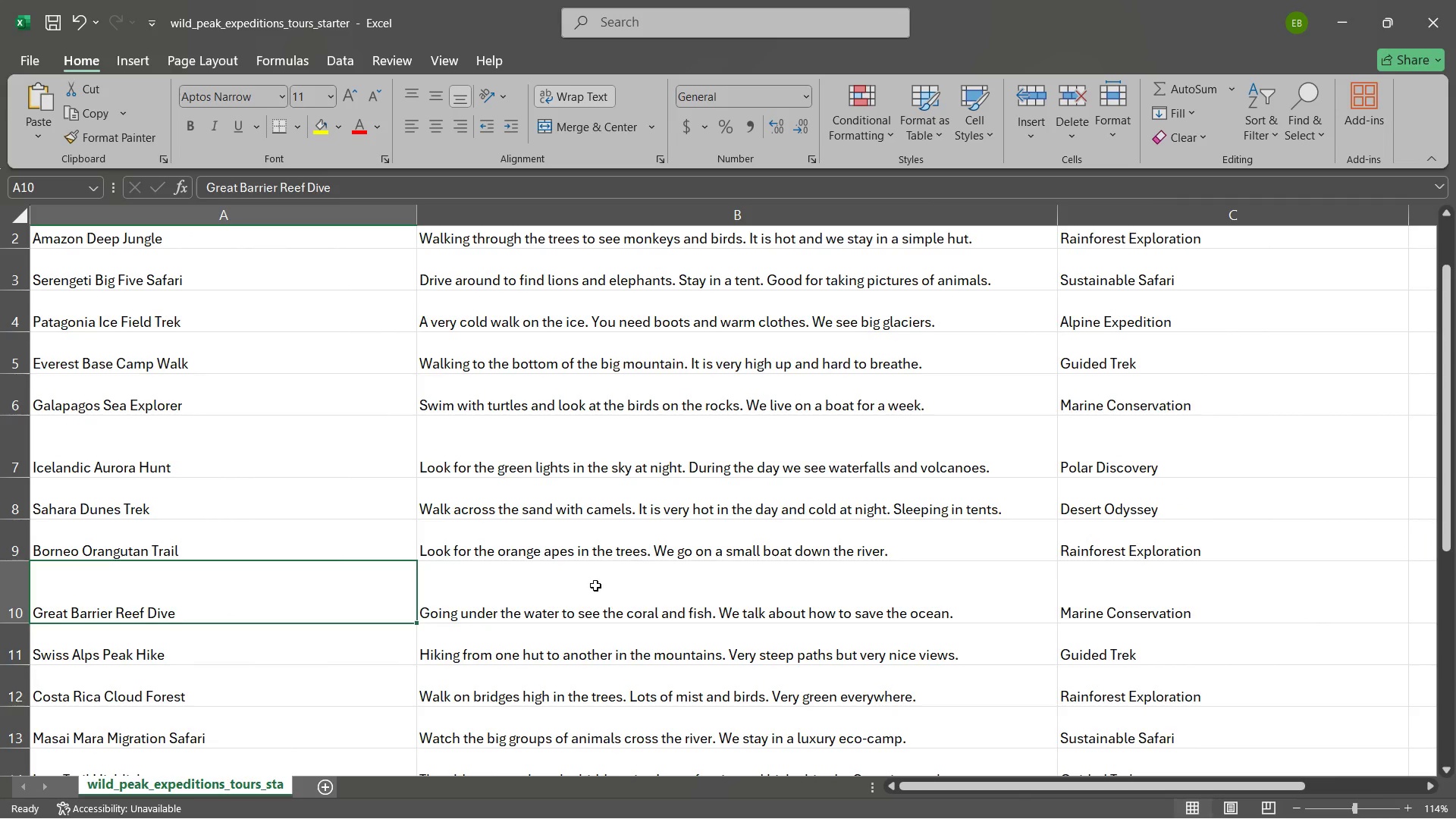 
left_click([598, 585])
 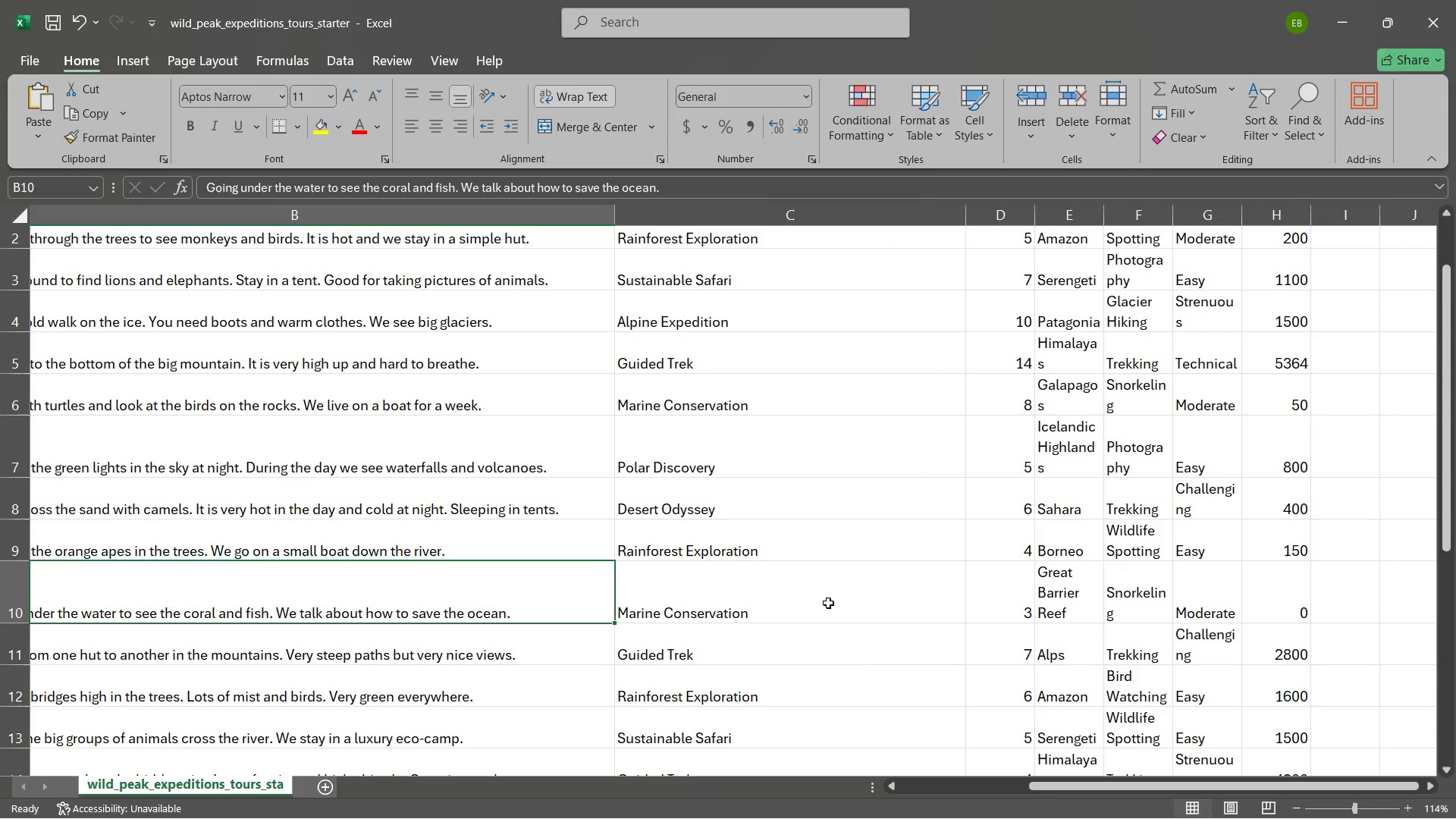 
left_click([828, 603])
 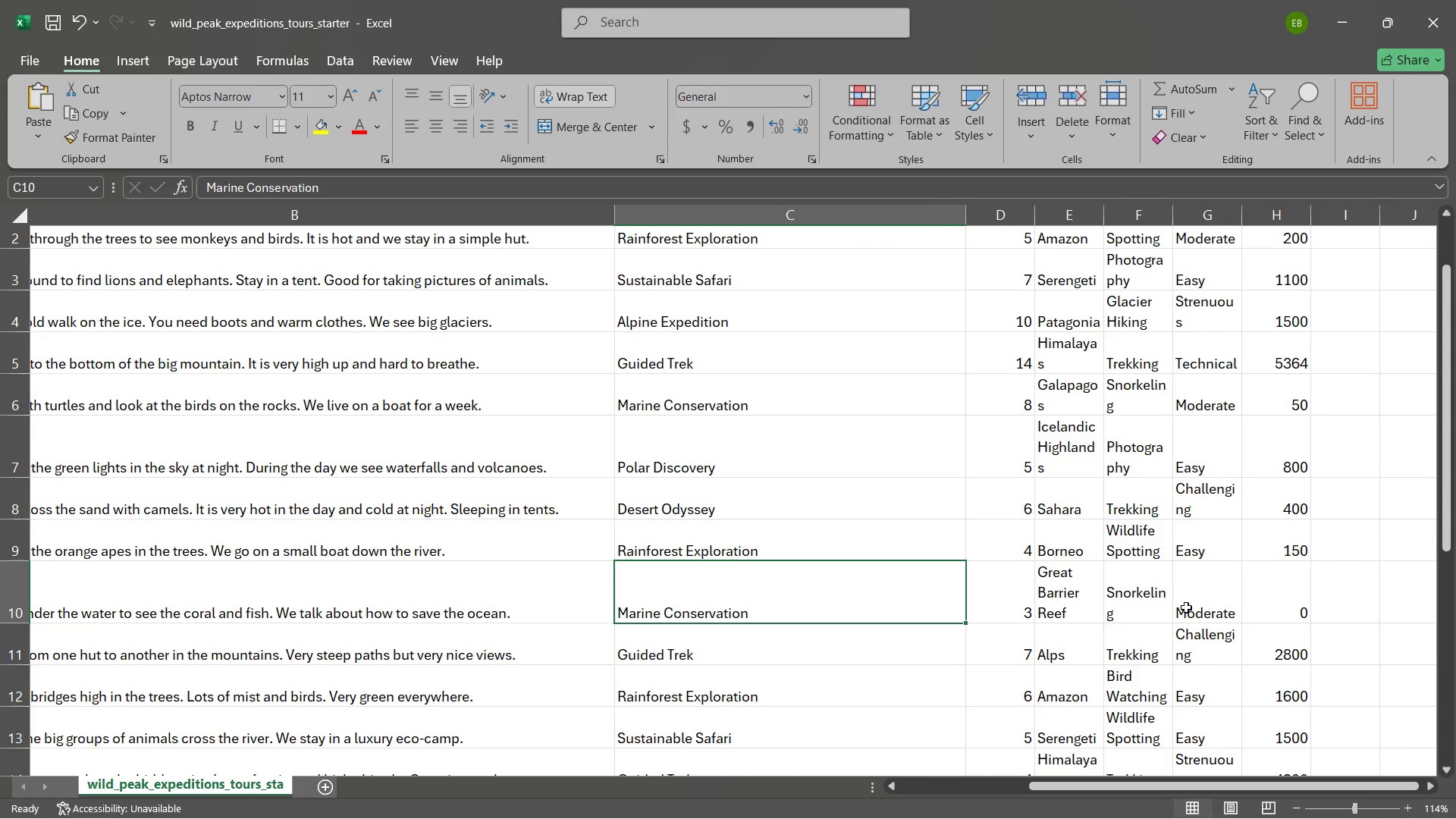 
left_click([1191, 607])
 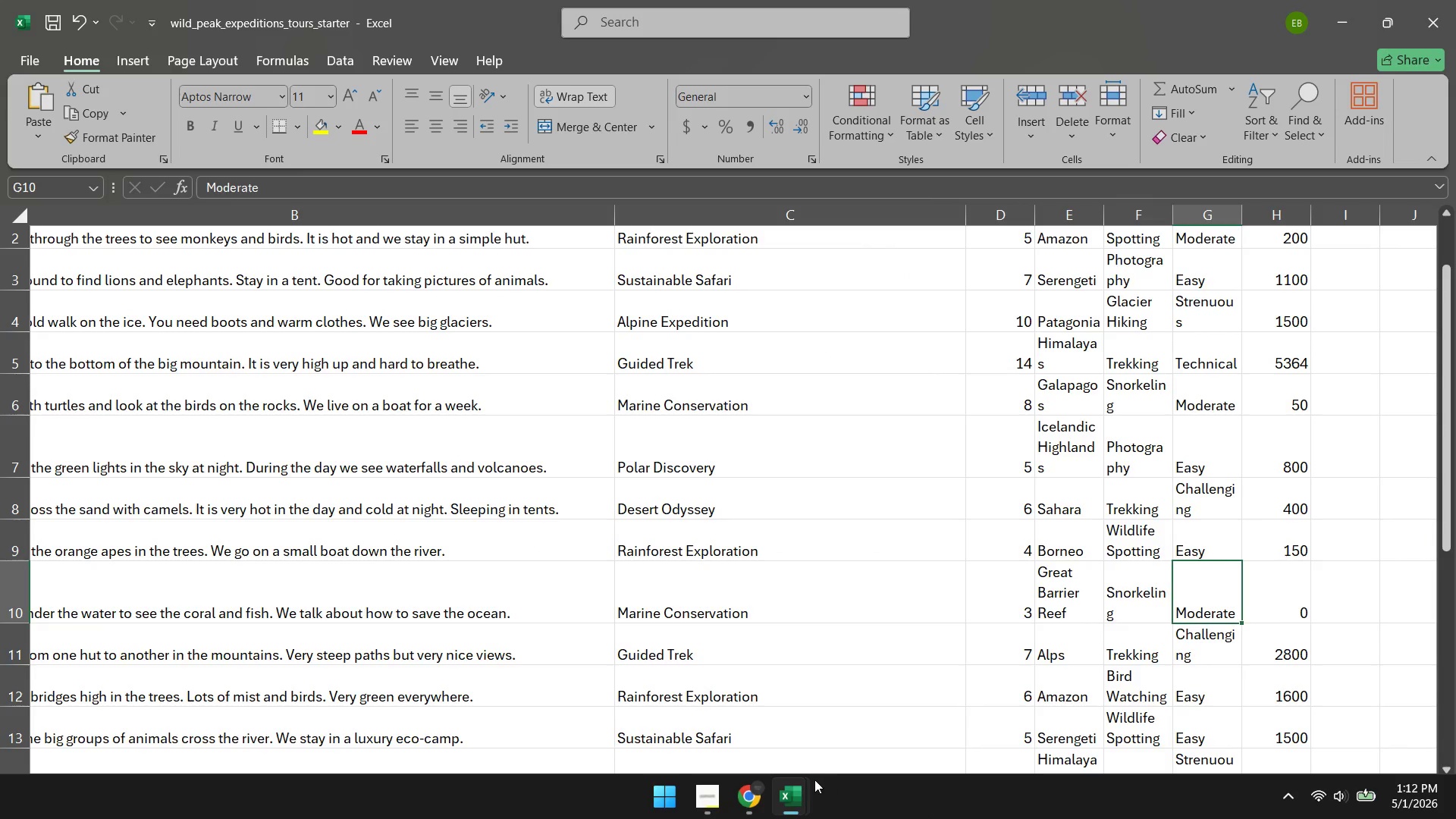 
left_click([761, 800])
 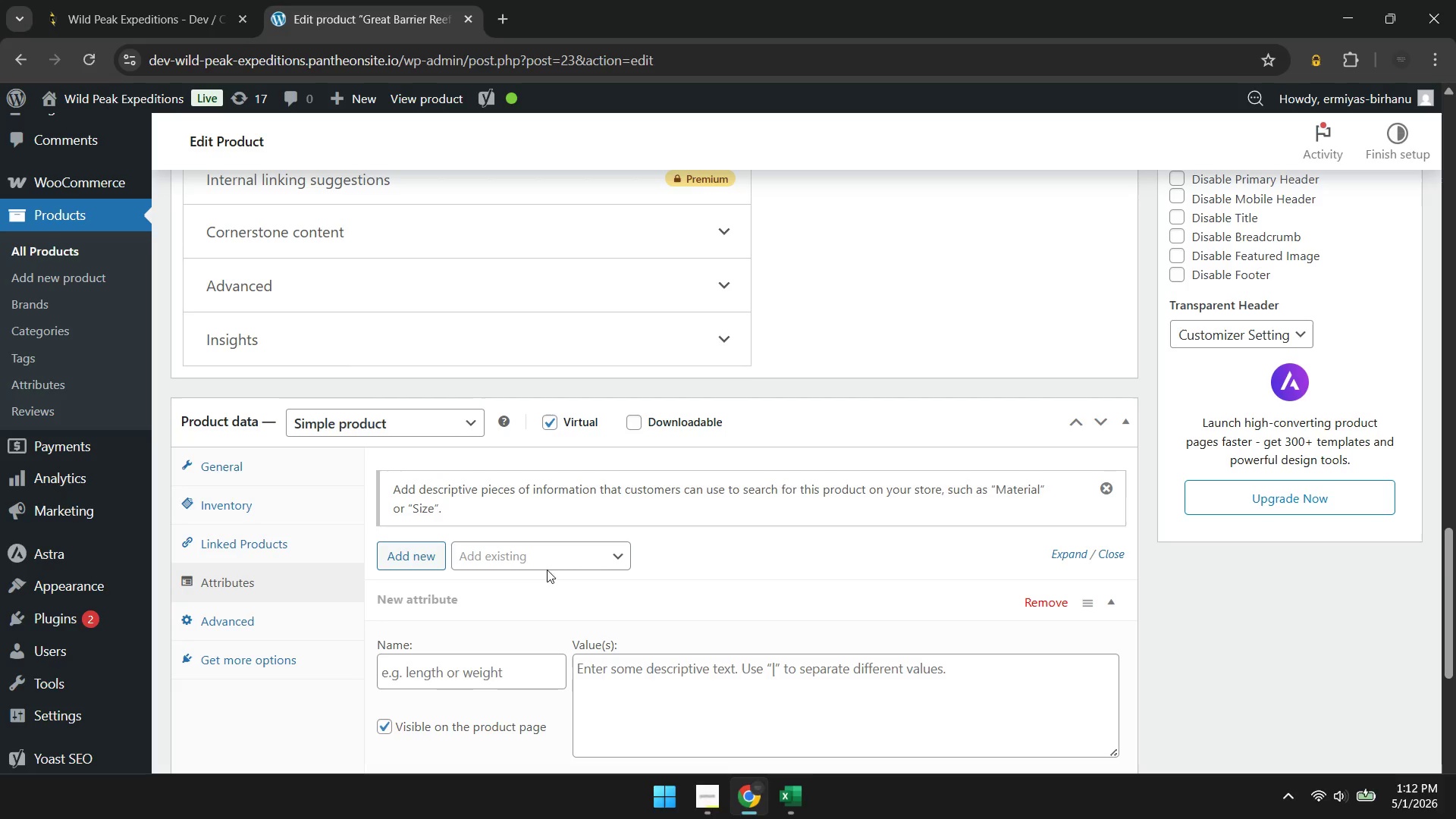 
left_click([542, 558])
 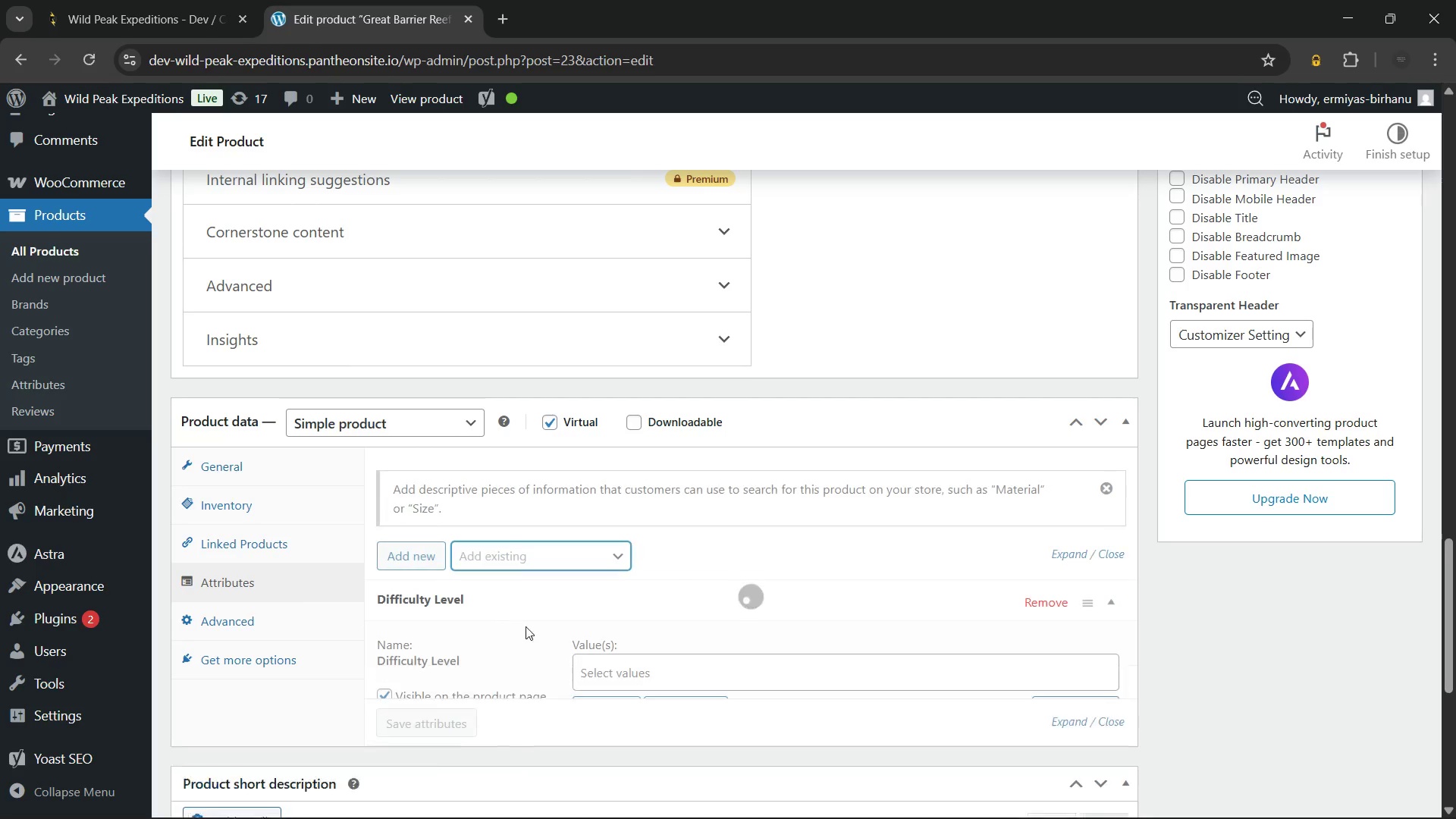 
left_click([676, 657])
 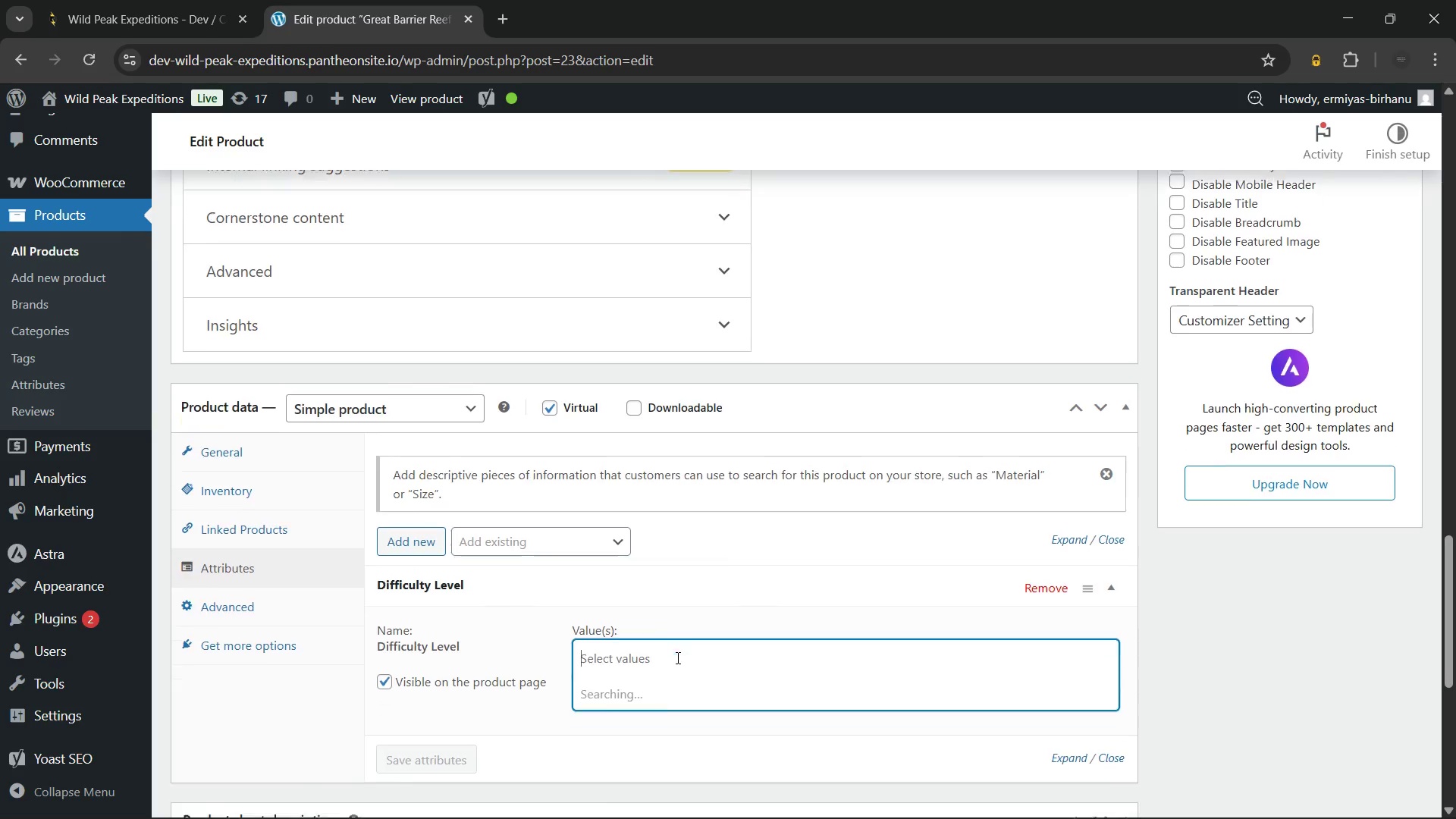 
scroll: coordinate [676, 657], scroll_direction: down, amount: 3.0
 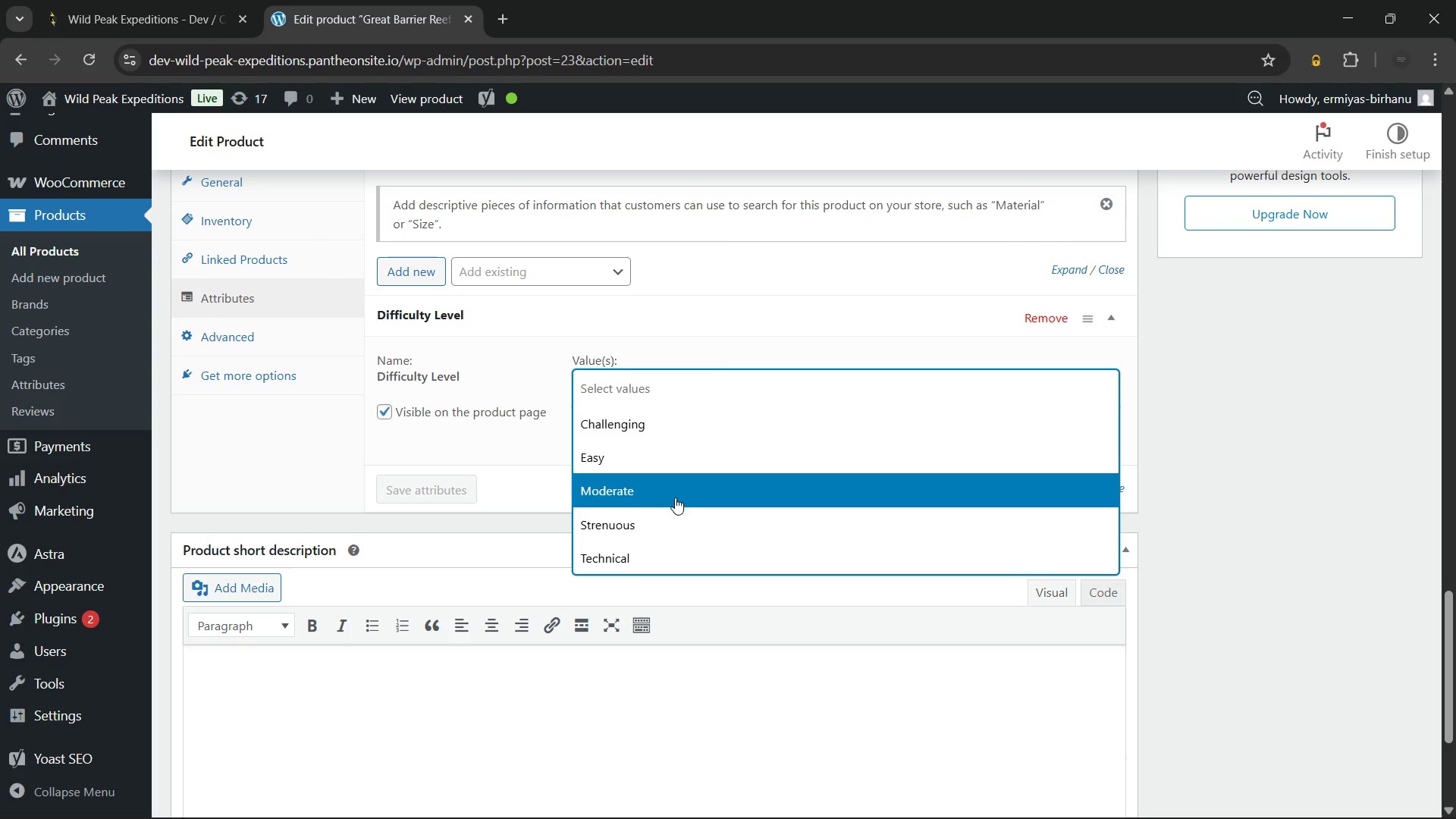 
left_click([675, 497])
 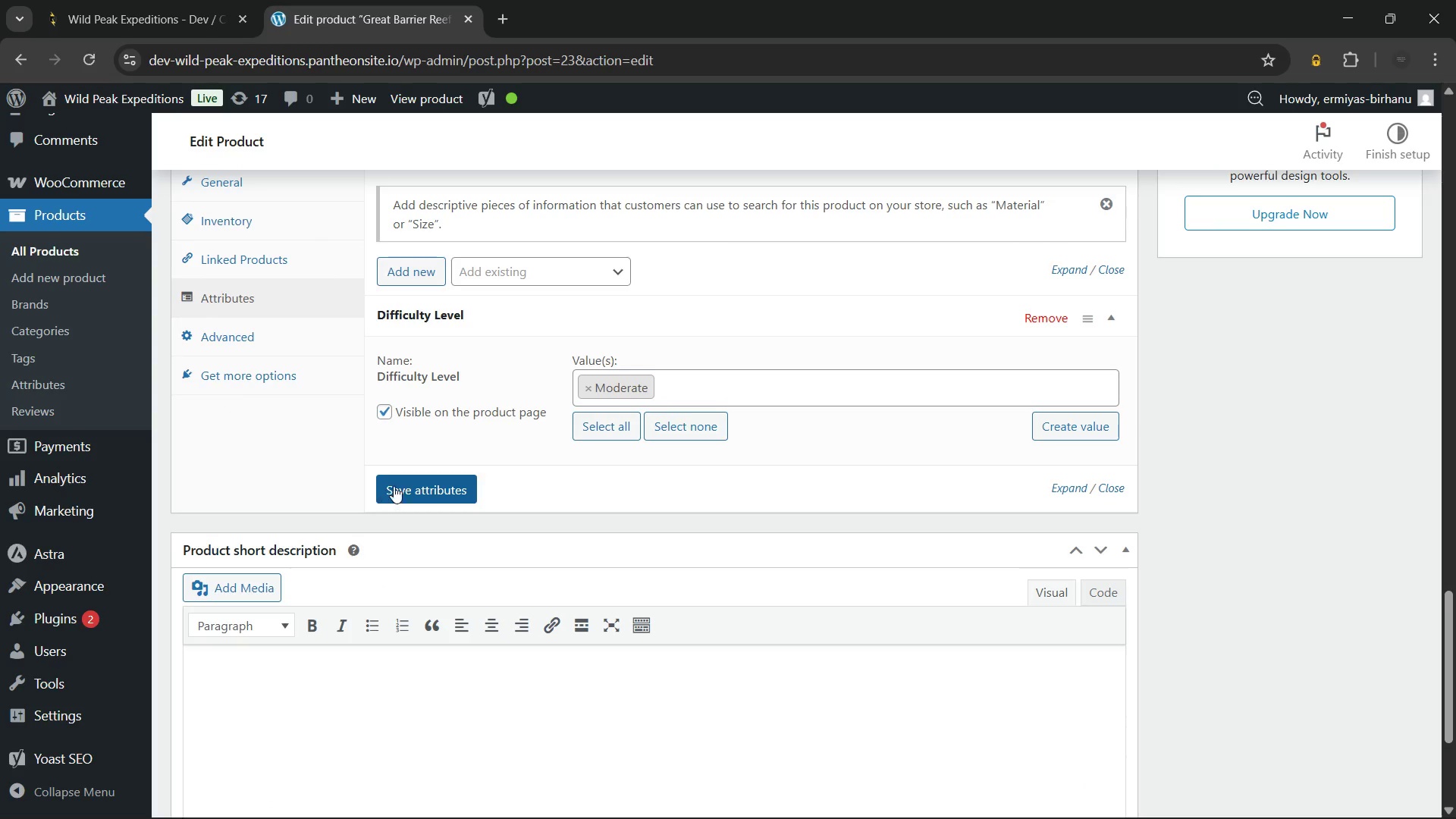 
left_click([400, 485])
 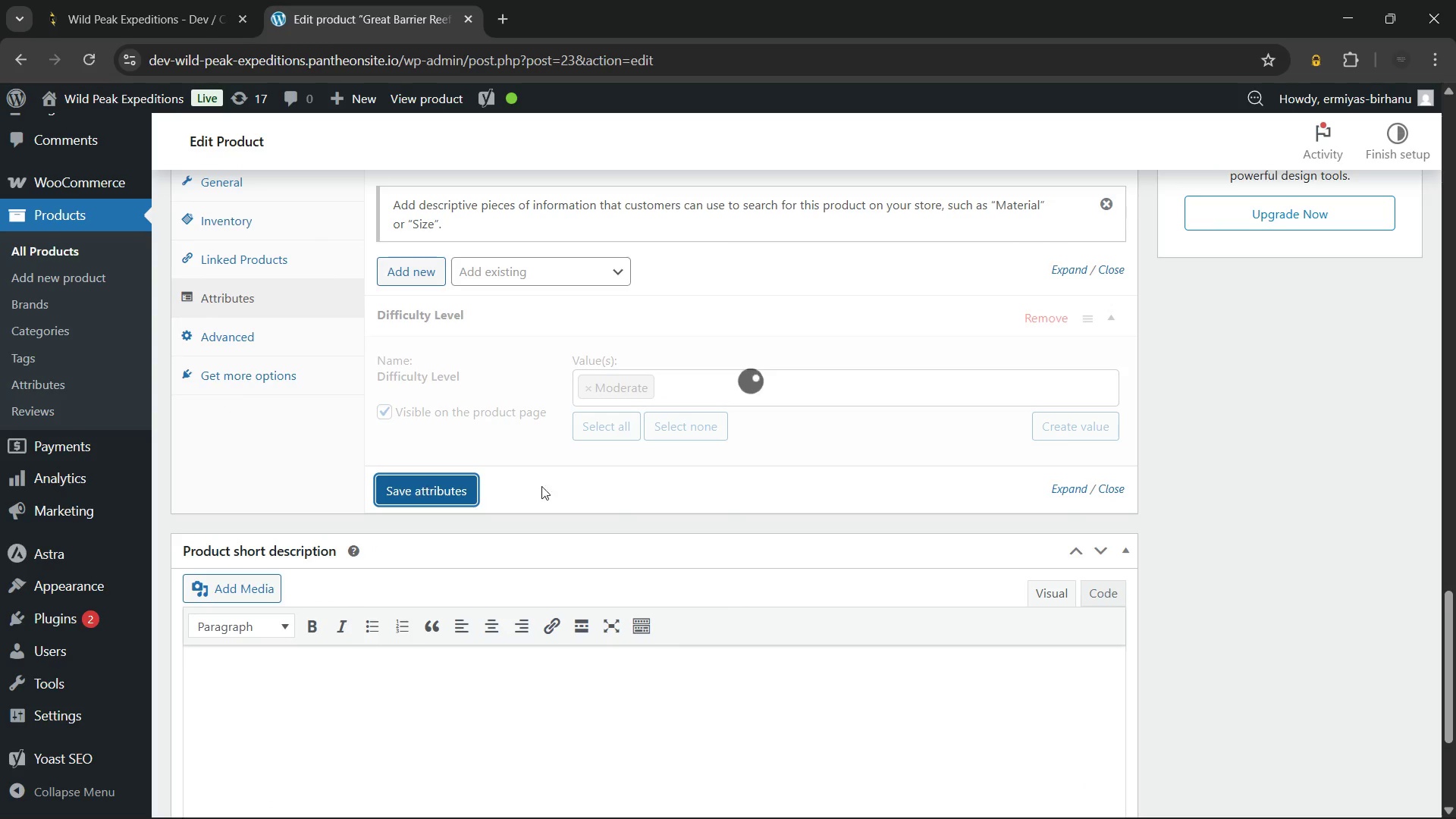 
mouse_move([614, 469])
 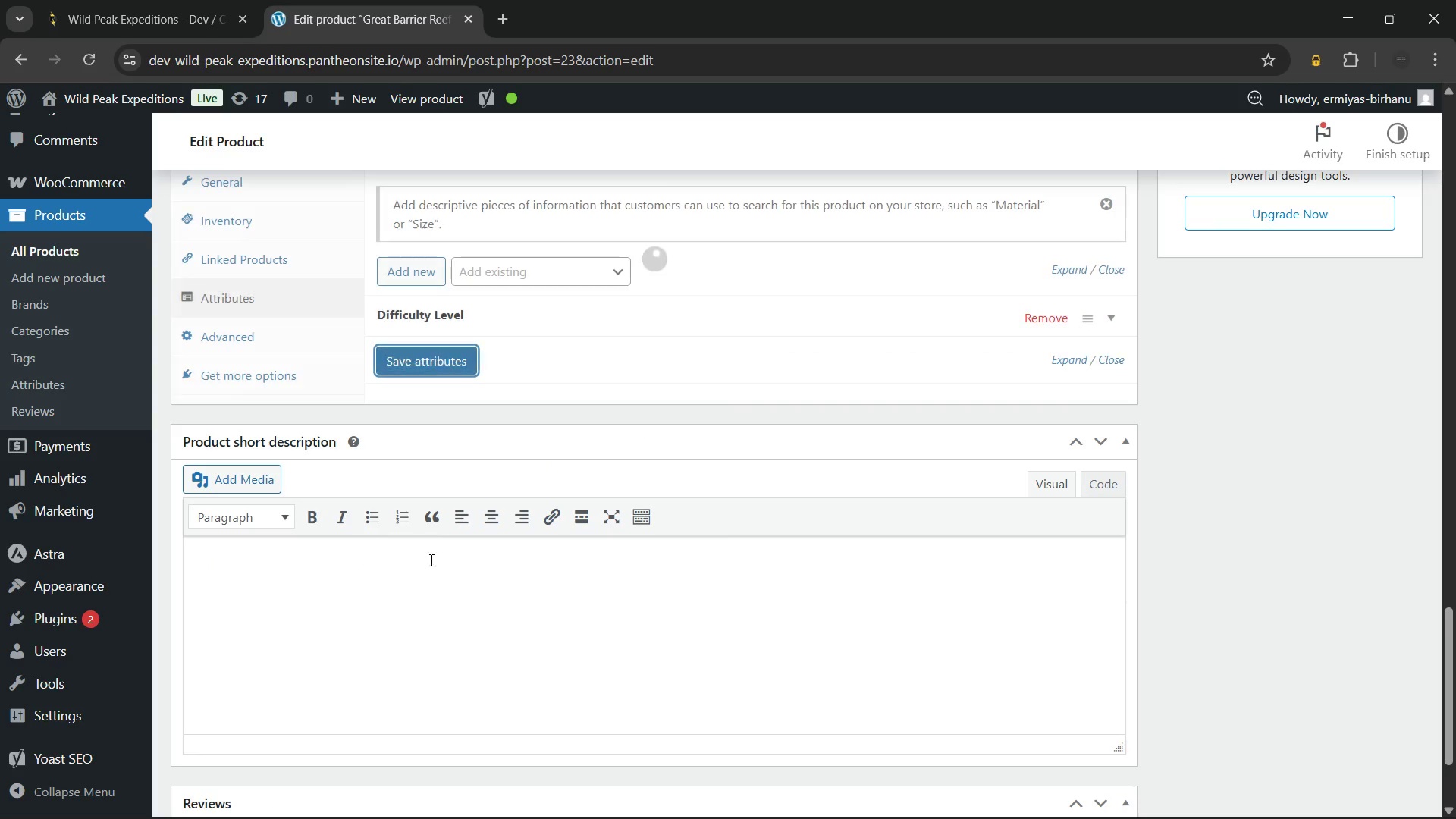 
left_click([416, 574])
 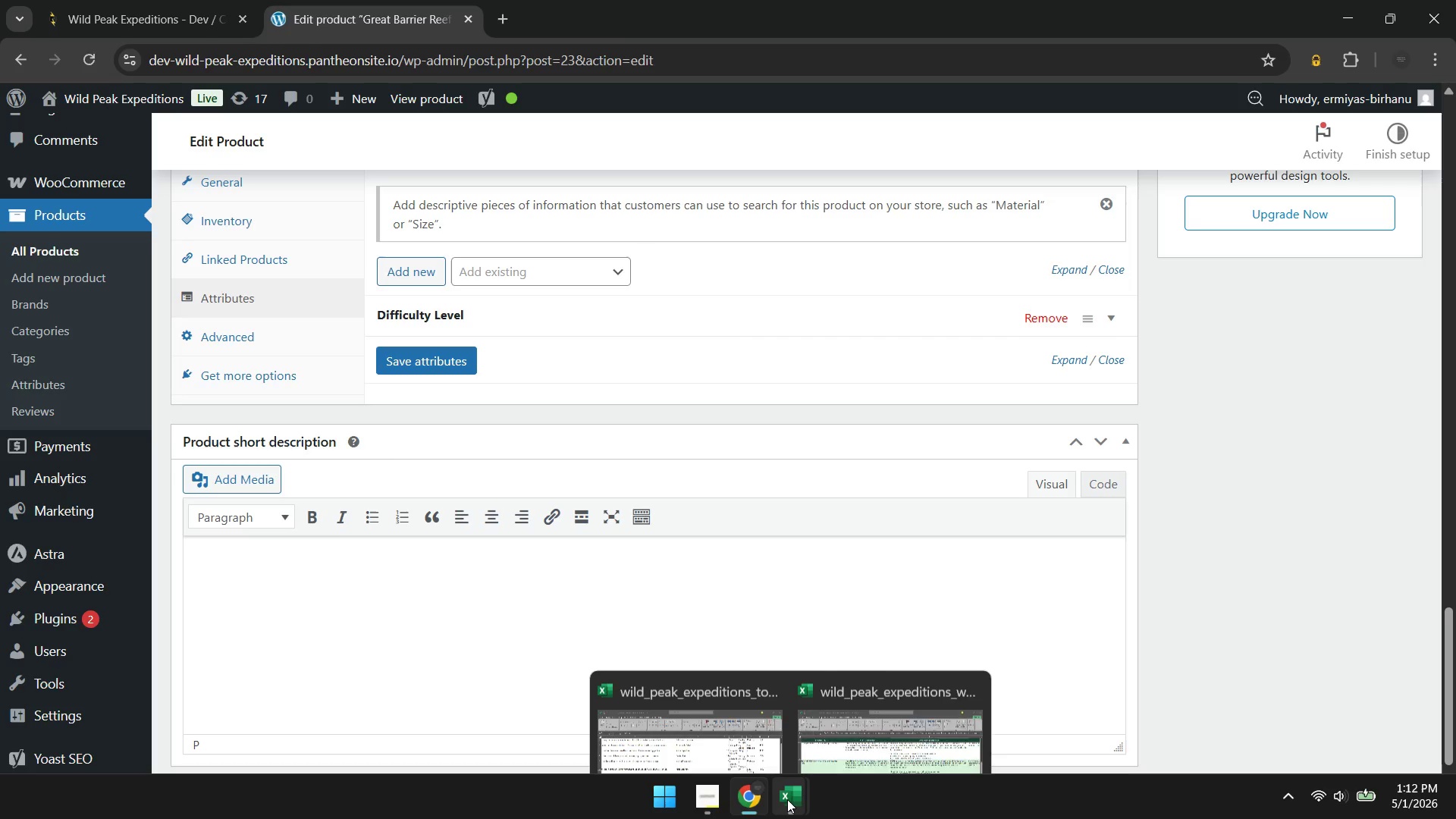 
left_click([867, 707])
 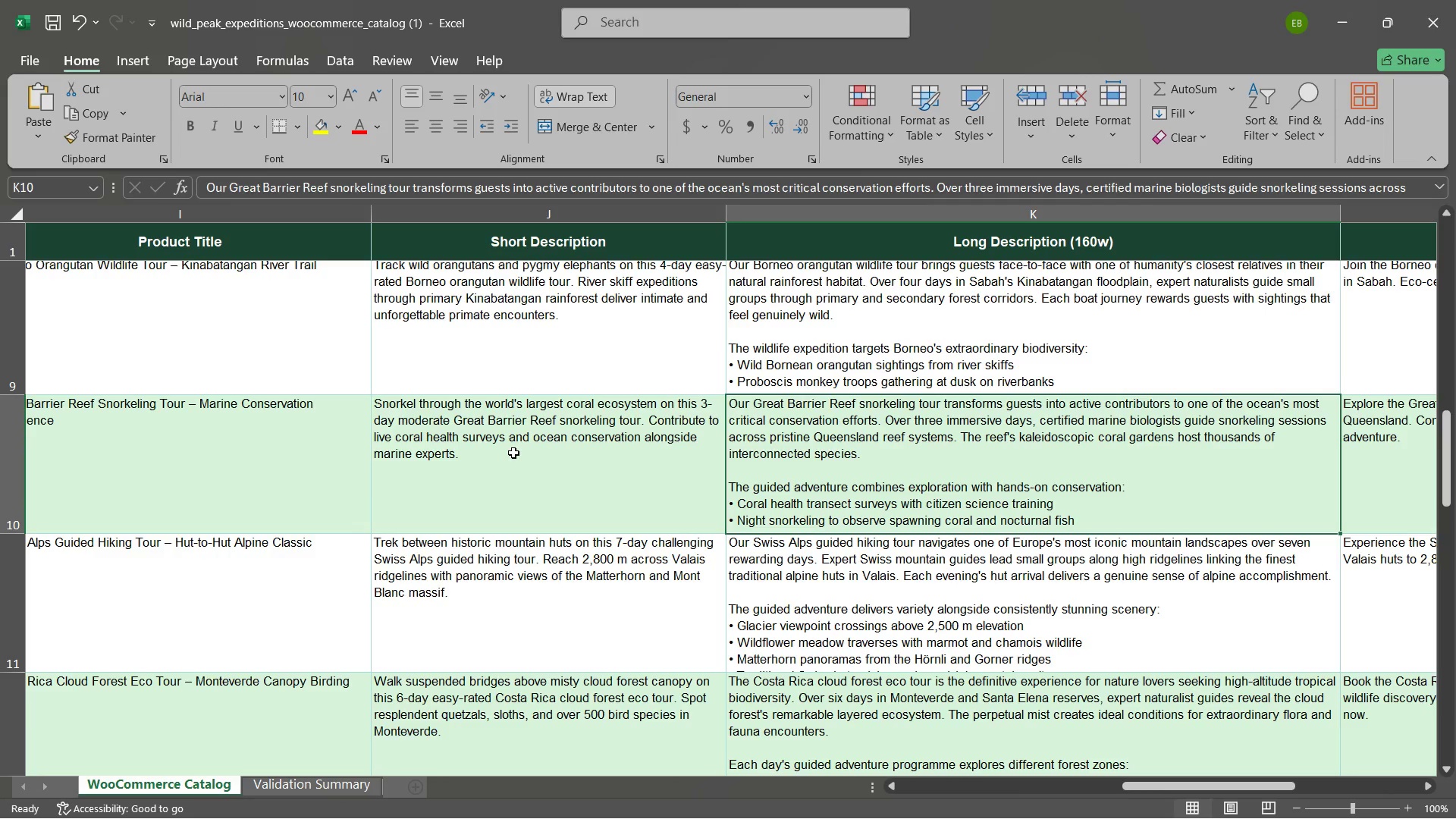 
left_click([504, 449])
 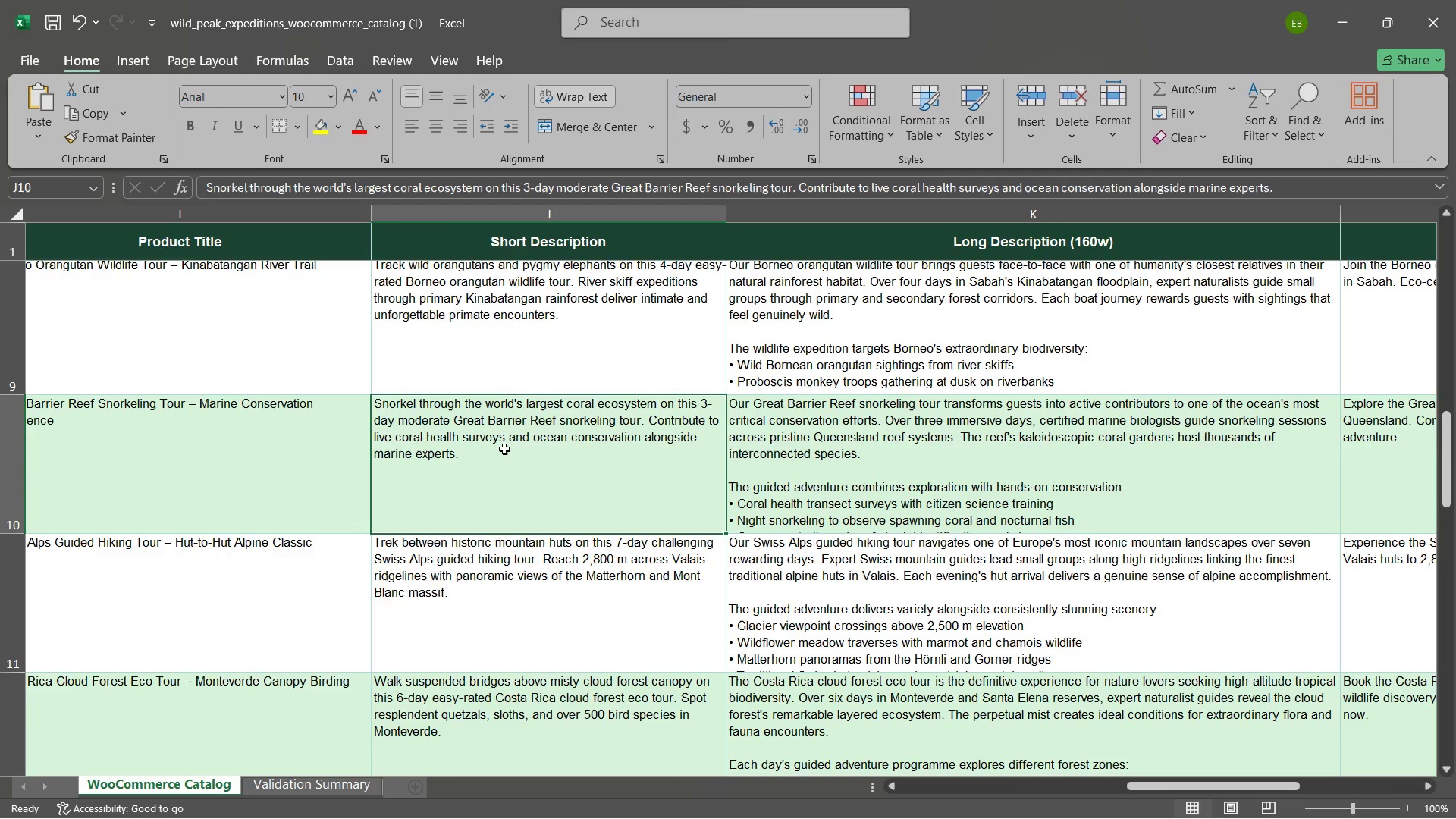 
left_click([504, 449])
 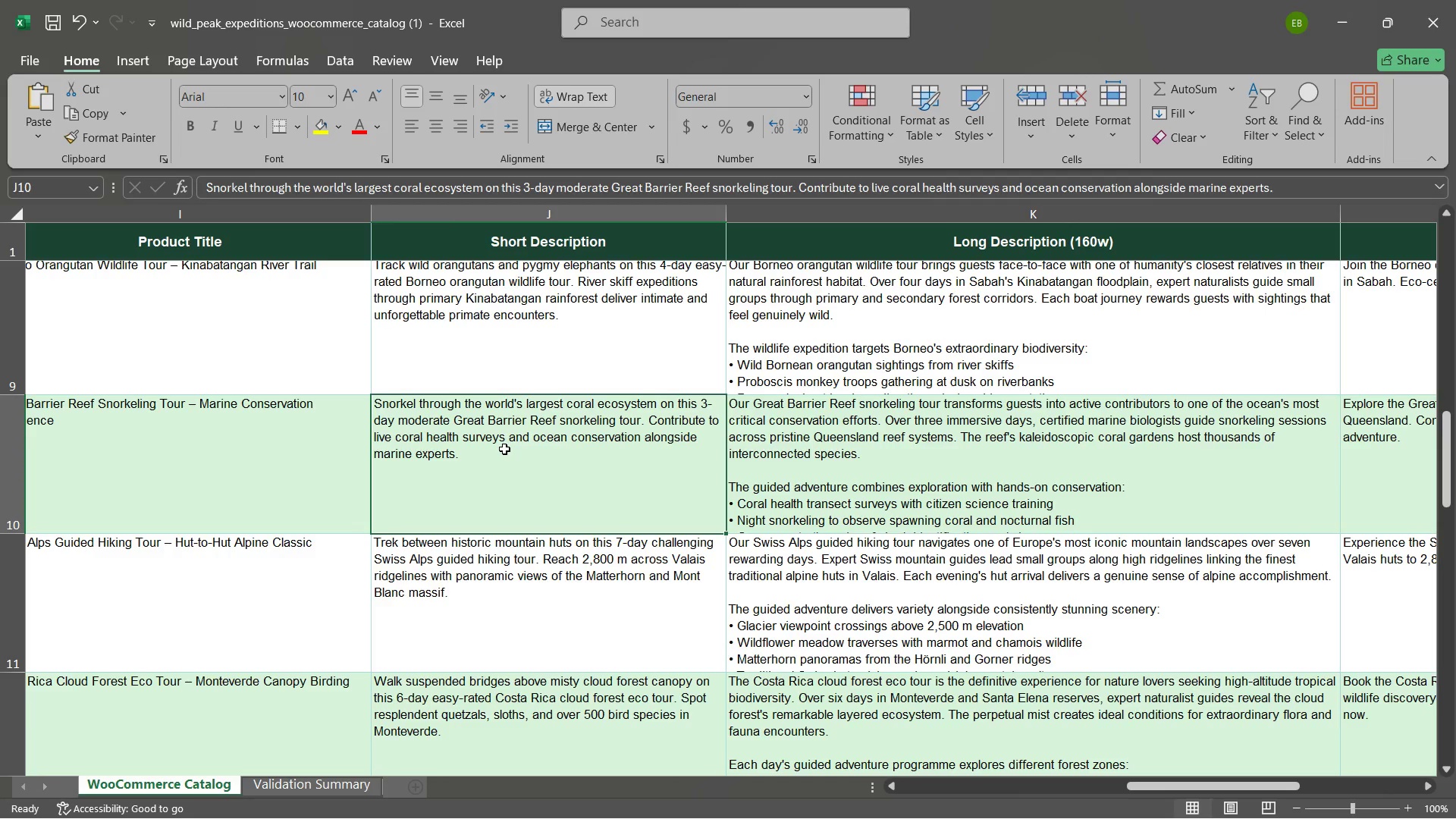 
double_click([504, 449])
 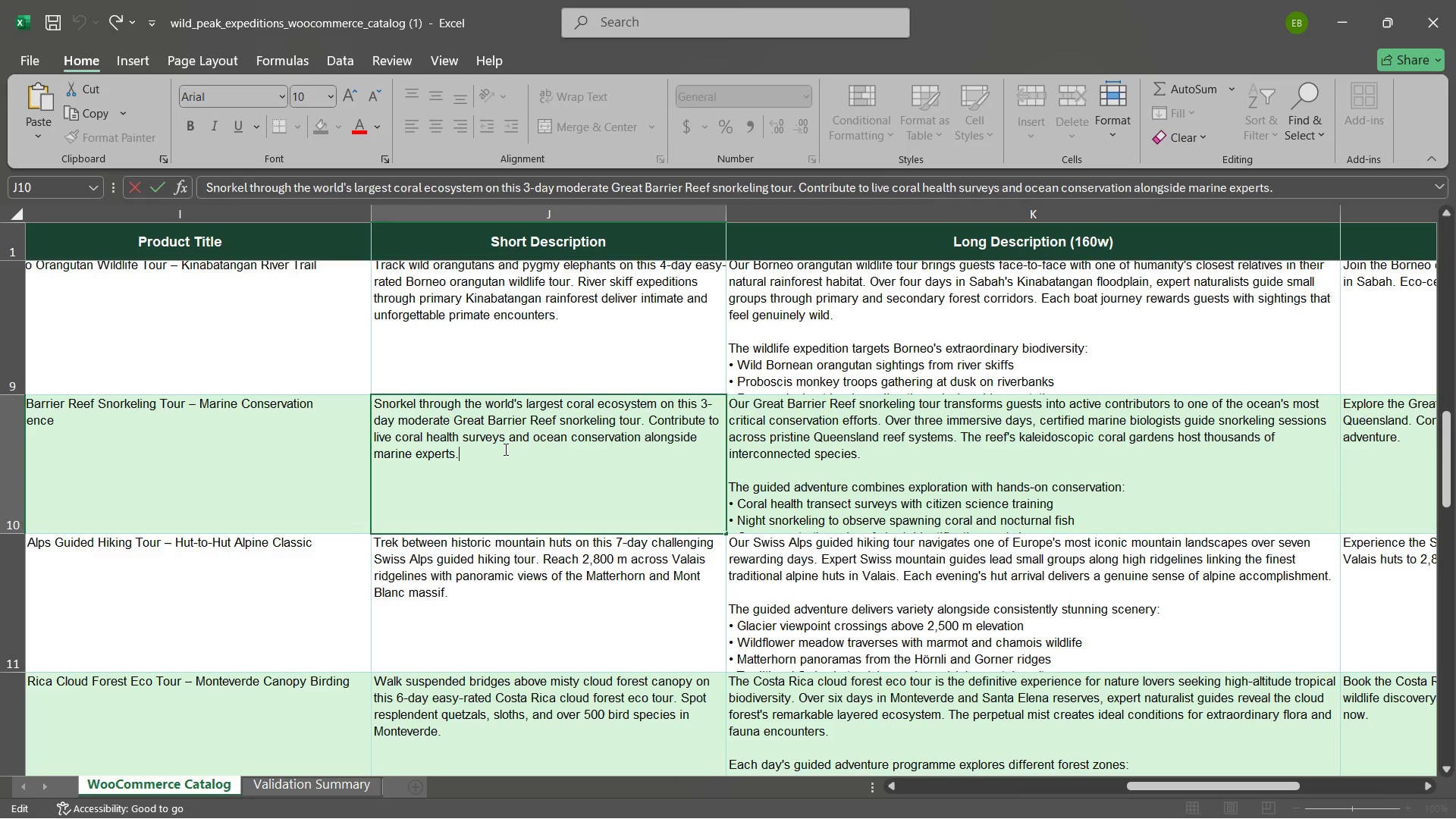 
key(CapsLock)
 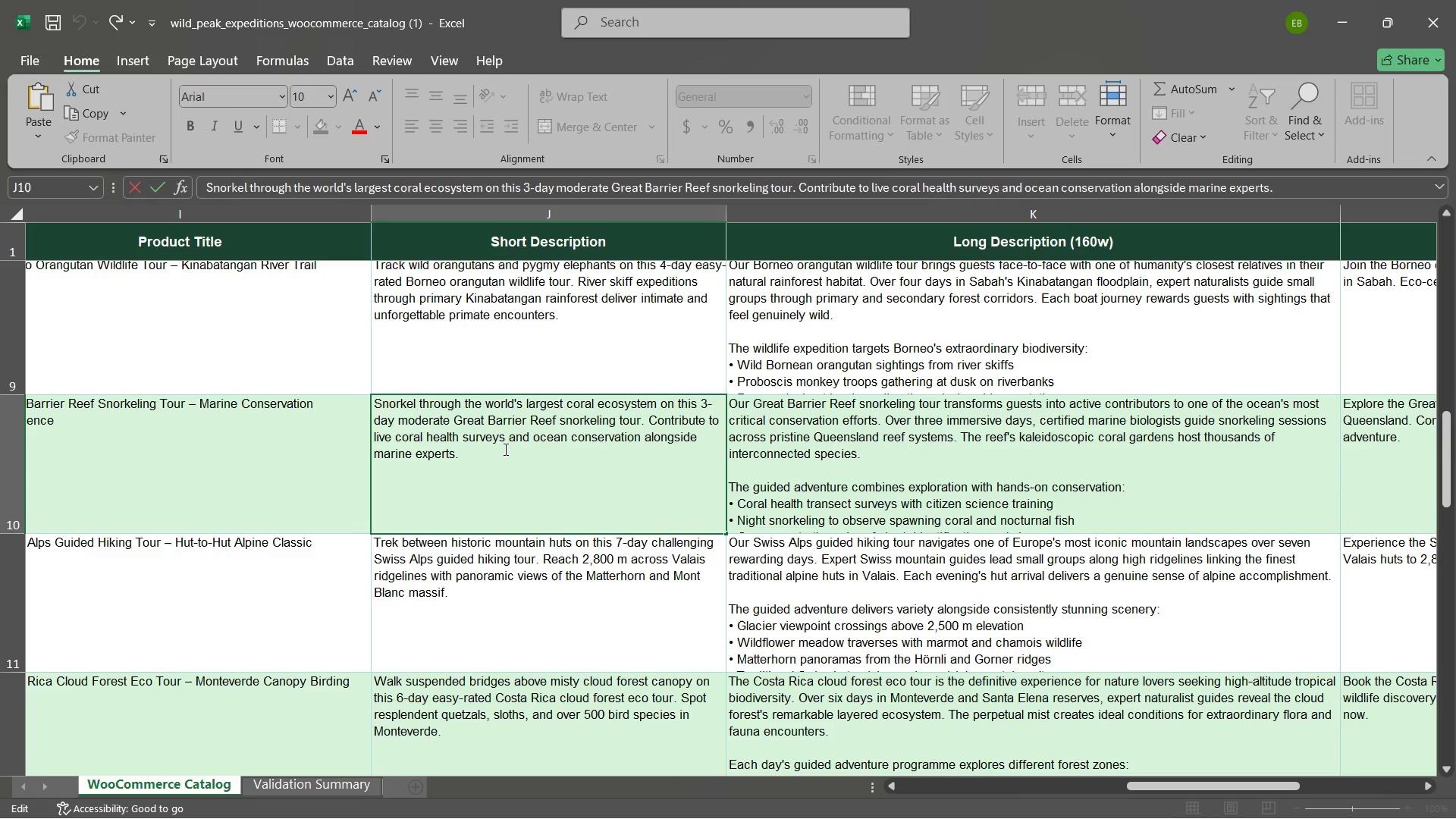 
key(Control+A)
 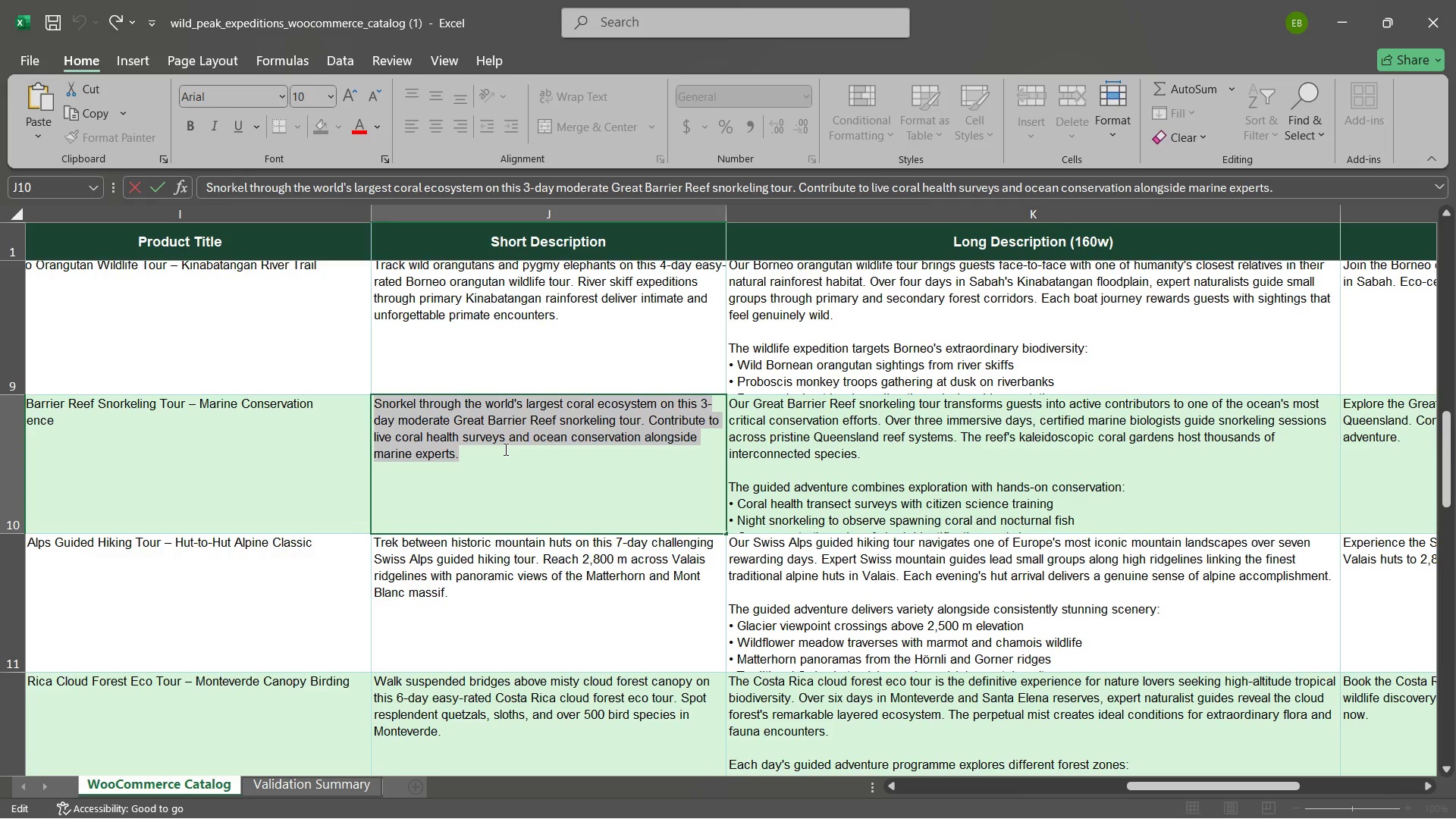 
key(Control+C)
 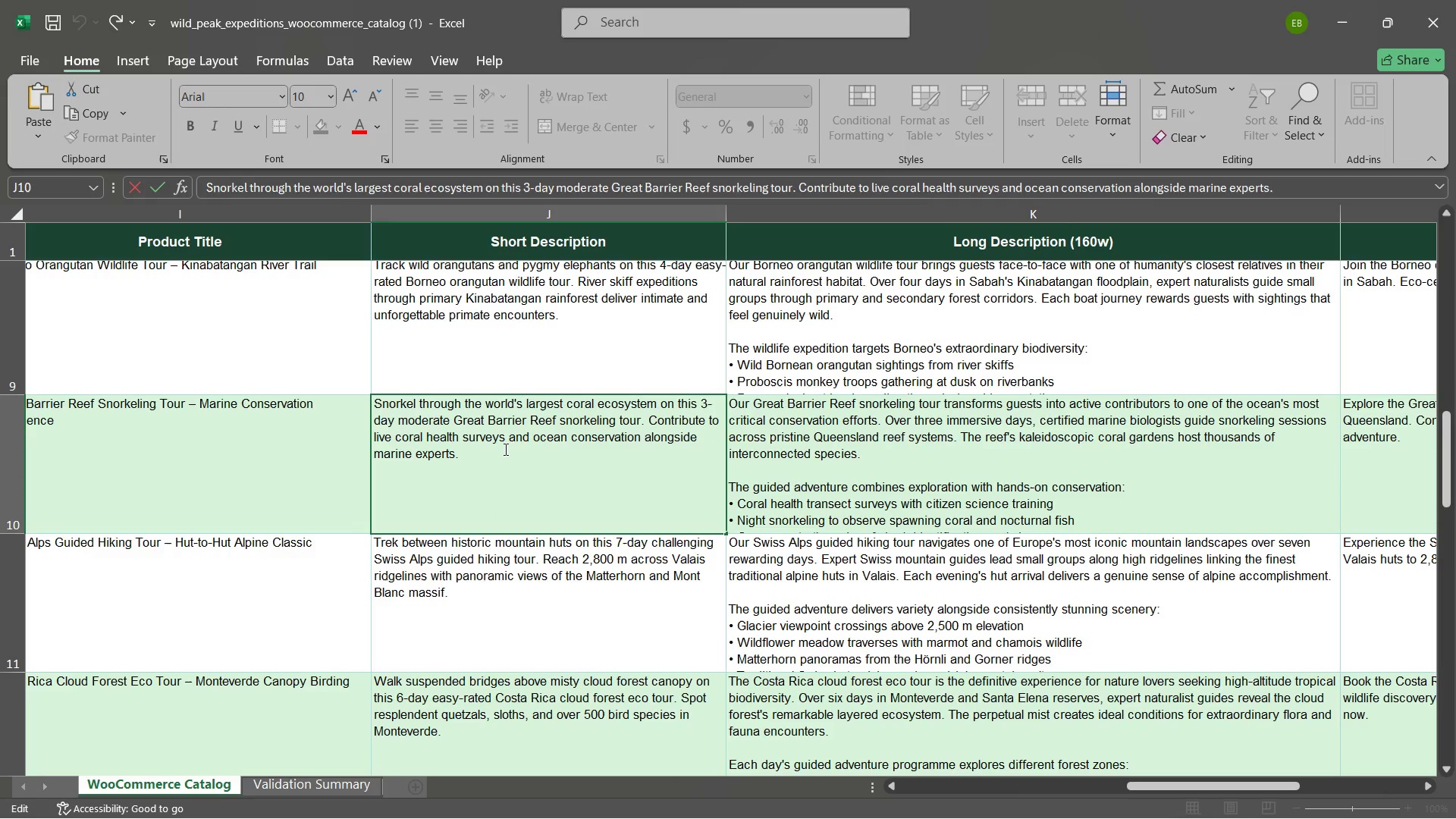 
left_click([504, 449])
 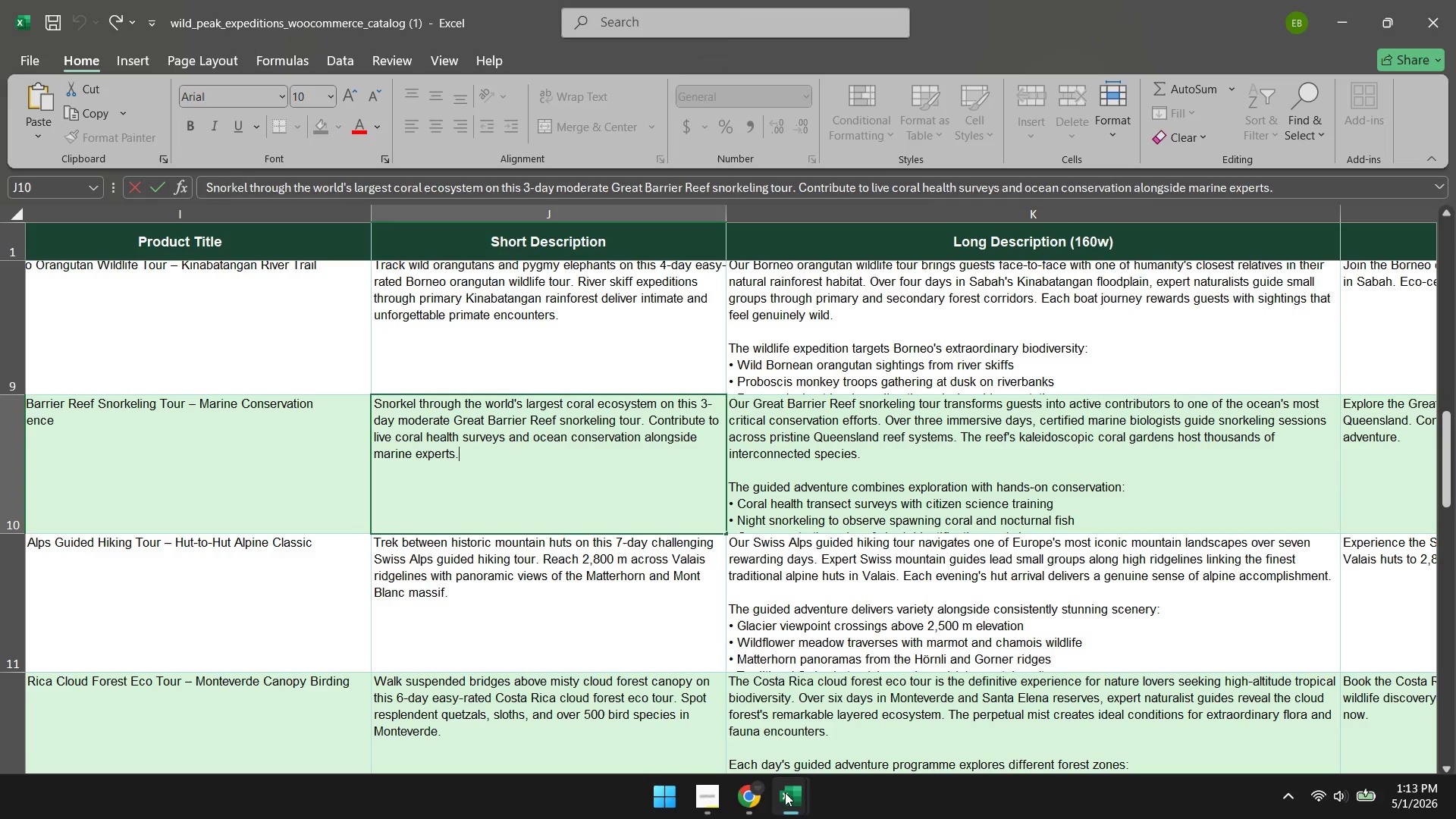 
left_click([755, 807])
 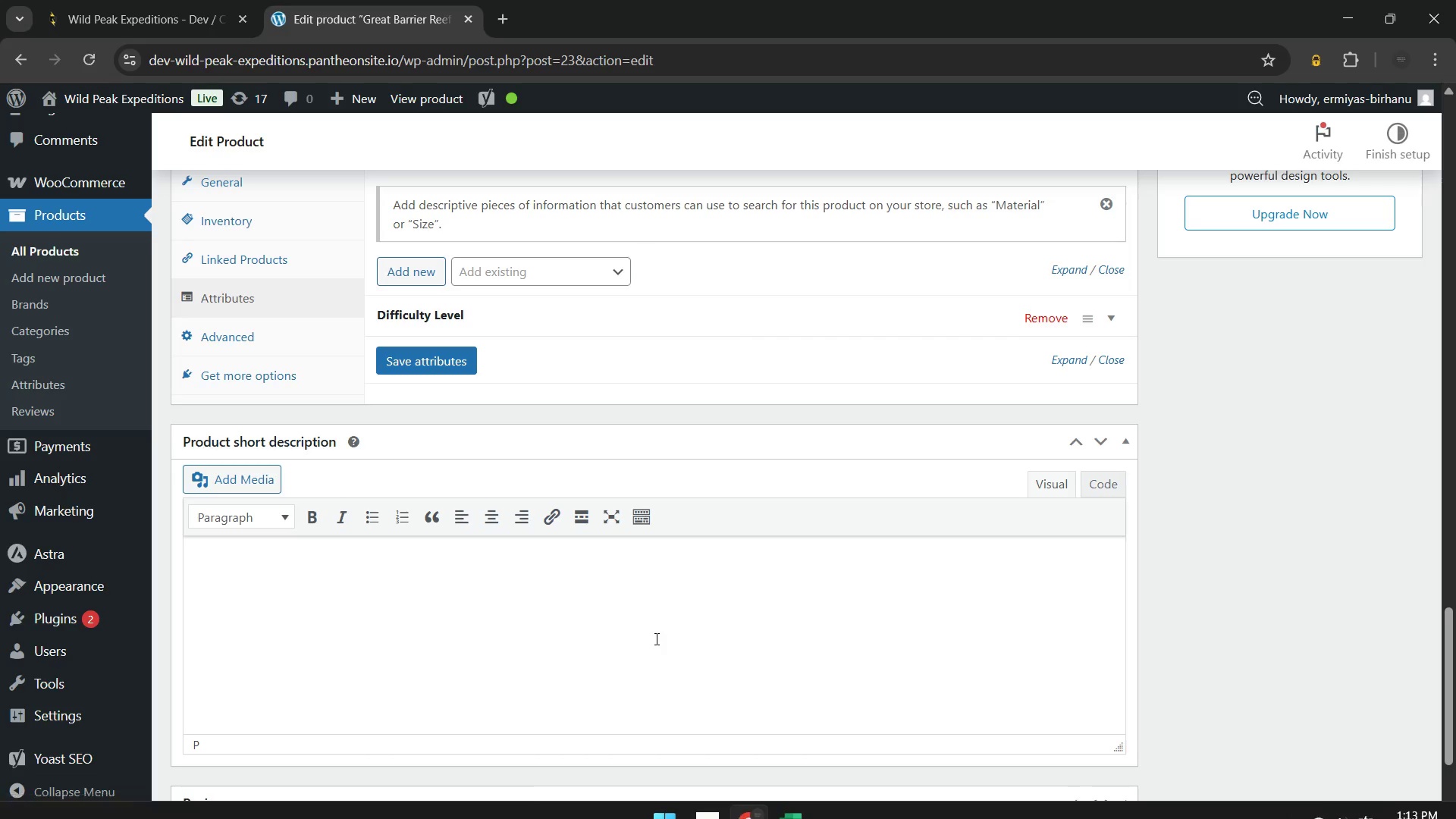 
scroll: coordinate [655, 639], scroll_direction: up, amount: 2.0
 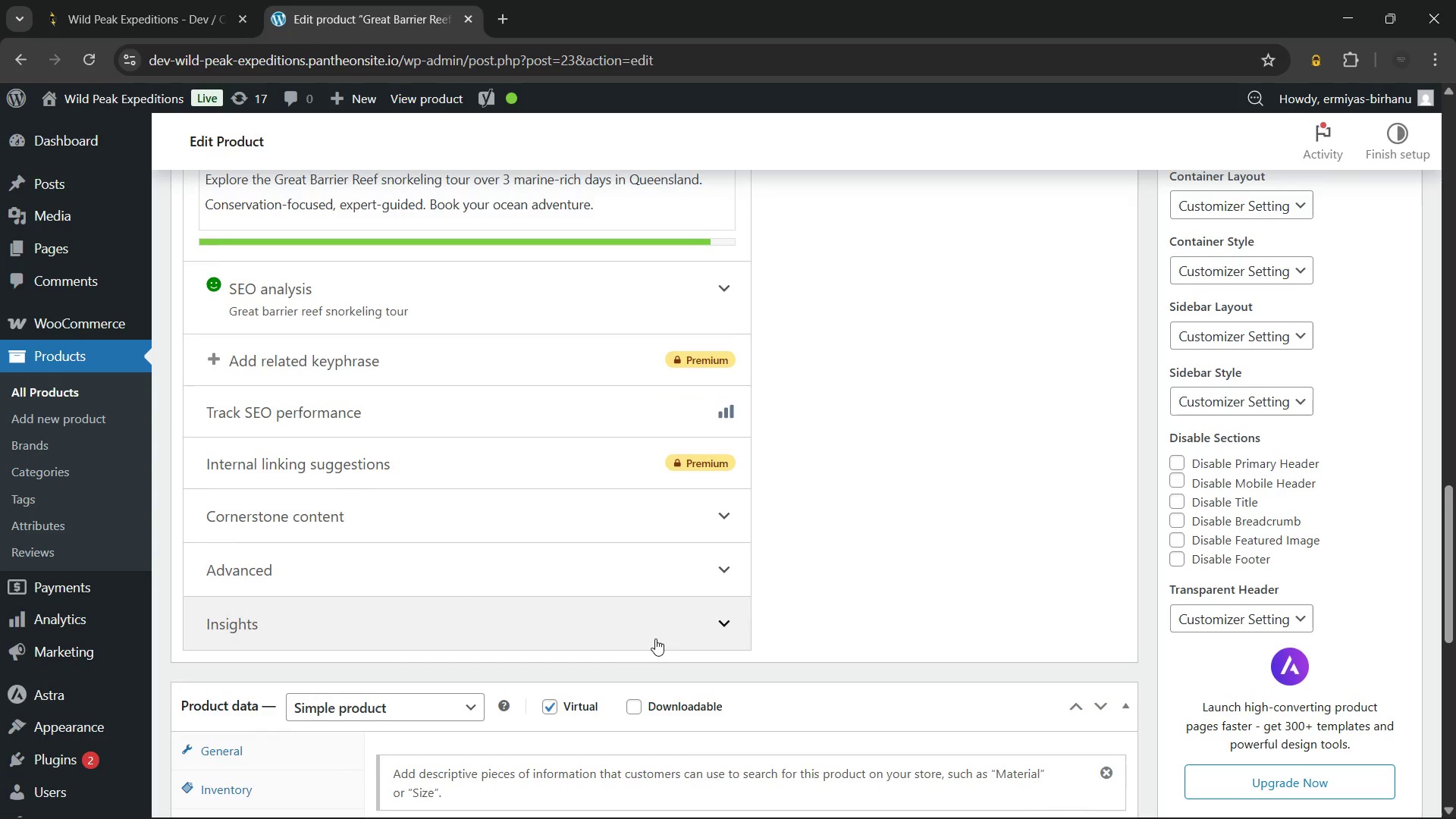 
key(Control+V)
 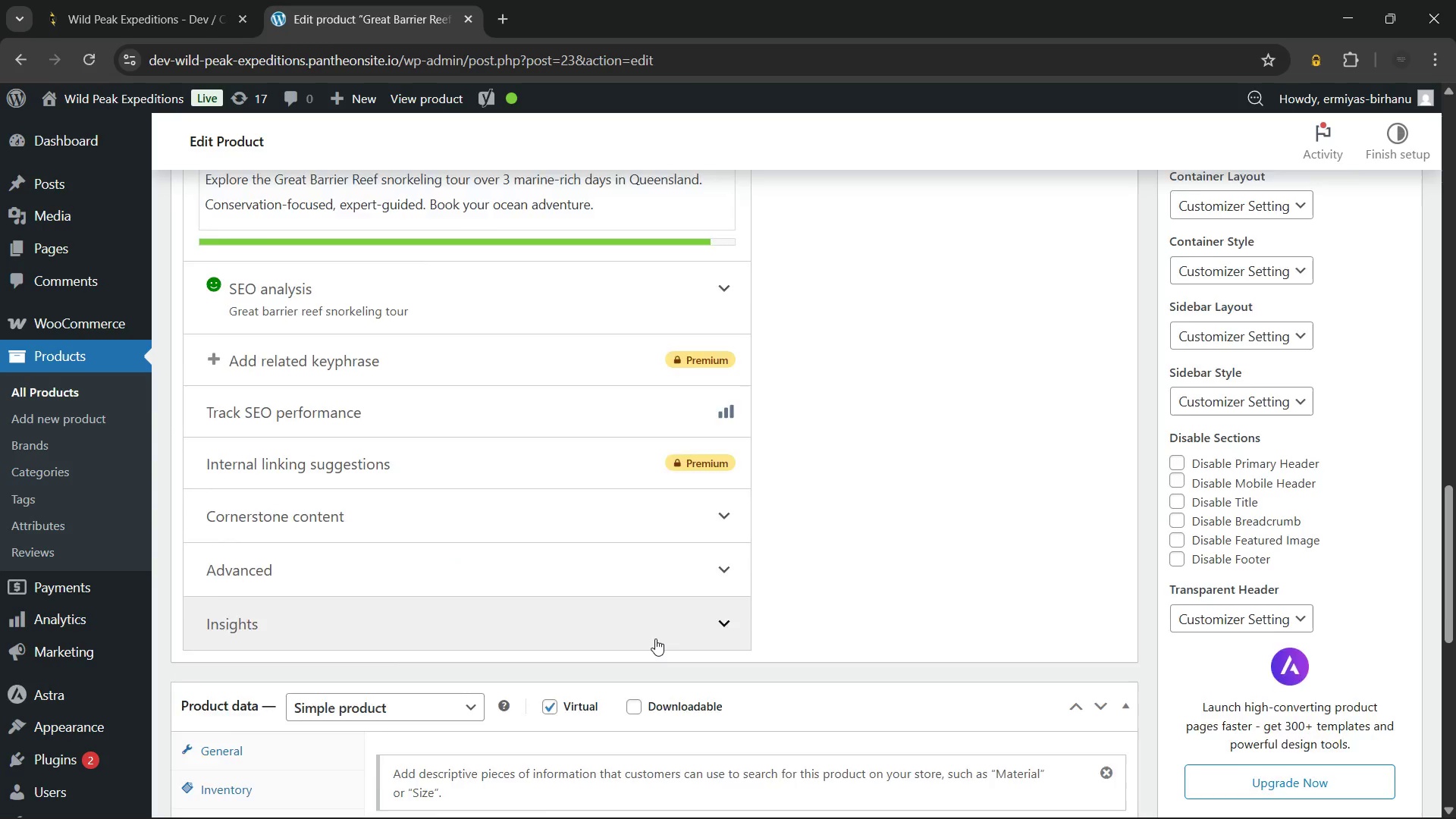 
scroll: coordinate [655, 639], scroll_direction: none, amount: 0.0
 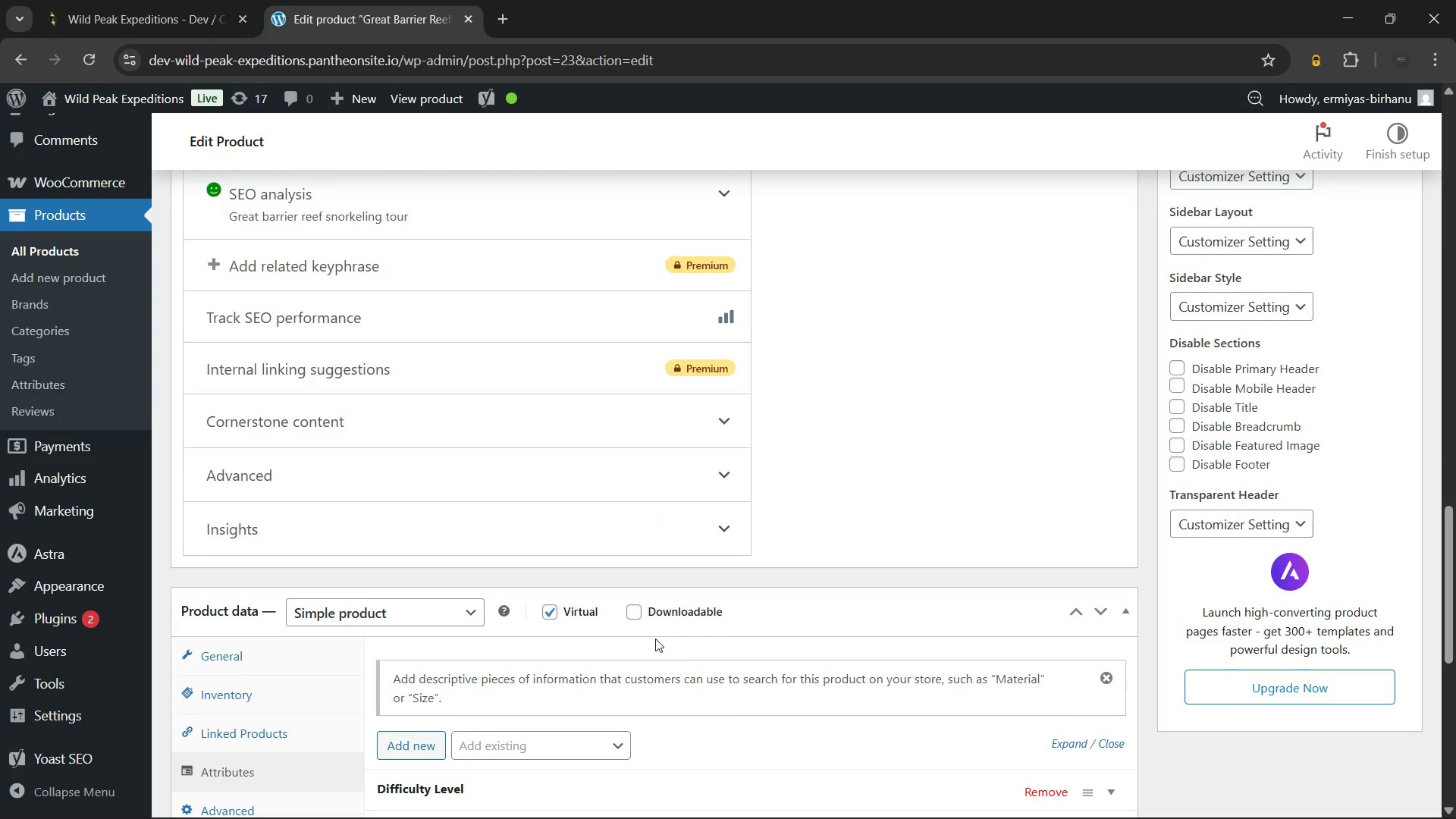 
scroll: coordinate [655, 639], scroll_direction: down, amount: 8.0
 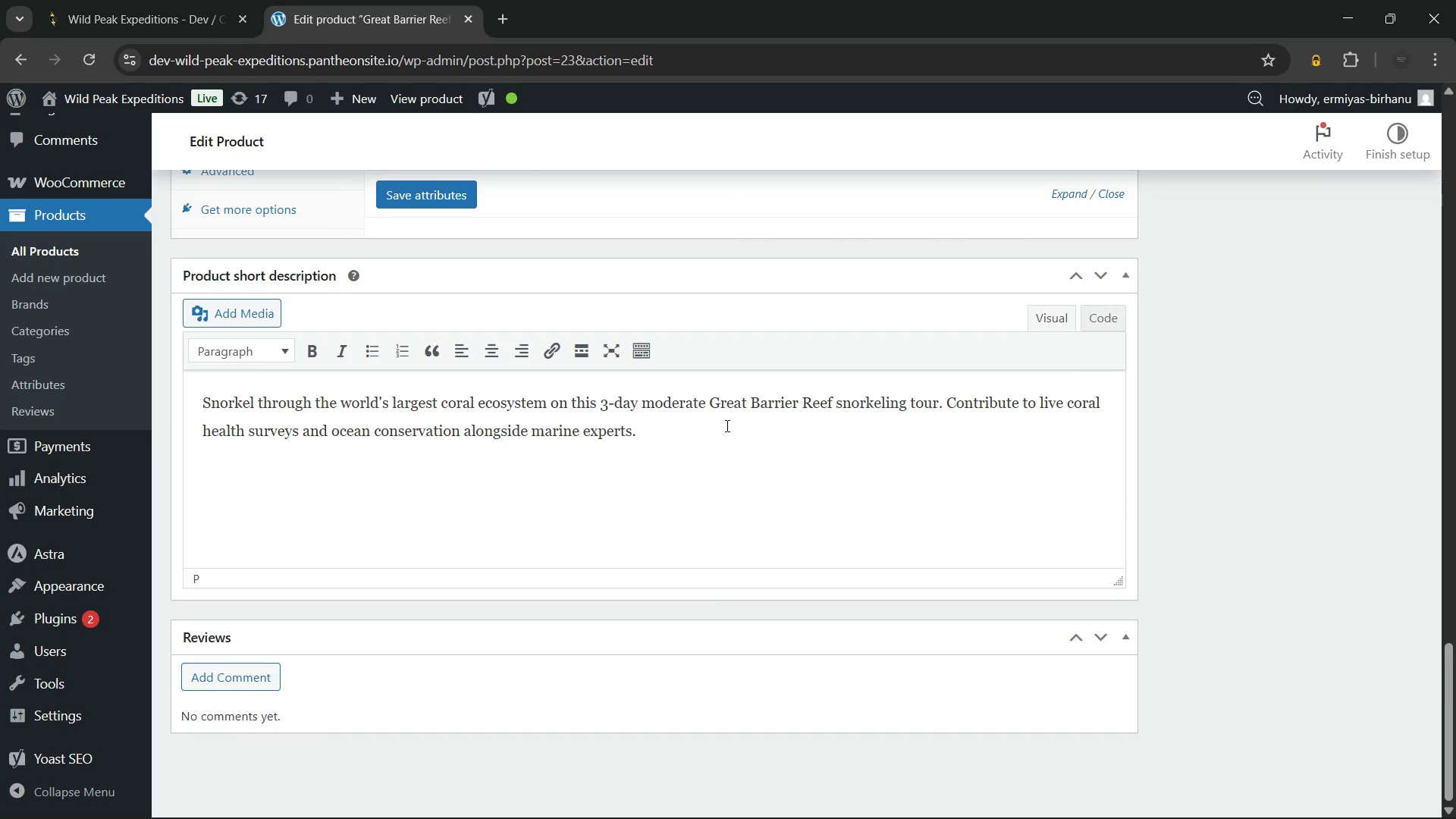 
left_click_drag(start_coordinate=[709, 400], to_coordinate=[940, 403])
 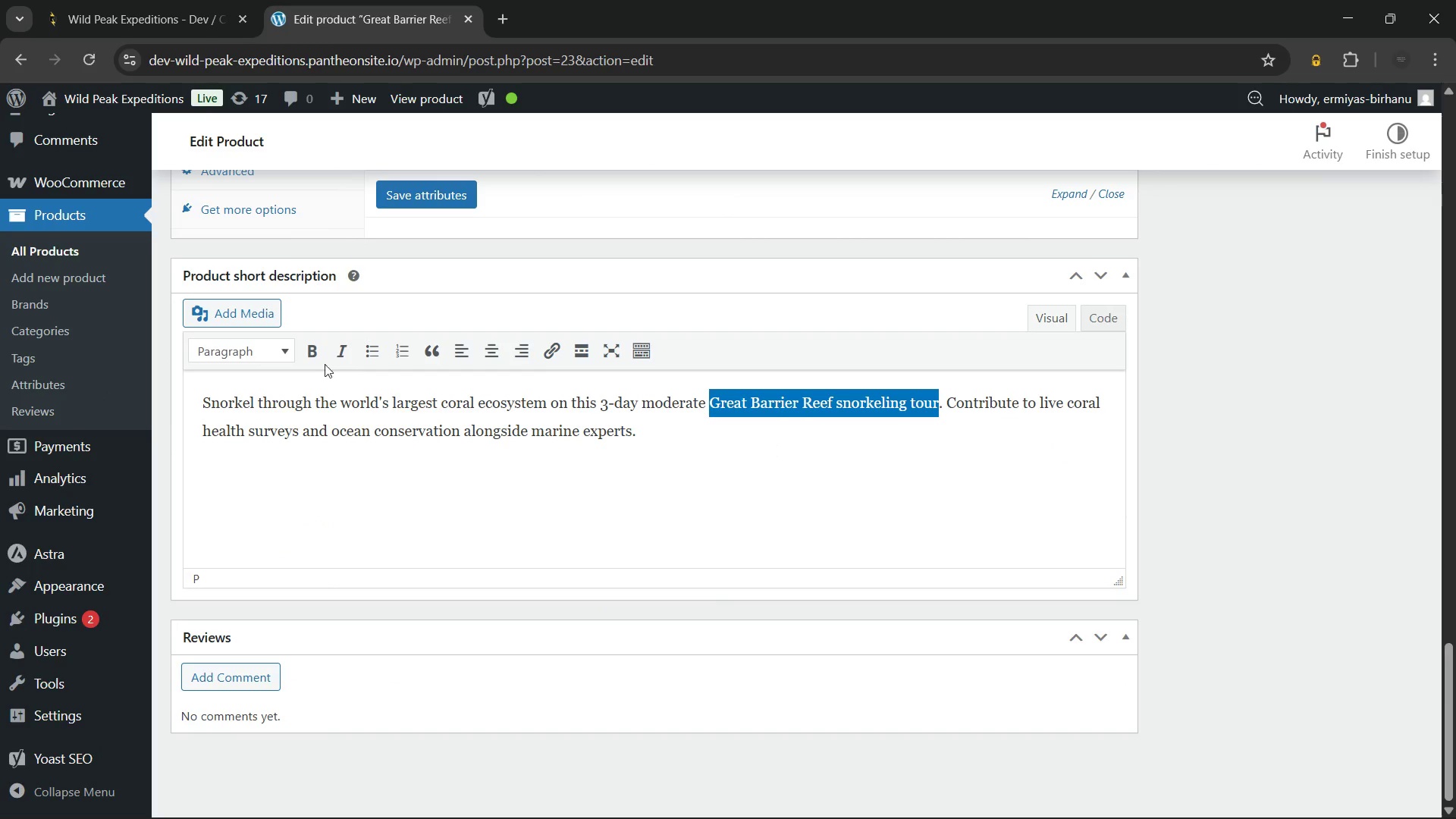 
left_click([315, 353])
 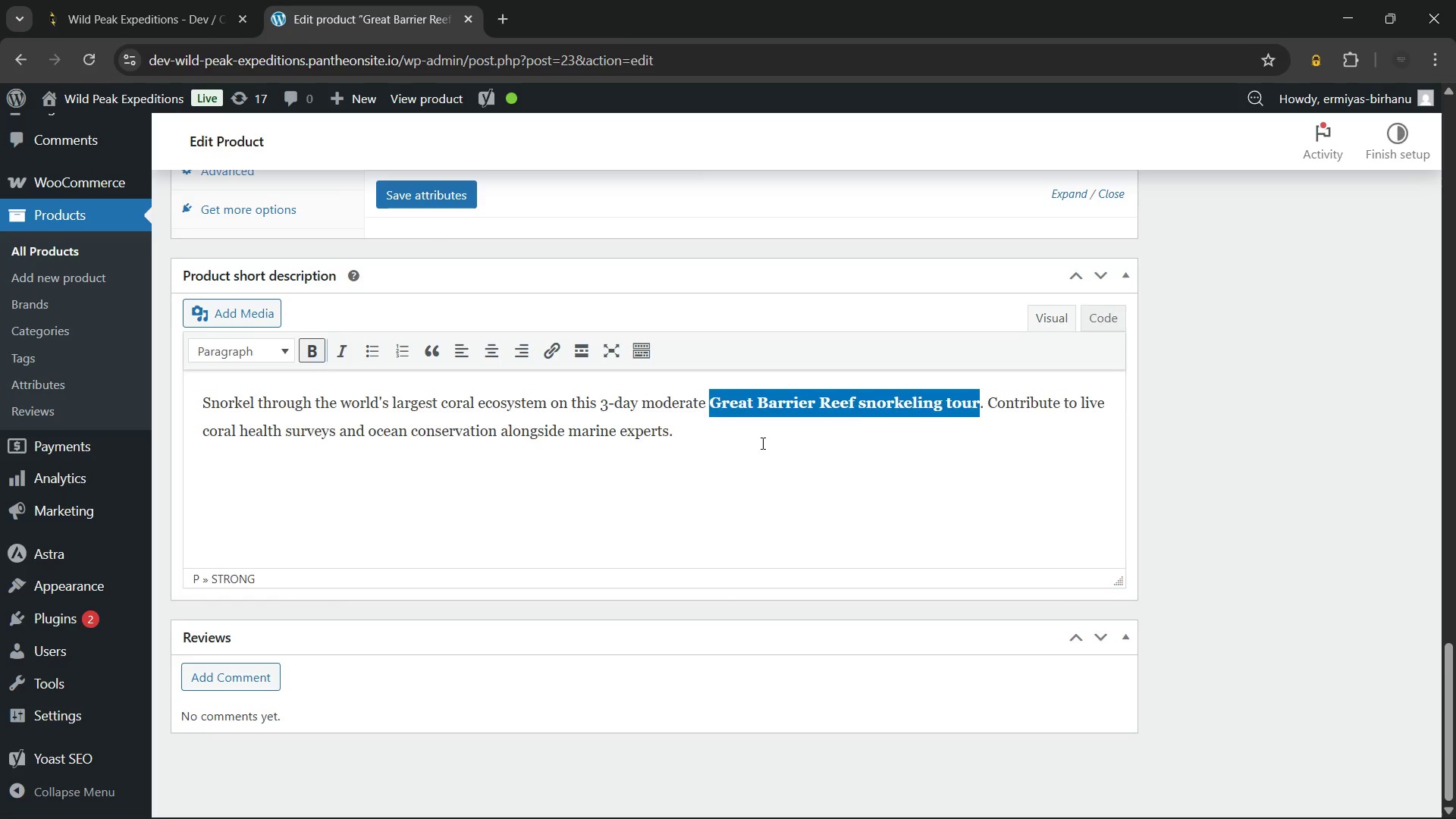 
left_click([761, 443])
 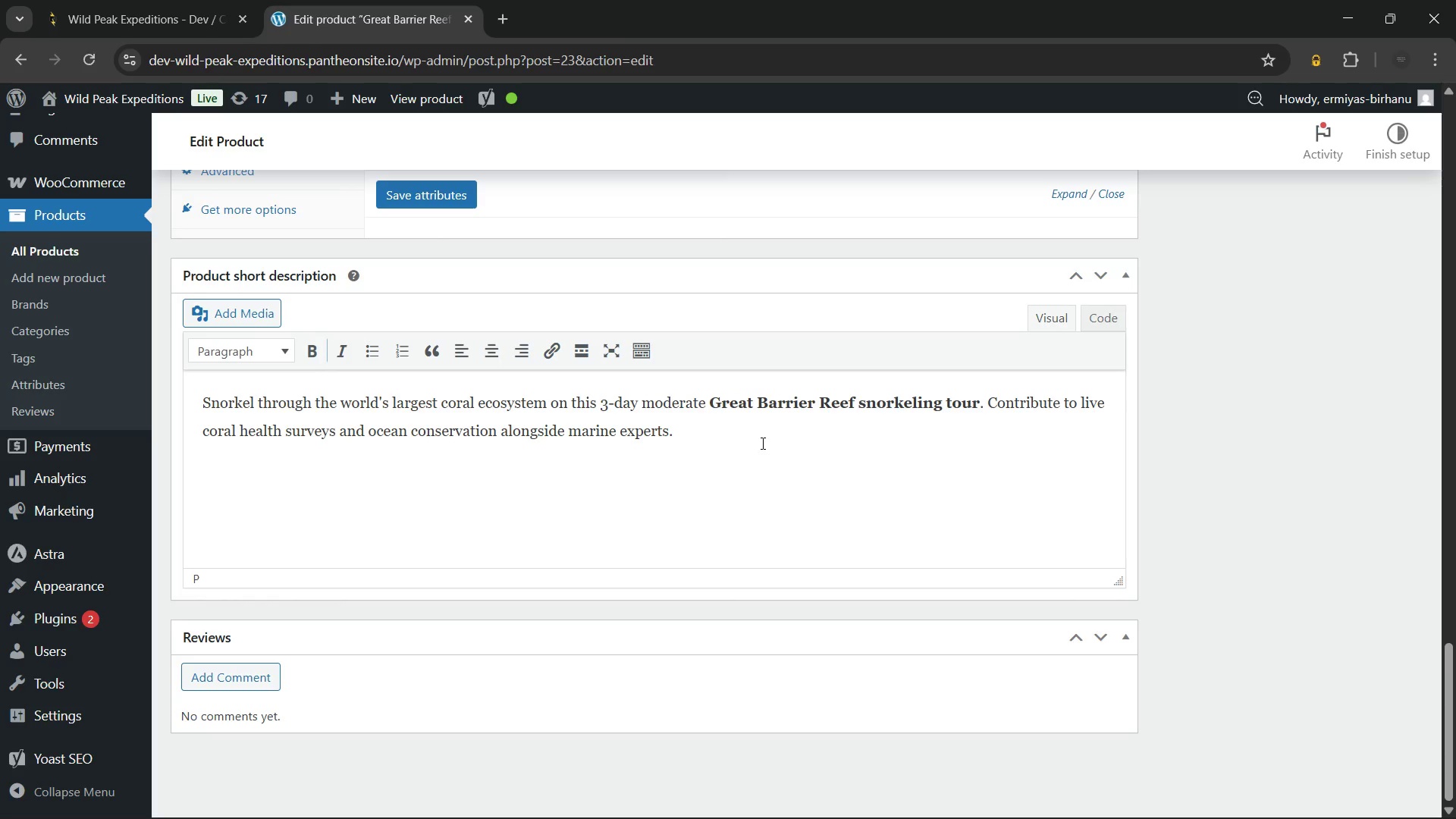 
scroll: coordinate [761, 443], scroll_direction: up, amount: 29.0
 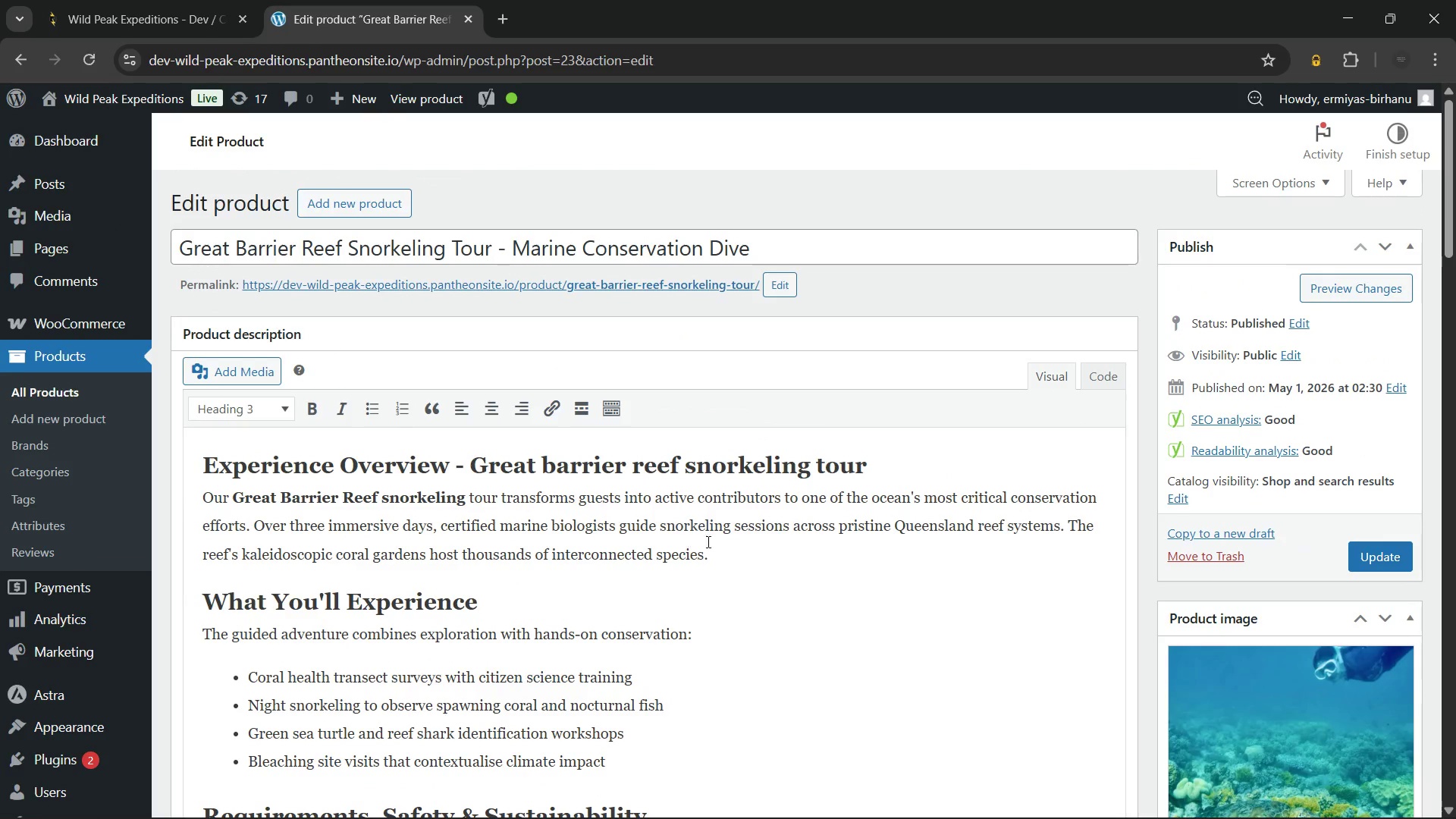 
left_click([731, 557])
 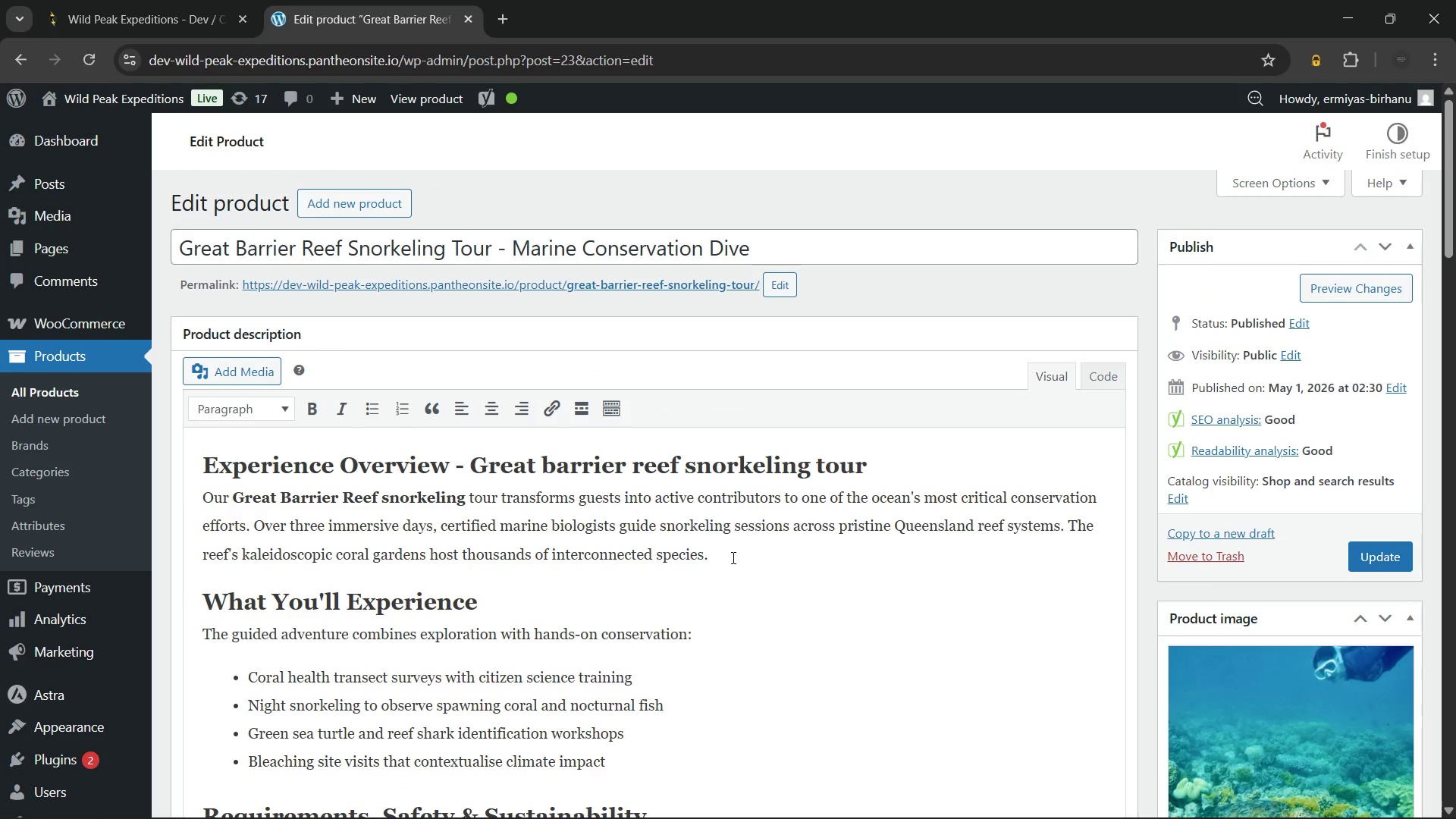 
scroll: coordinate [848, 547], scroll_direction: down, amount: 6.0
 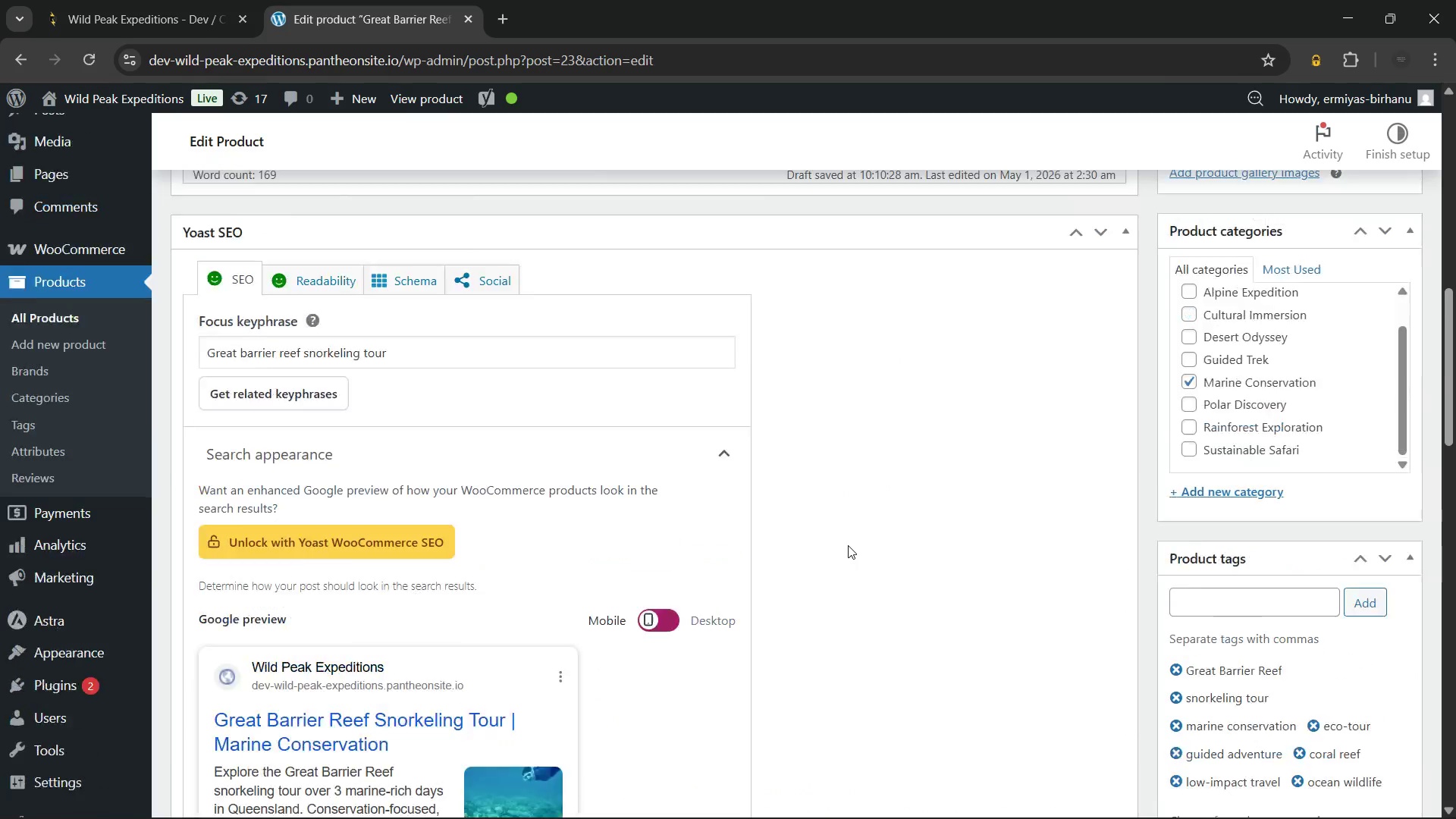 
scroll: coordinate [848, 542], scroll_direction: up, amount: 14.0
 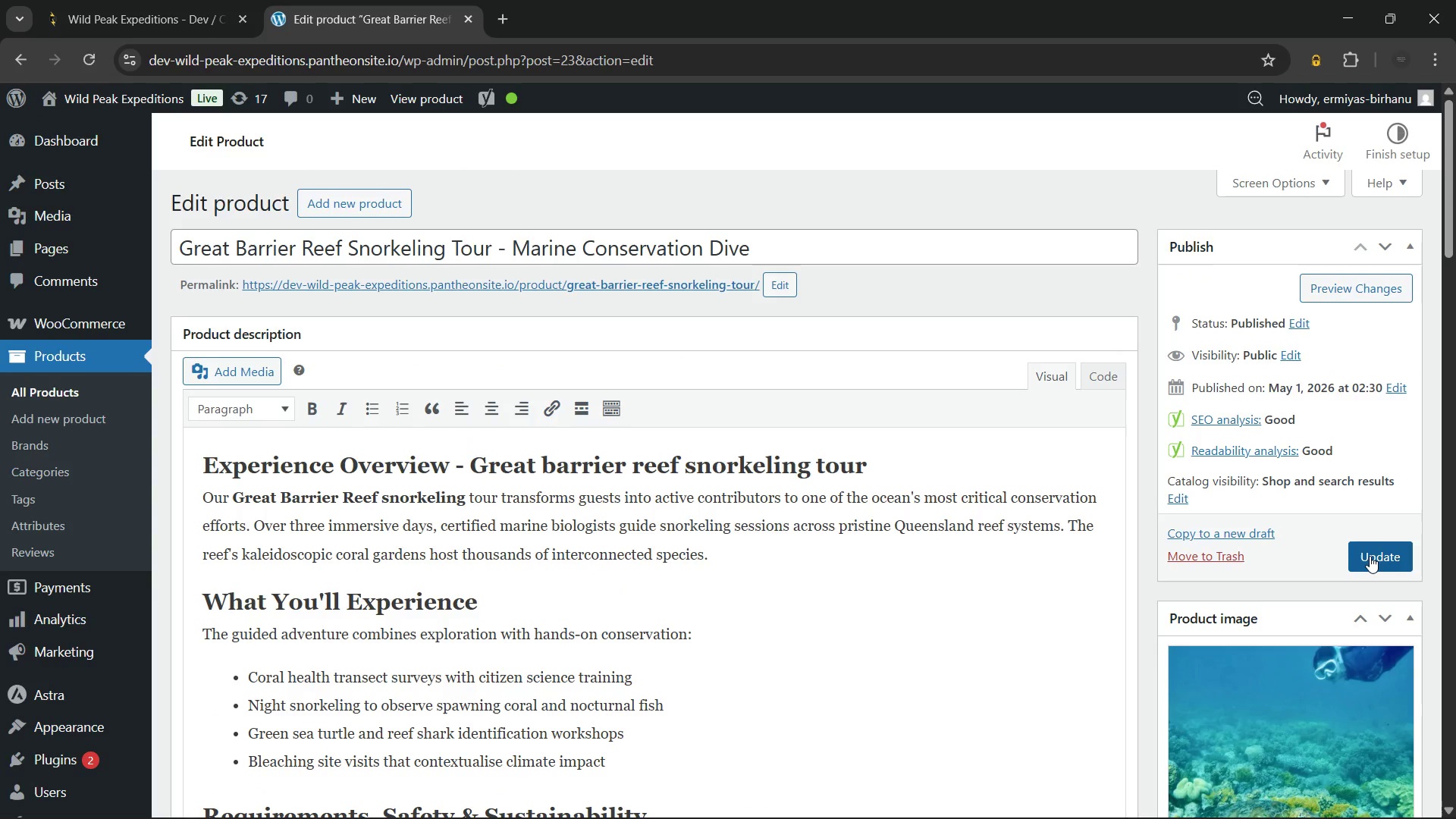 
left_click([1370, 556])
 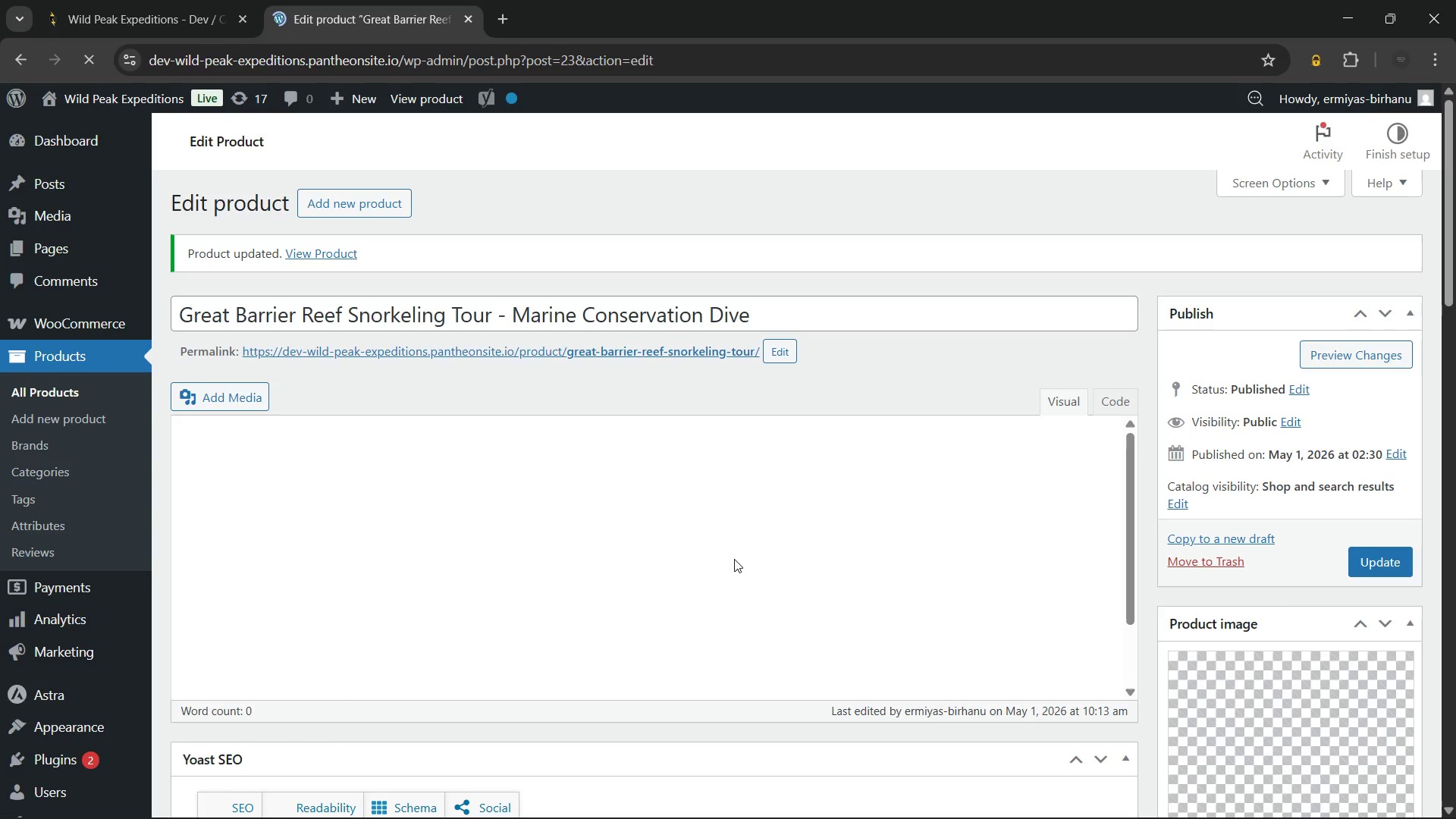 
wait(20.17)
 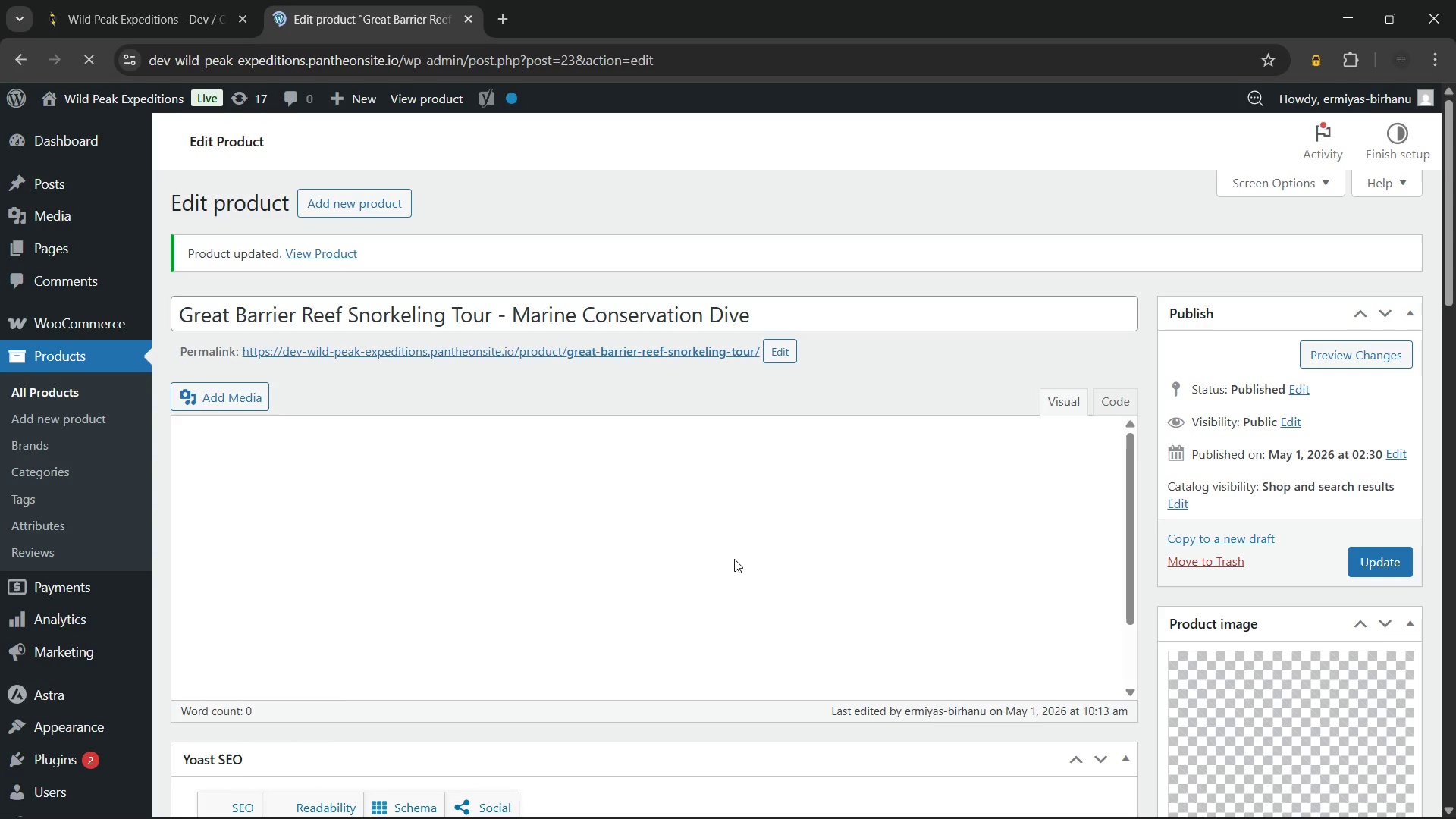 
hold_key(key=ControlLeft, duration=0.45)
left_click([420, 352])
 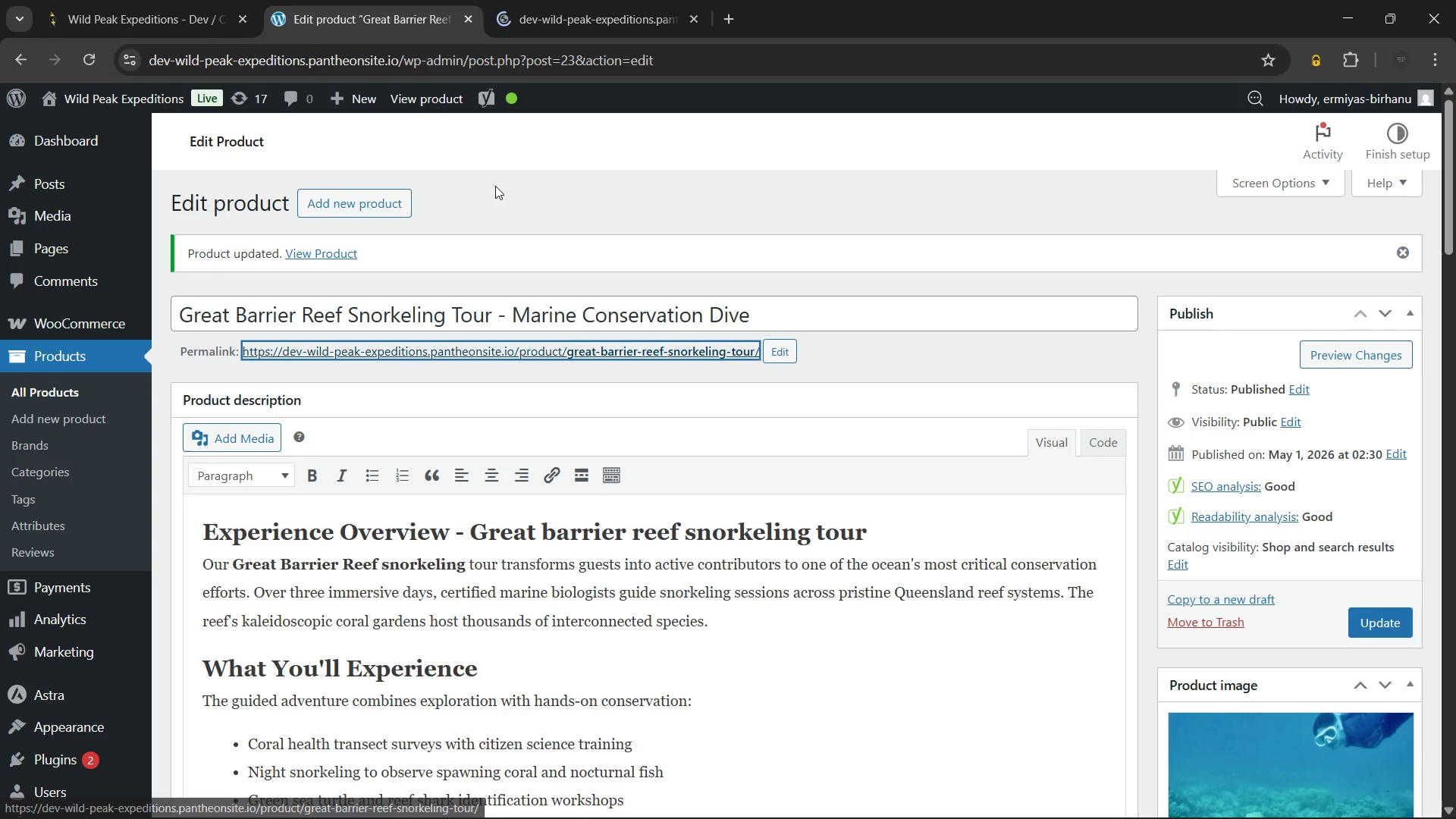 
left_click([495, 186])
 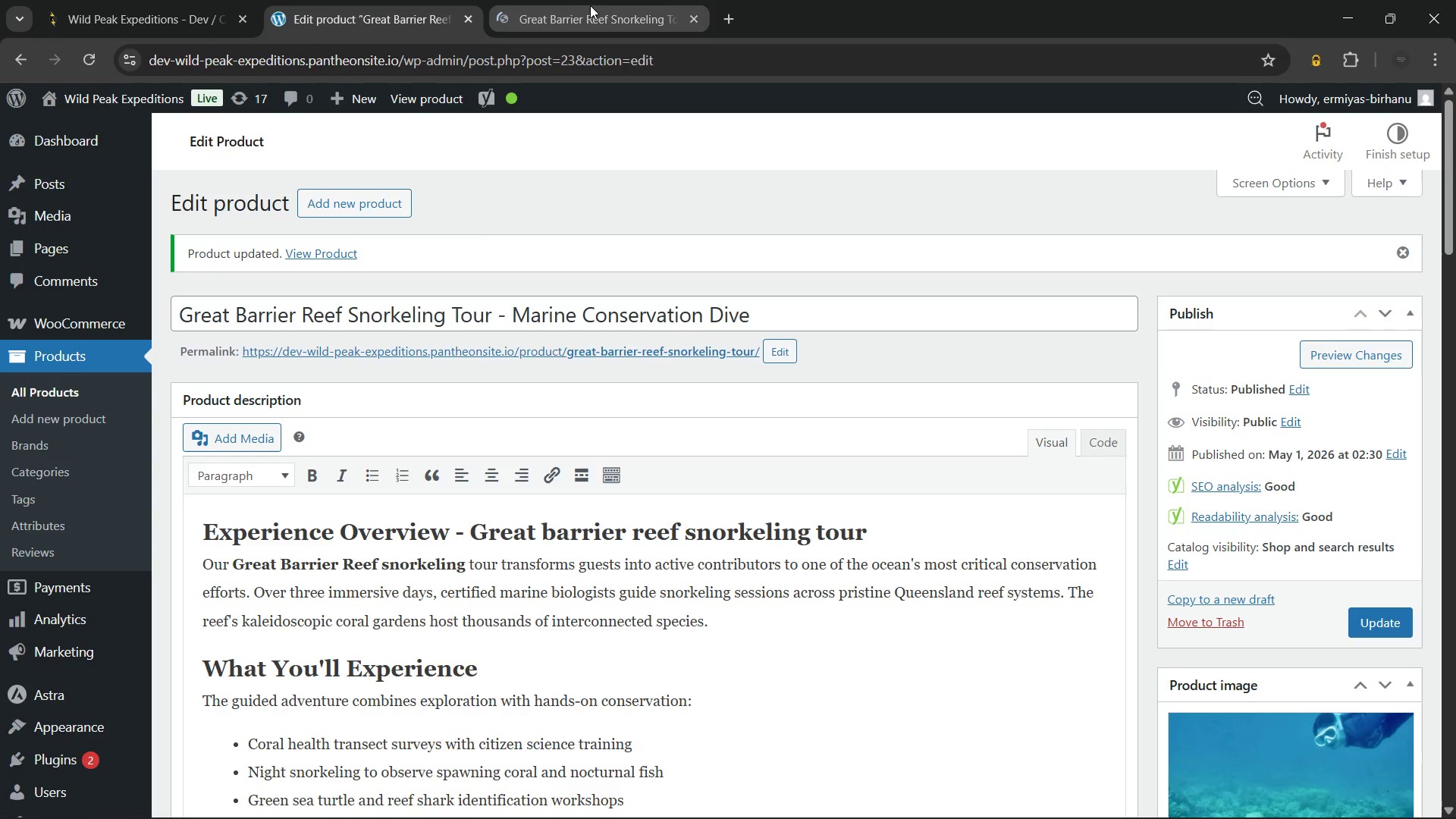 
left_click([578, 6])
 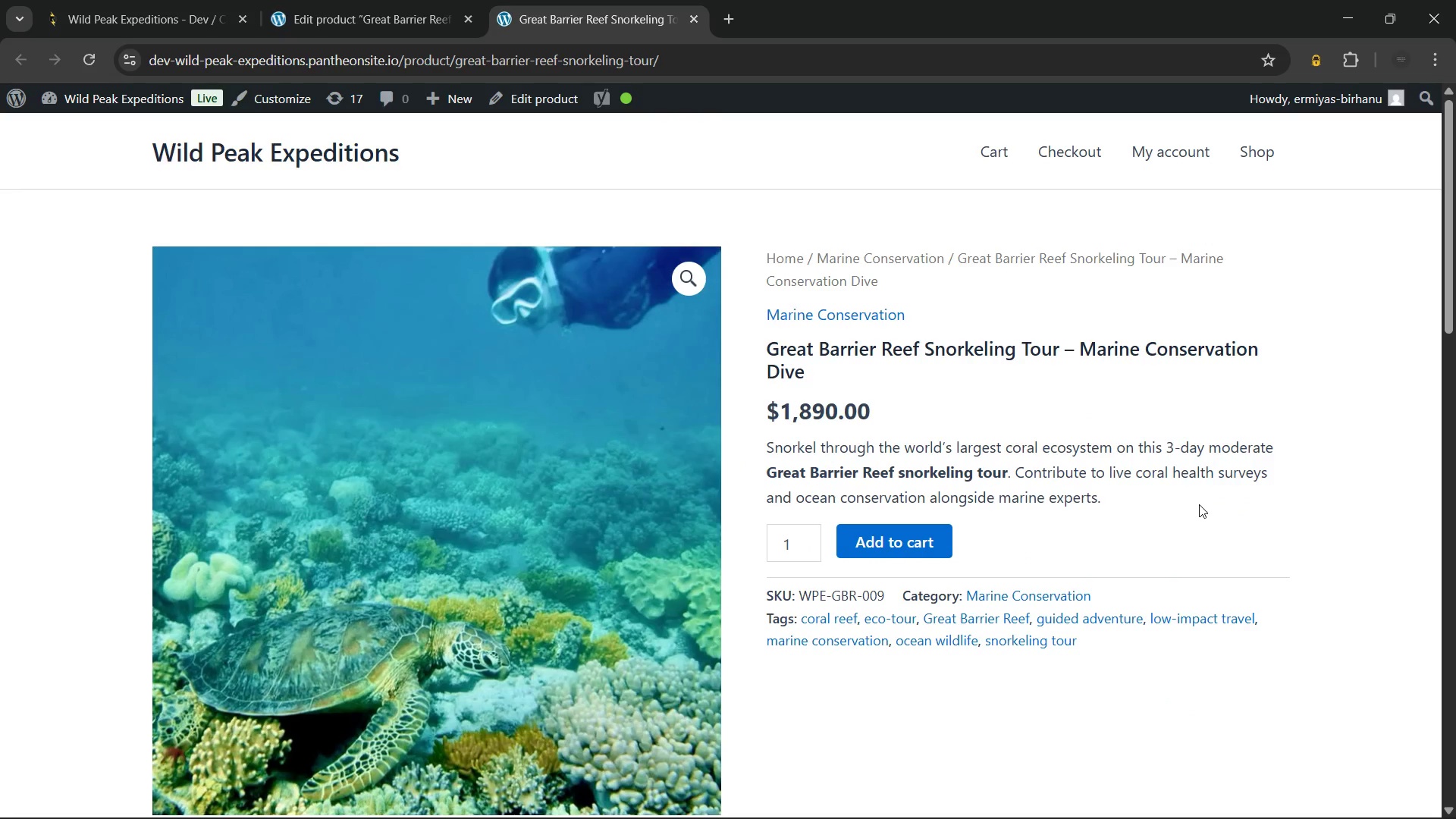 
scroll: coordinate [1199, 504], scroll_direction: up, amount: 1.0
 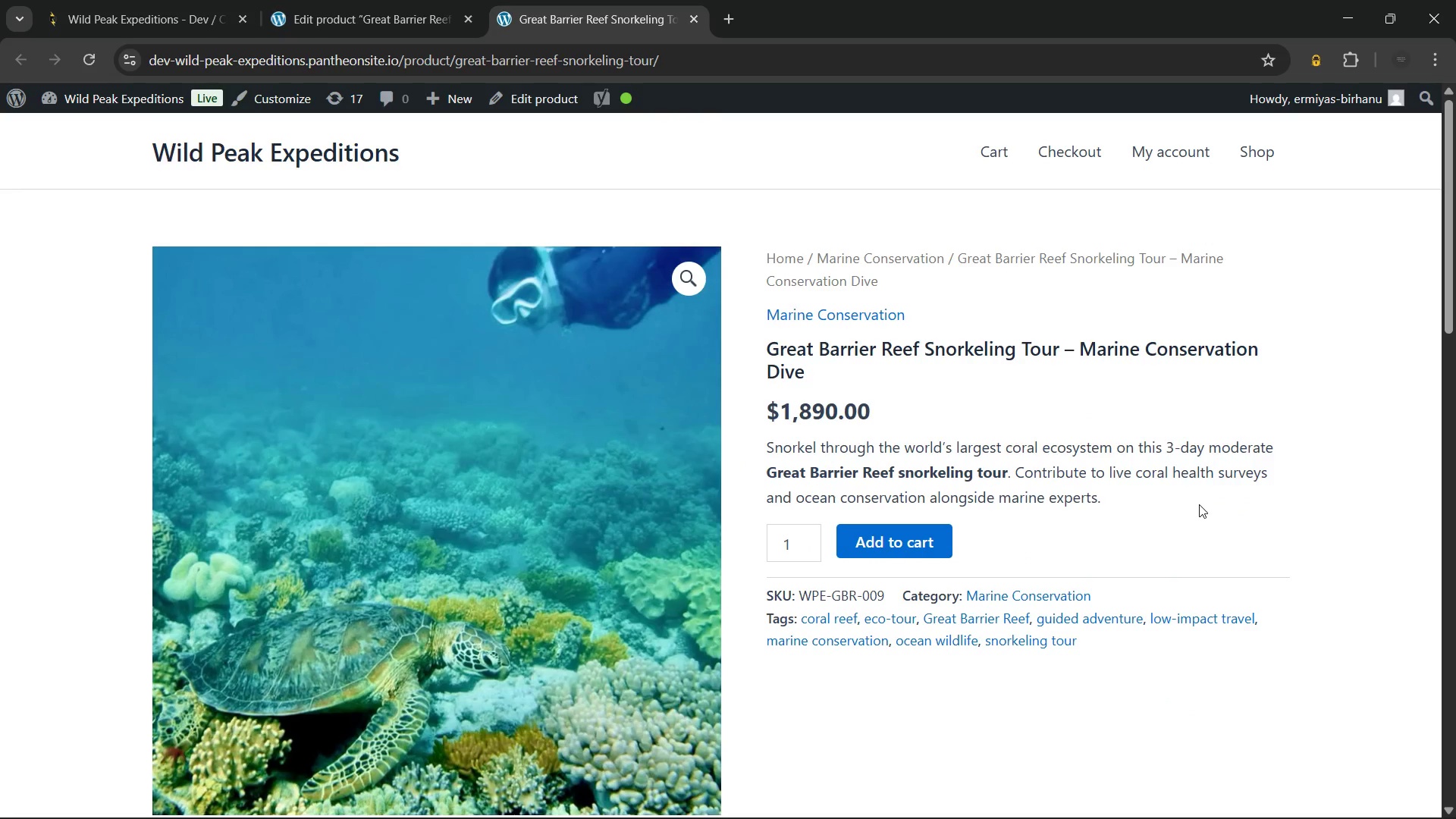 
scroll: coordinate [1199, 504], scroll_direction: down, amount: 2.0
 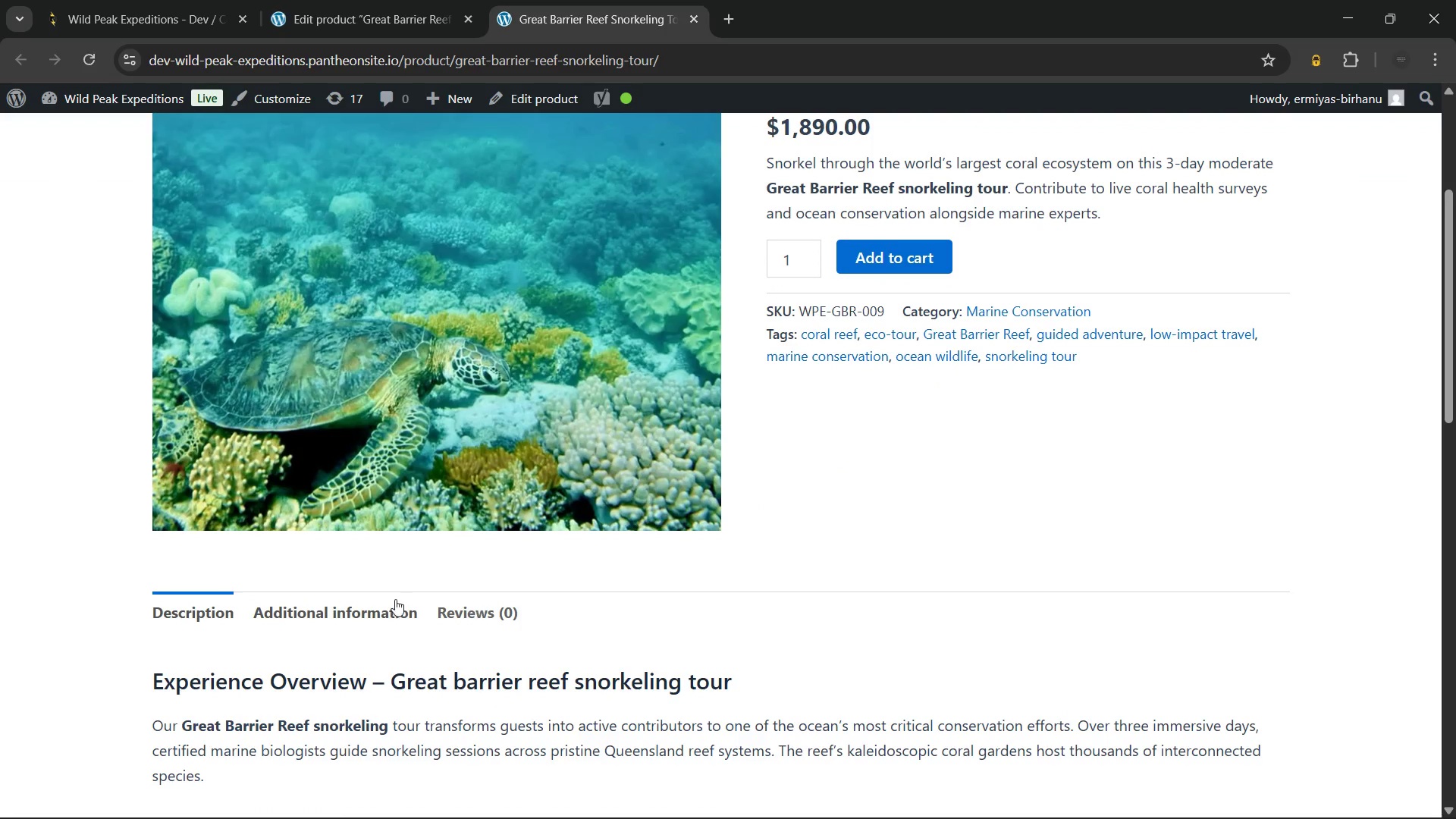 
left_click([371, 599])
 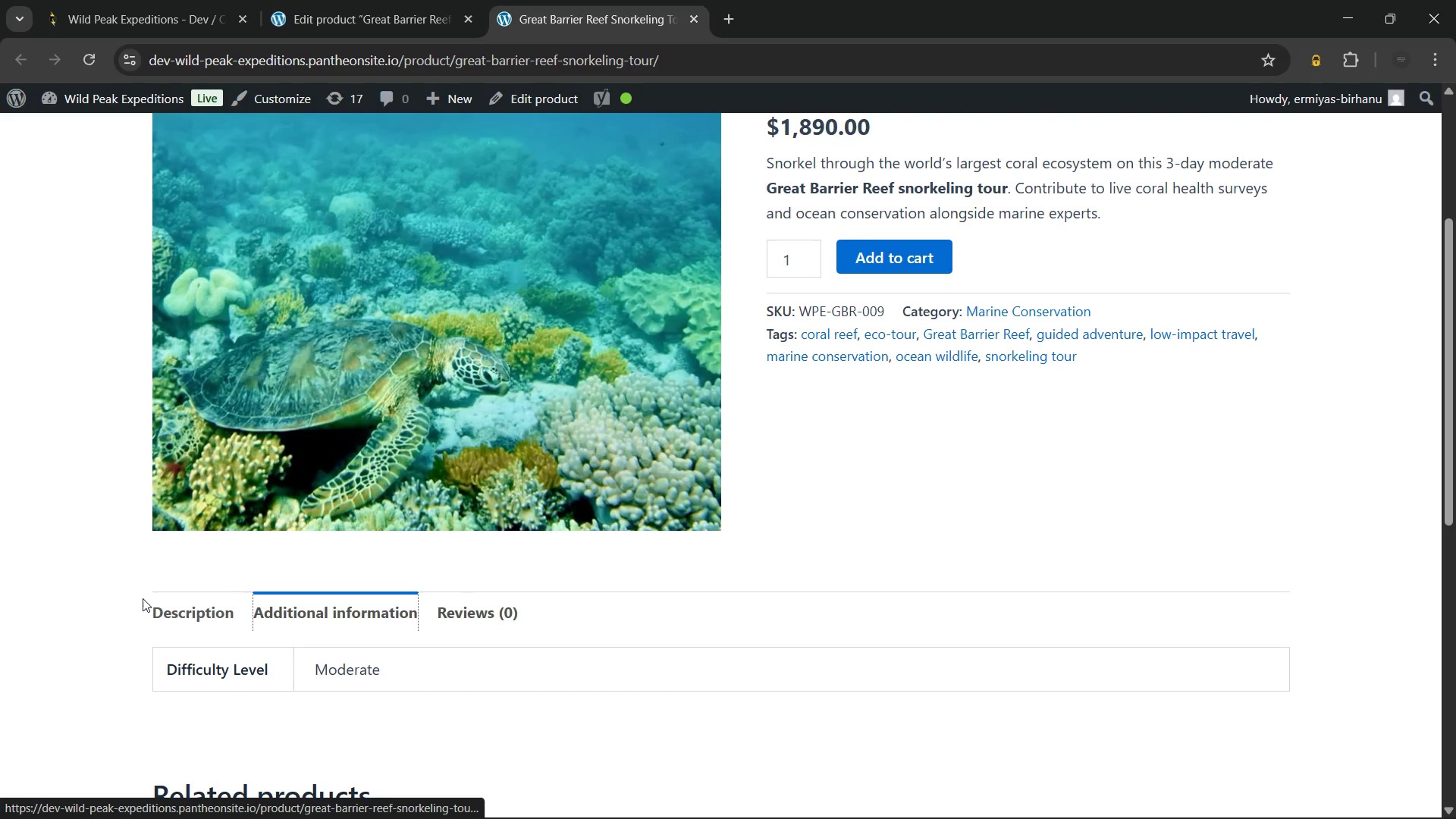 
left_click([143, 598])
 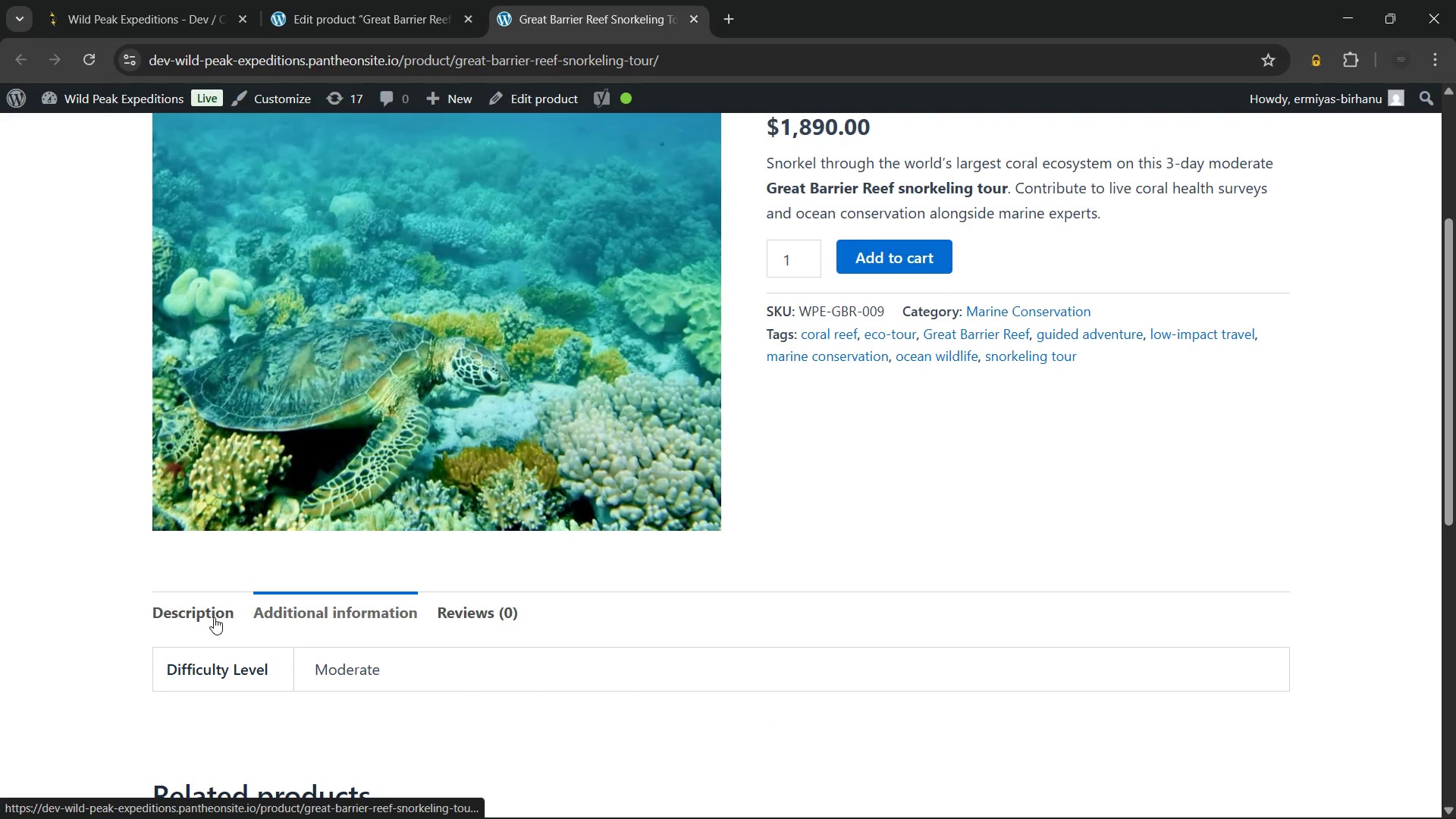 
left_click([214, 617])
 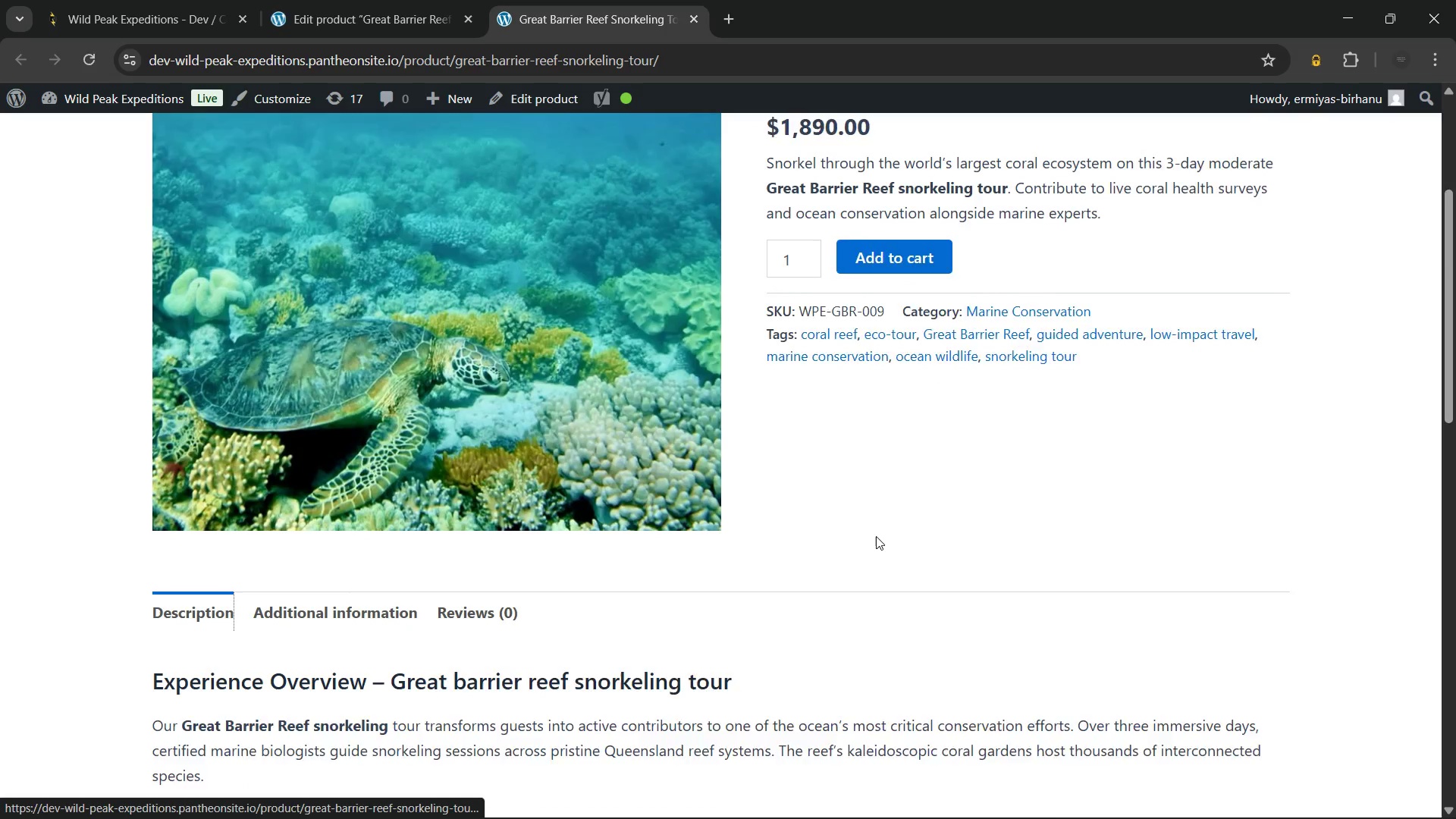 
scroll: coordinate [876, 535], scroll_direction: down, amount: 17.0
 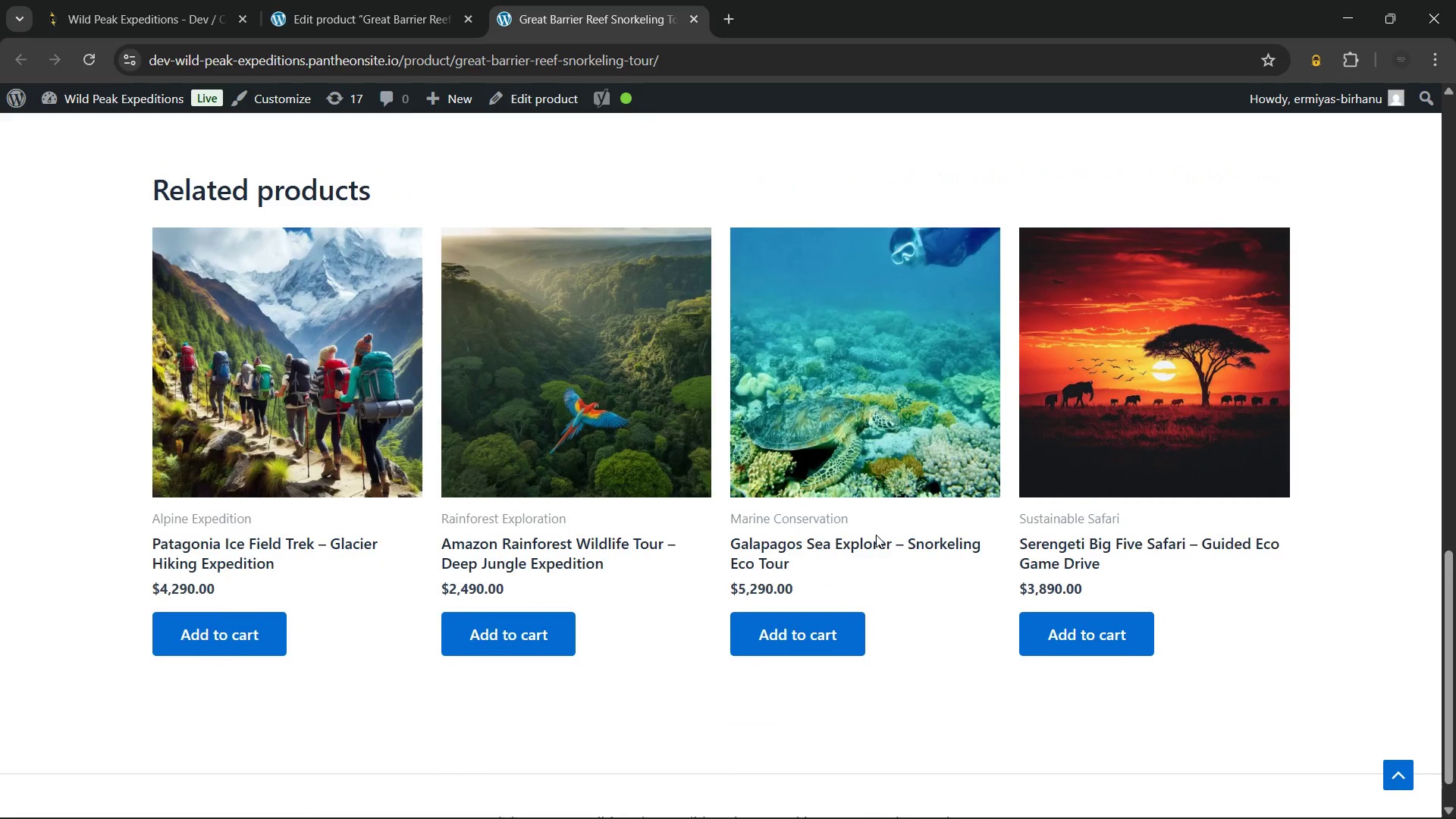 
scroll: coordinate [876, 535], scroll_direction: up, amount: 18.0
 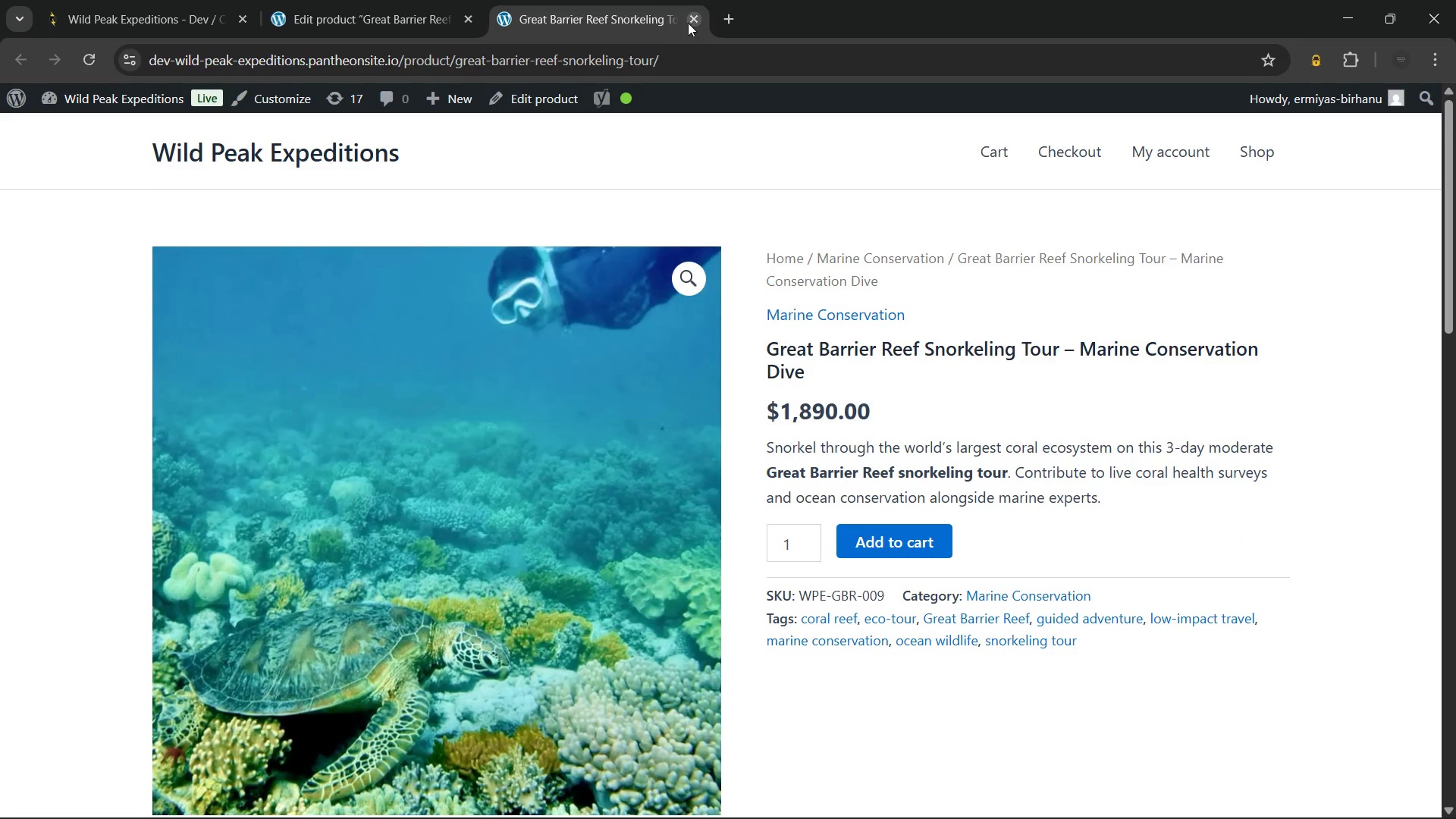 
left_click([690, 19])
 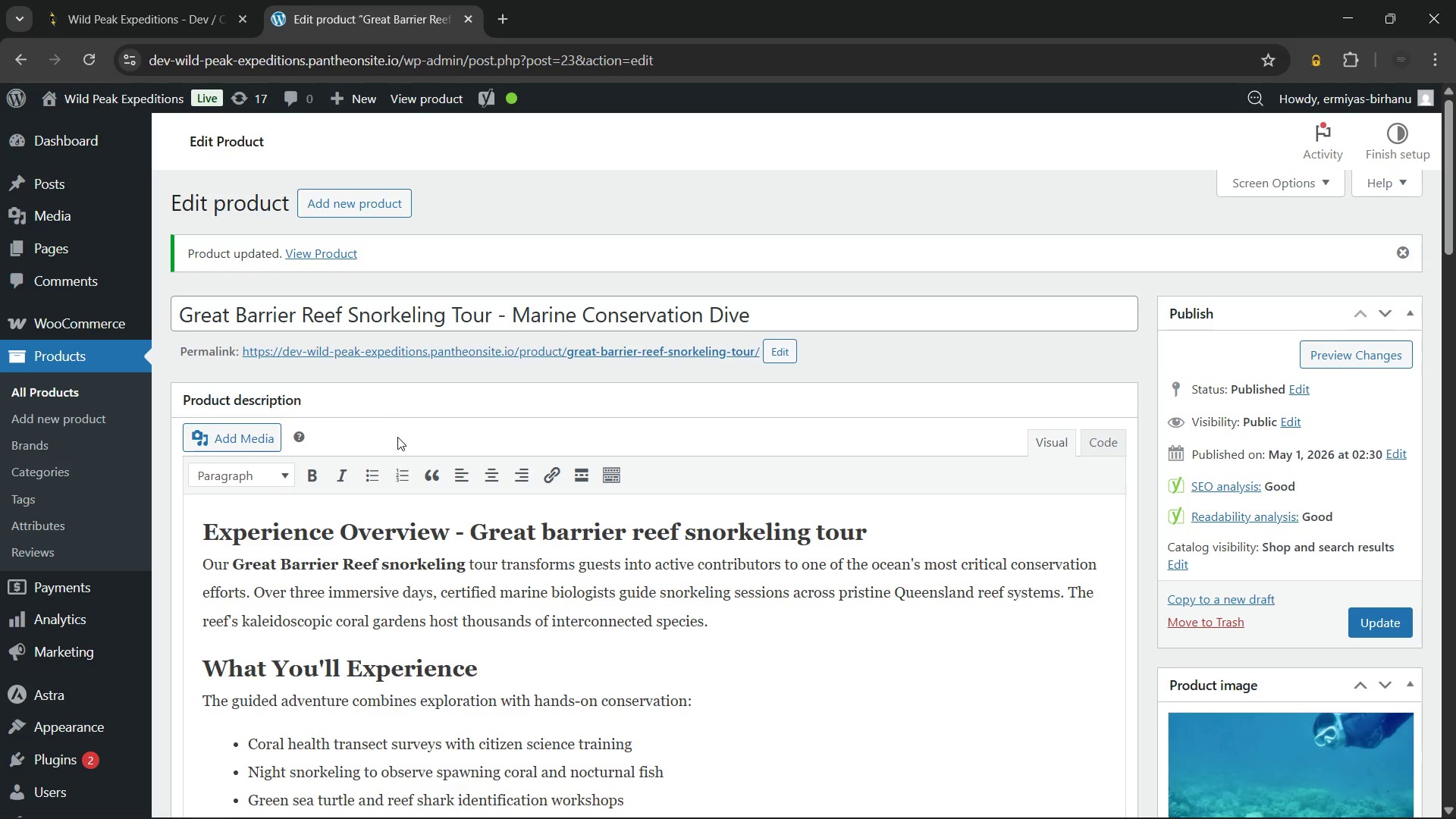 
scroll: coordinate [397, 437], scroll_direction: down, amount: 3.0
 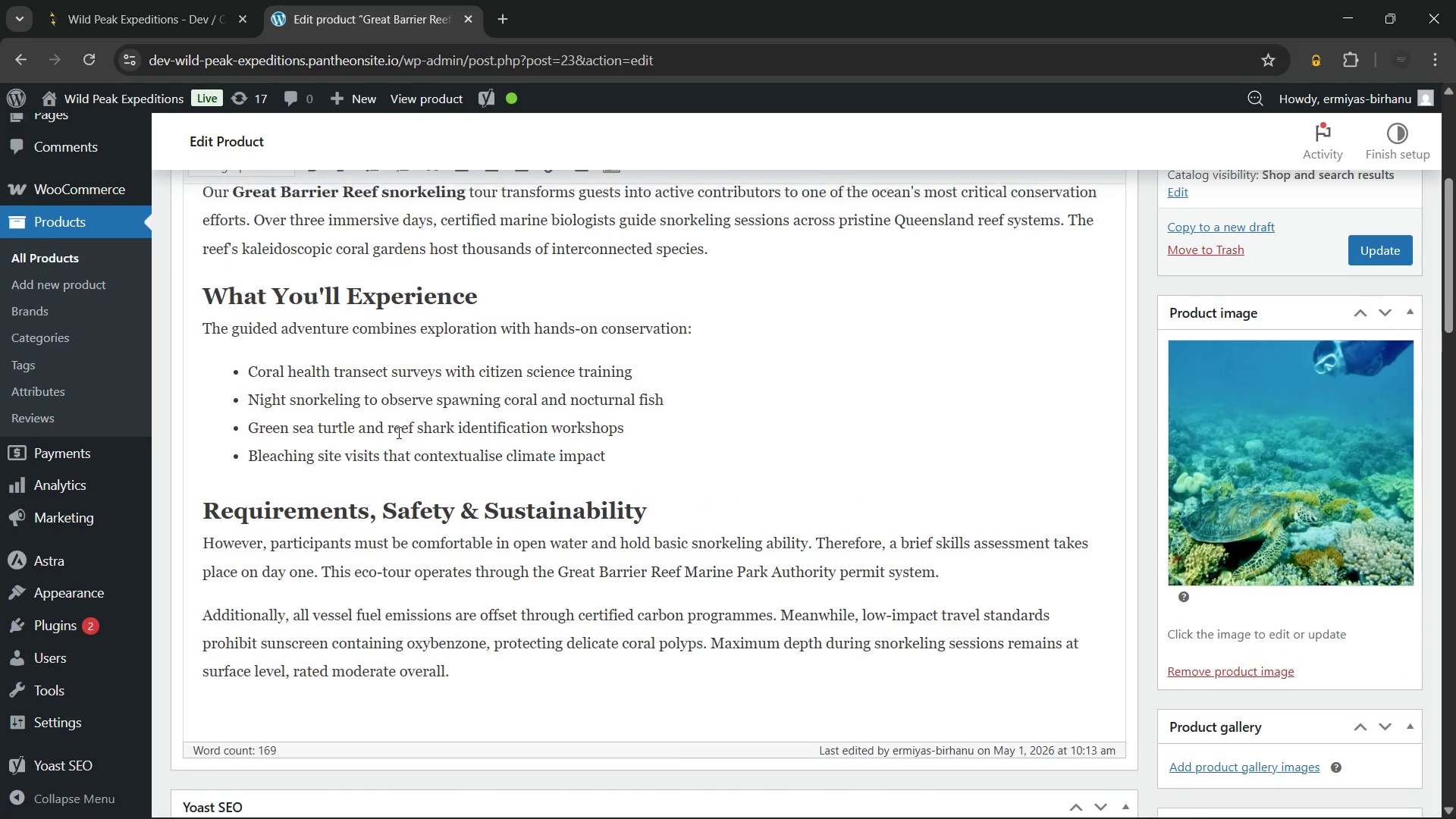 
scroll: coordinate [397, 432], scroll_direction: up, amount: 7.0
 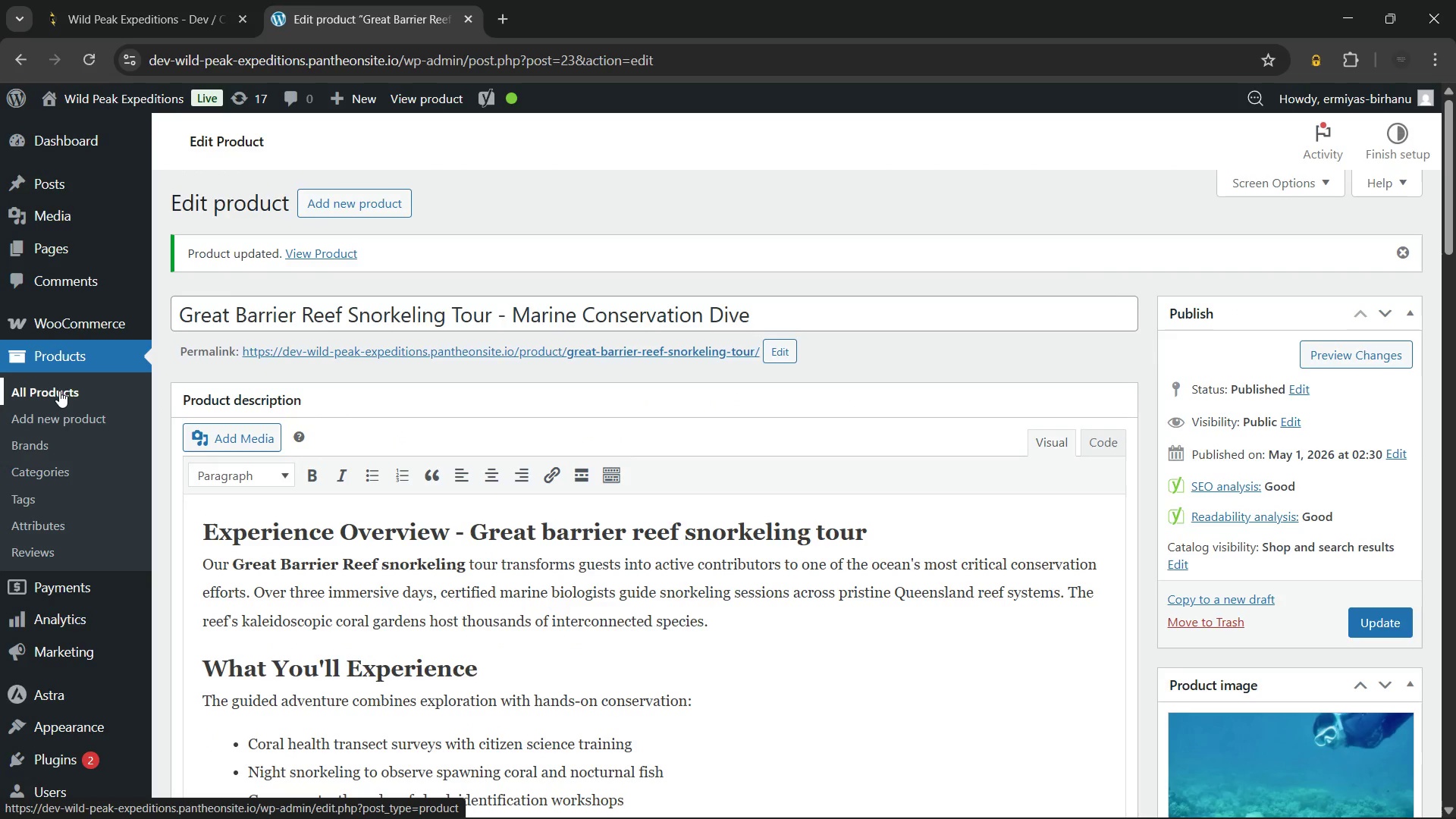 
left_click([59, 391])
 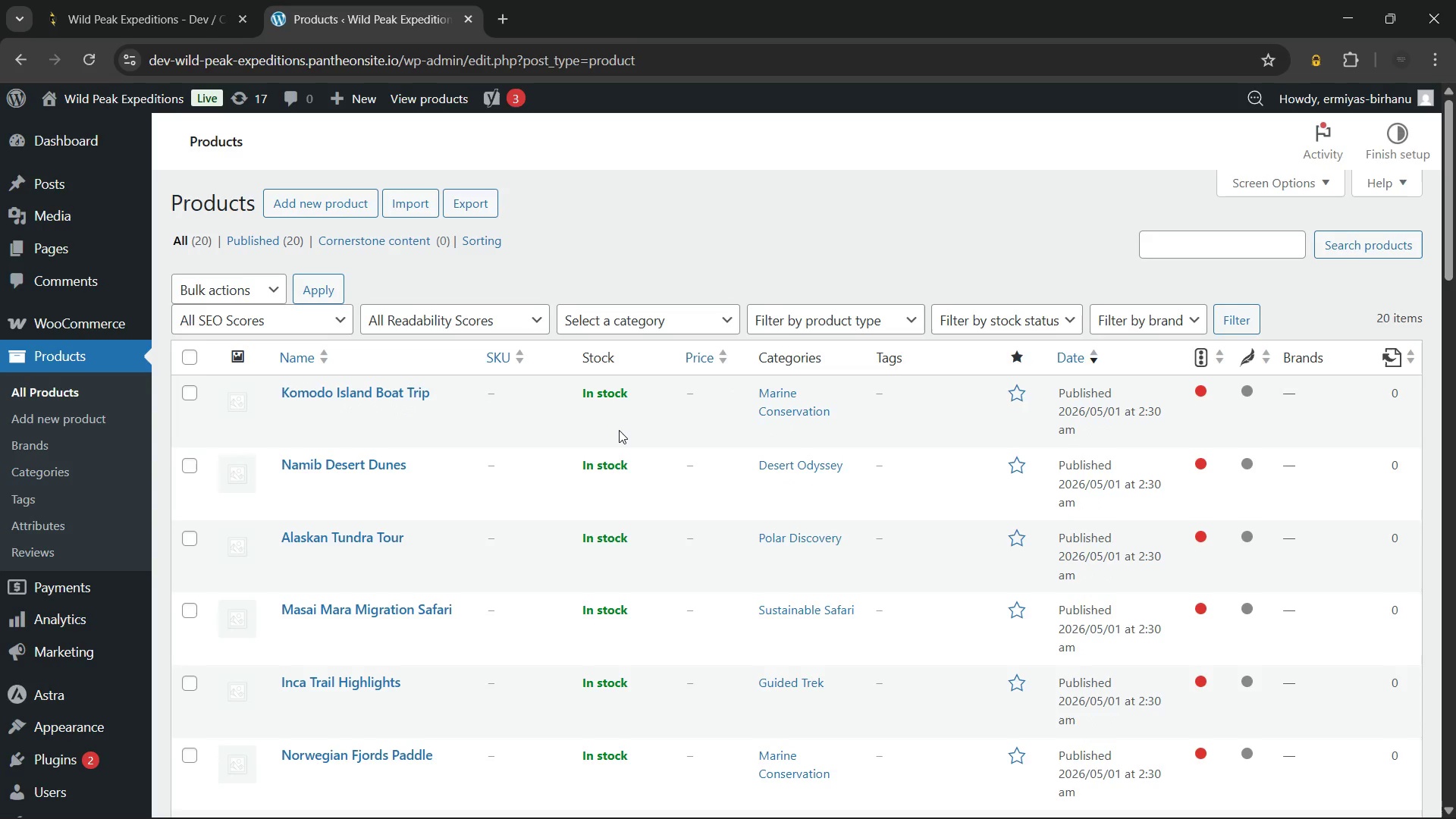 
wait(63.75)
 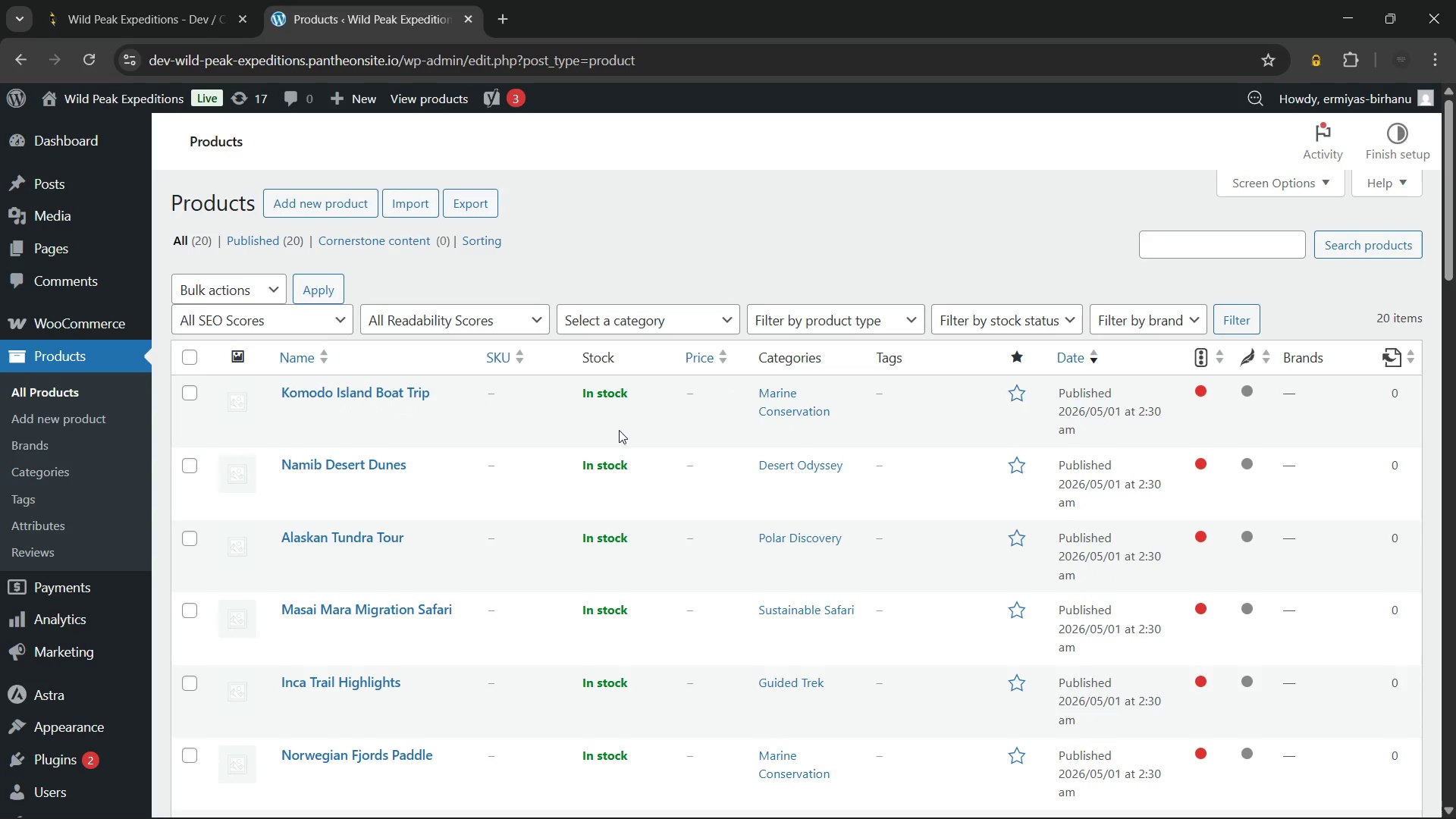 
scroll: coordinate [709, 508], scroll_direction: down, amount: 9.0
 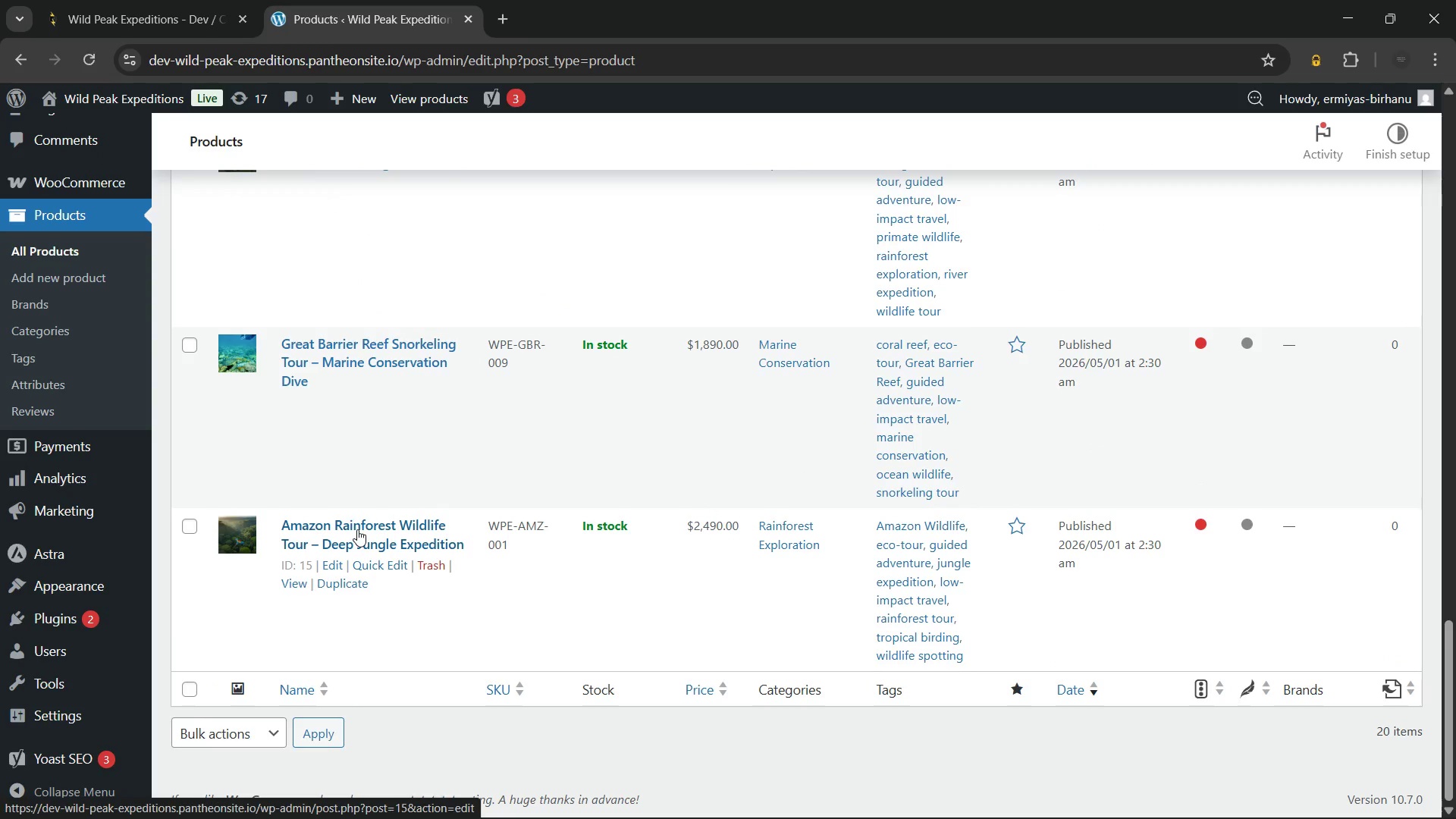 
wait(5.31)
 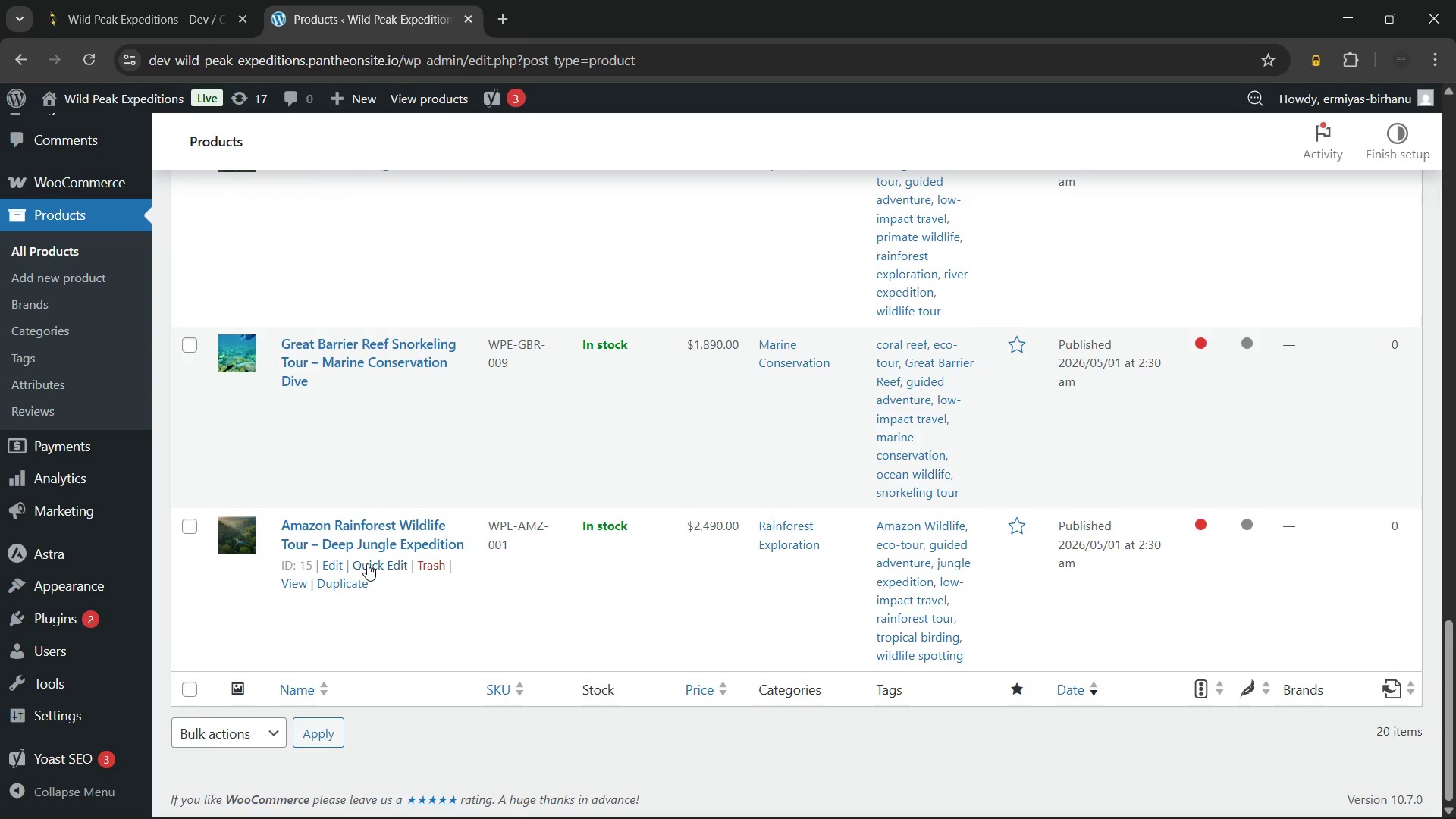 
scroll: coordinate [357, 529], scroll_direction: down, amount: 2.0
 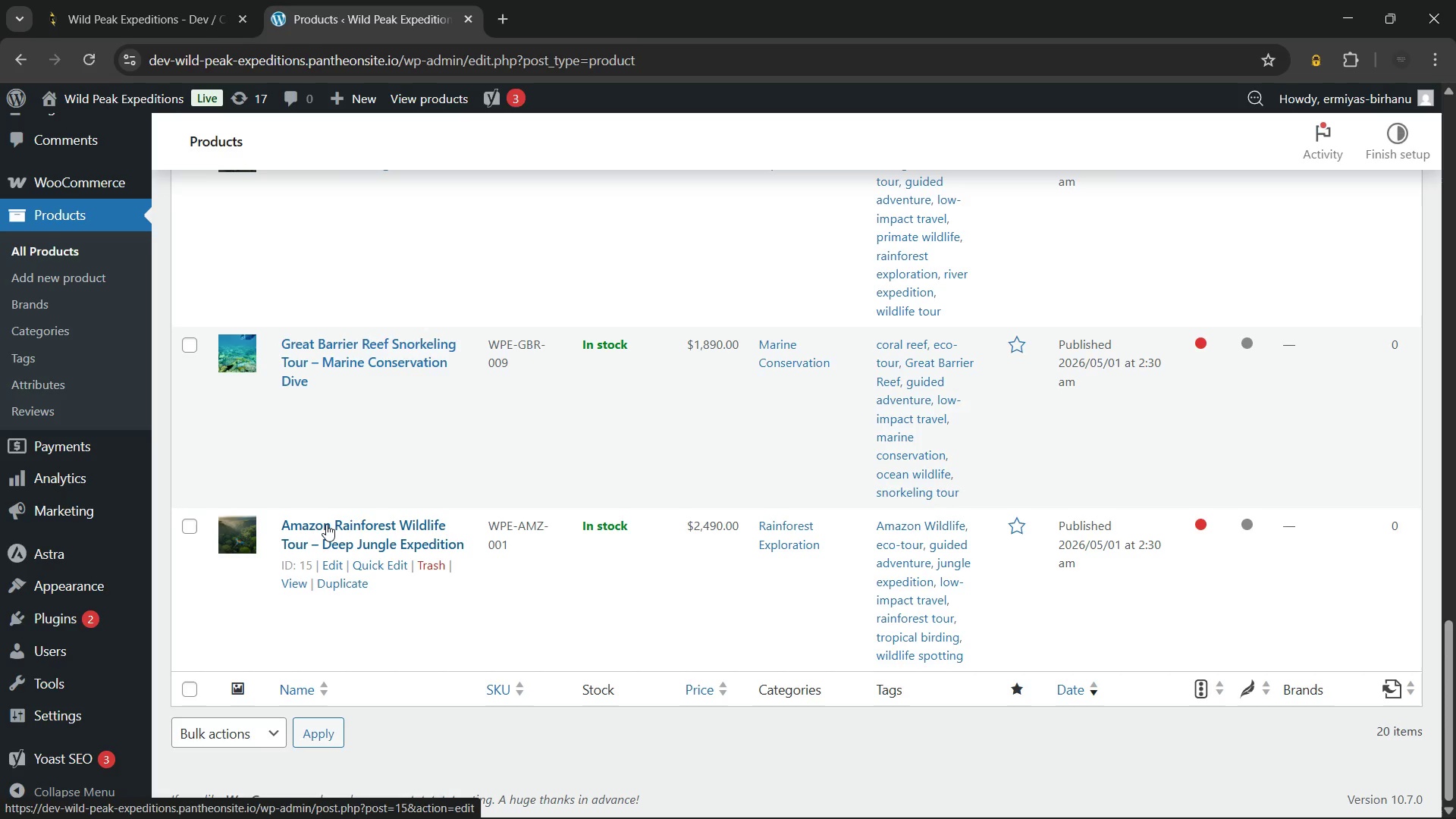 
hold_key(key=ControlLeft, duration=0.48)
left_click([326, 524])
 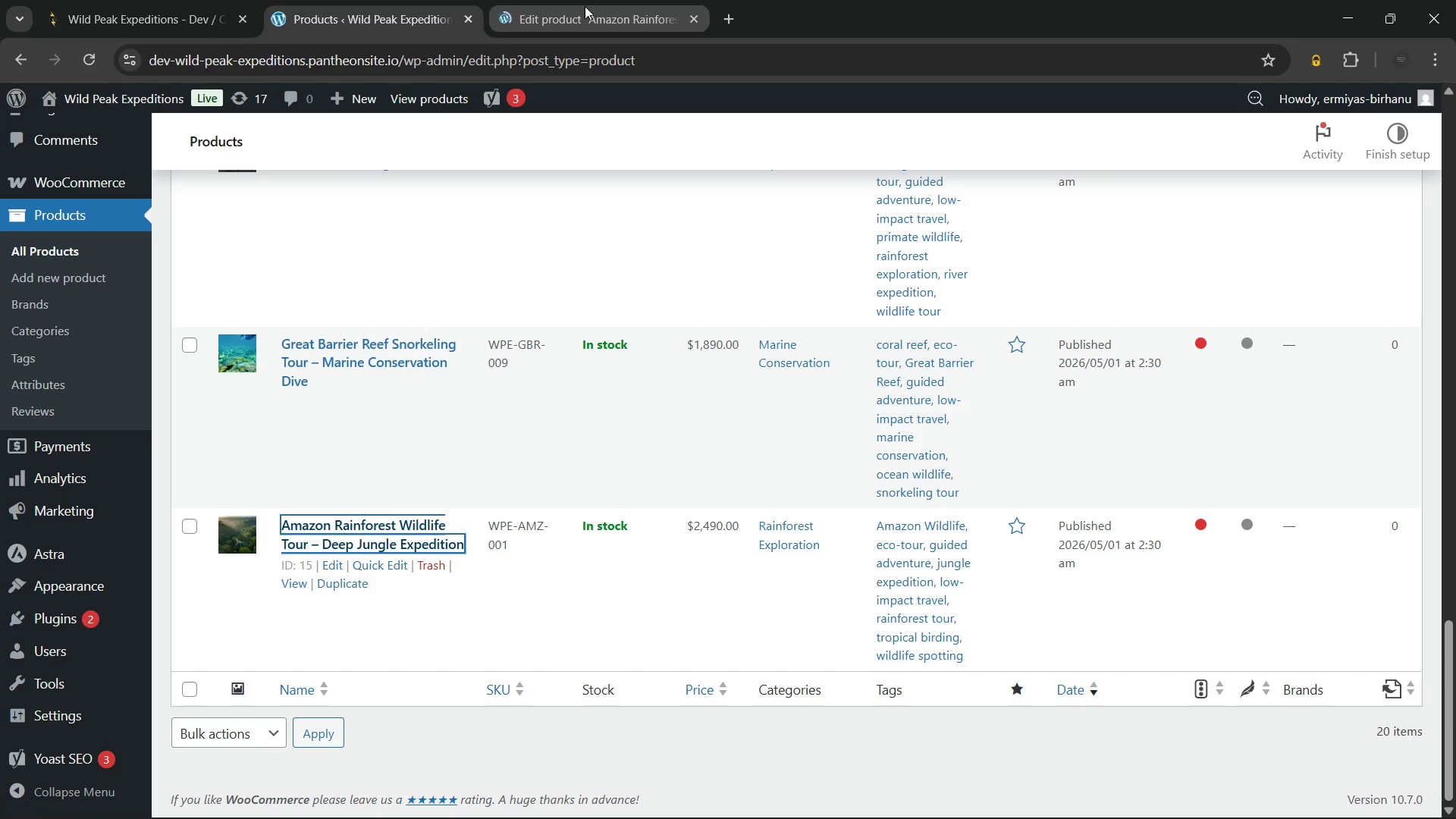 
left_click([585, 6])
 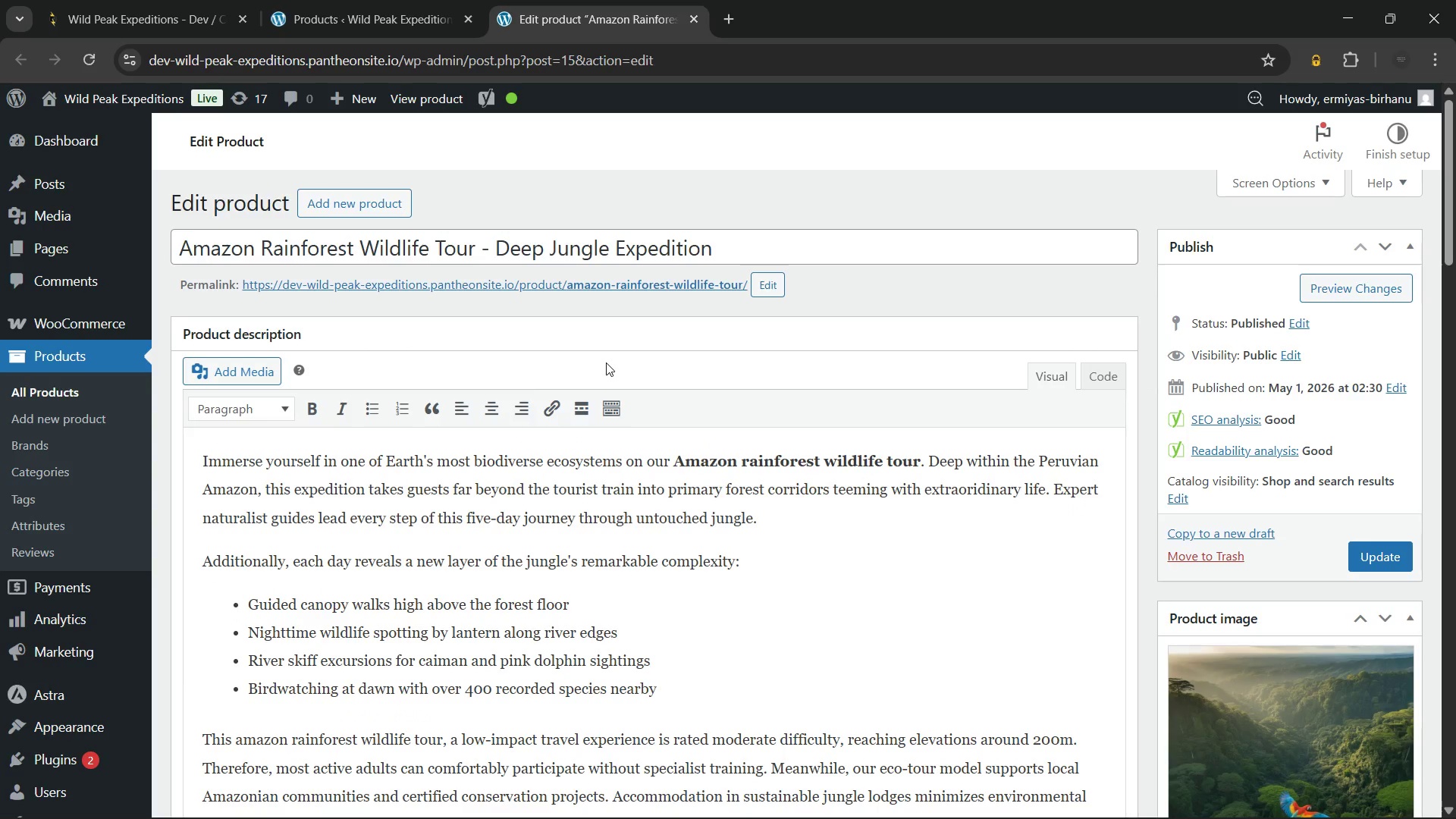 
wait(14.55)
 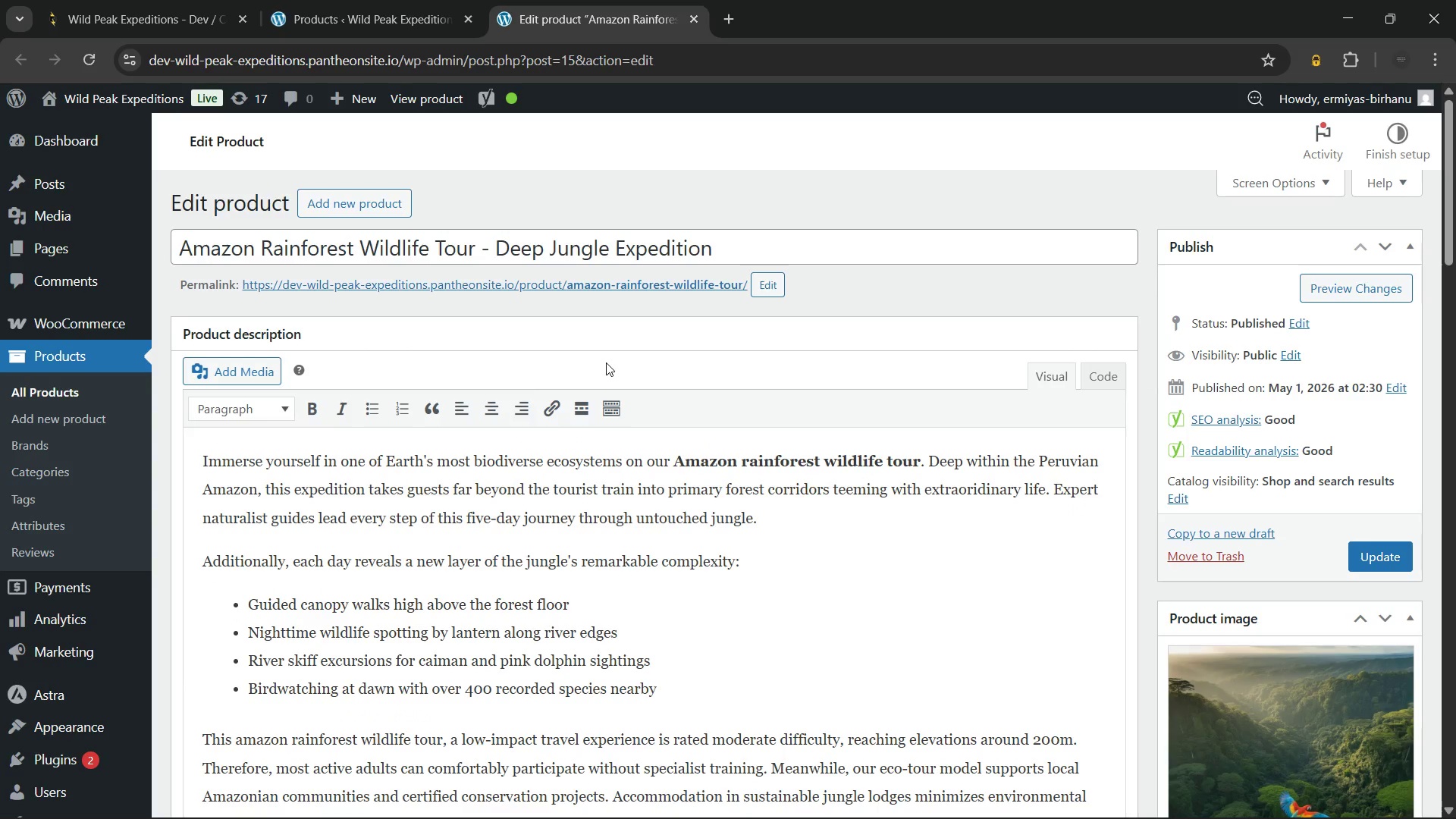 
left_click([205, 465])
 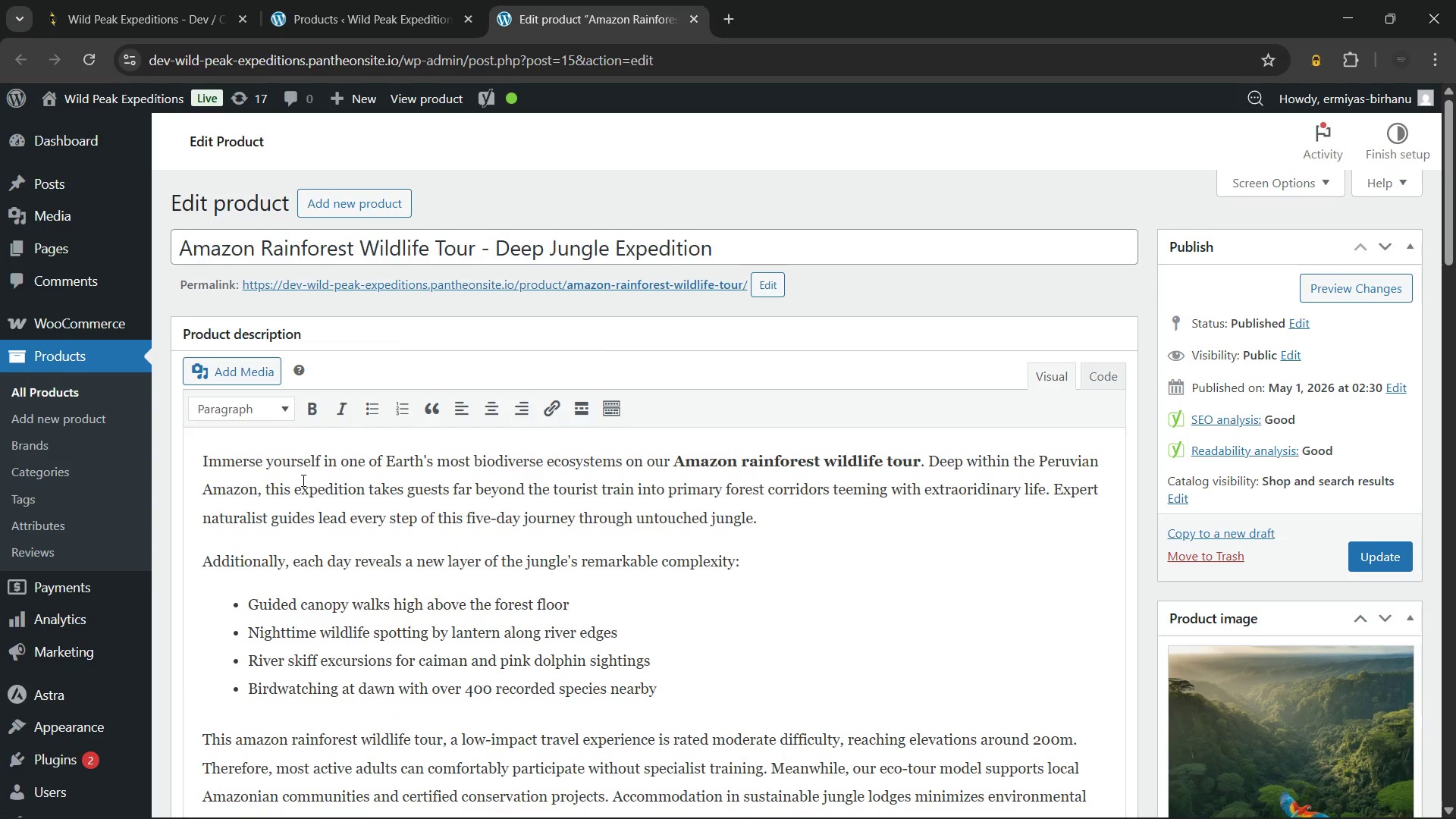 
key(Enter)
 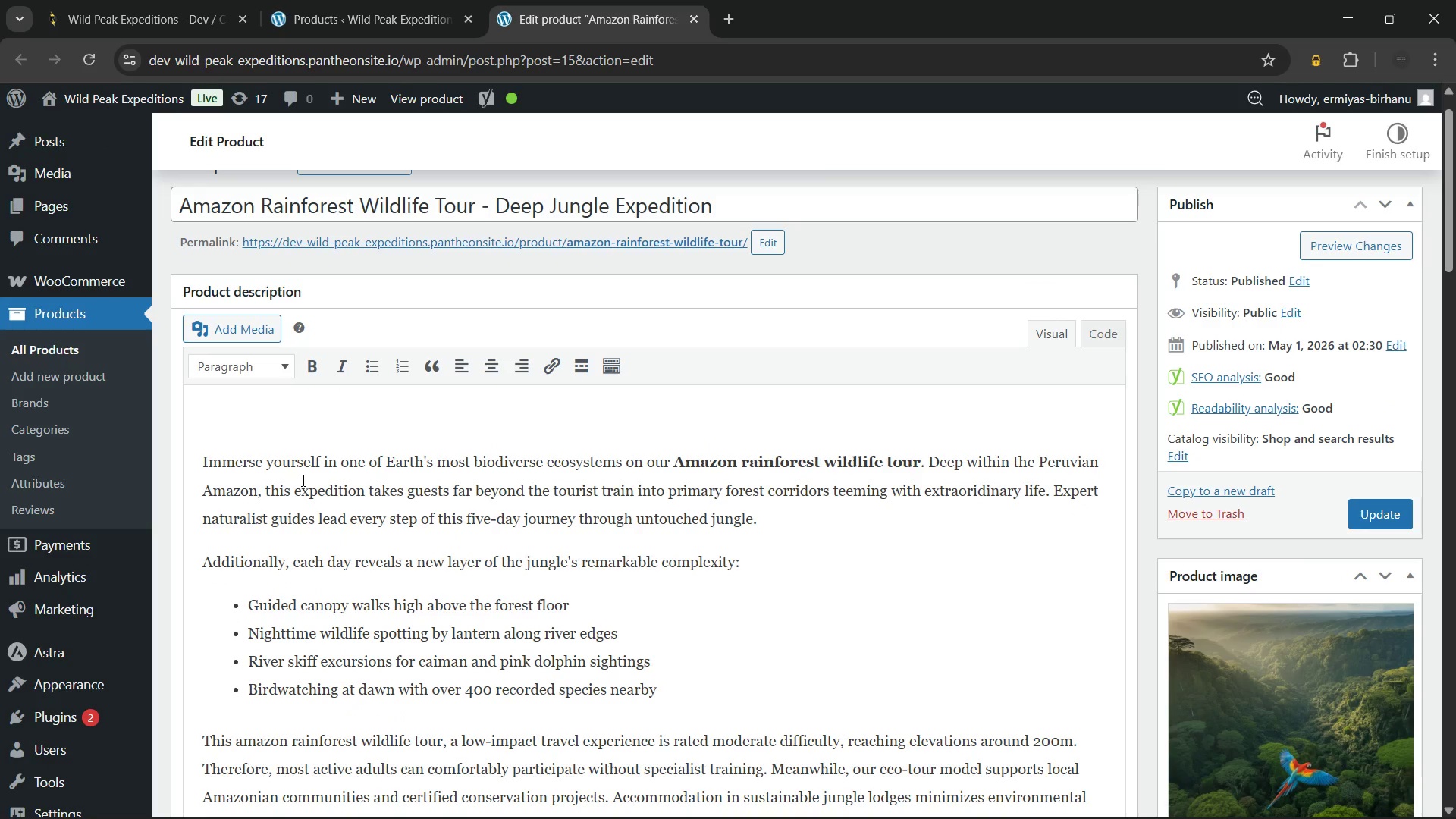 
key(ArrowUp)
 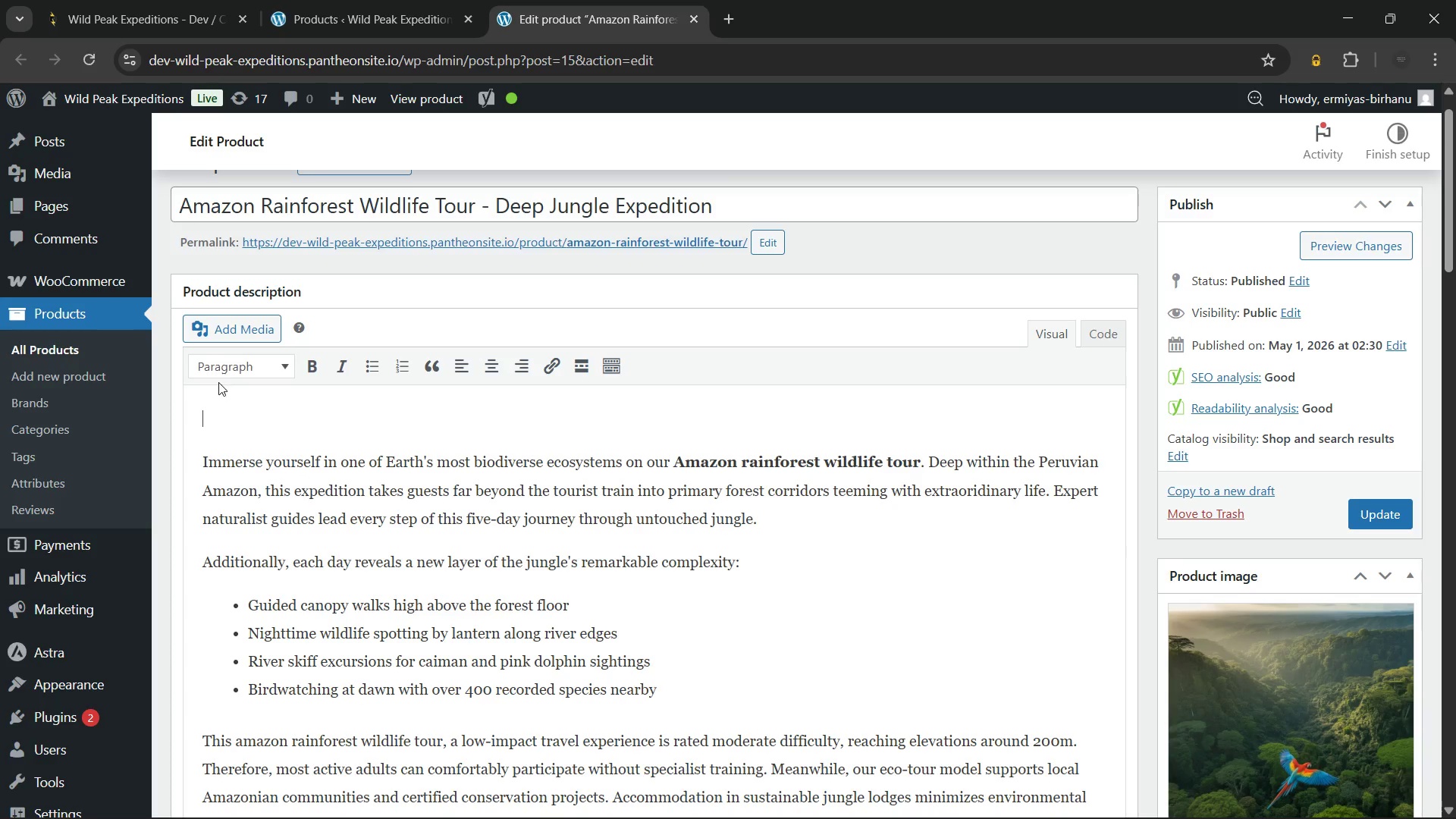 
left_click([218, 372])
 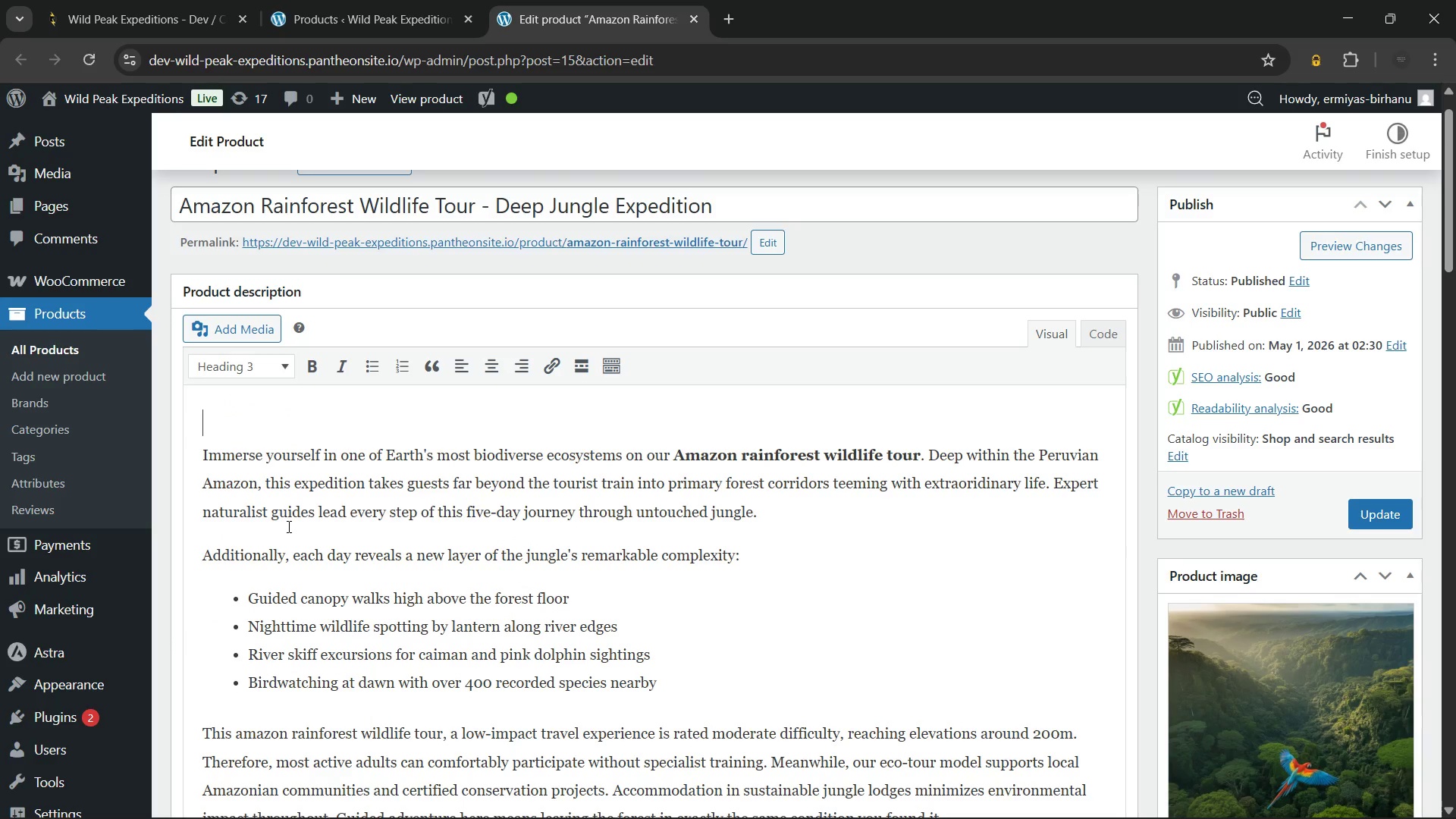 
type(Experience Overview - )
 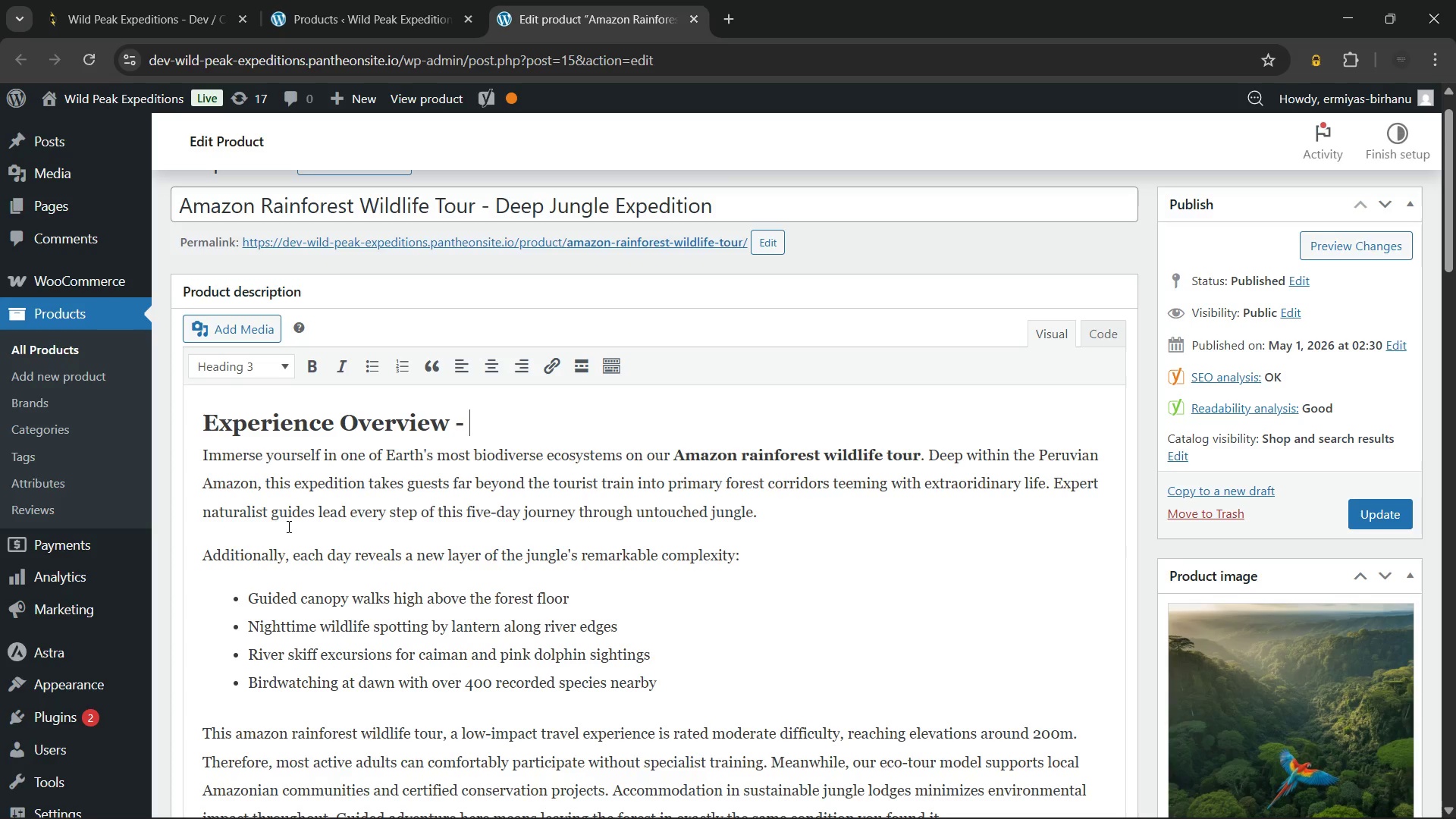 
scroll: coordinate [427, 557], scroll_direction: down, amount: 7.0
 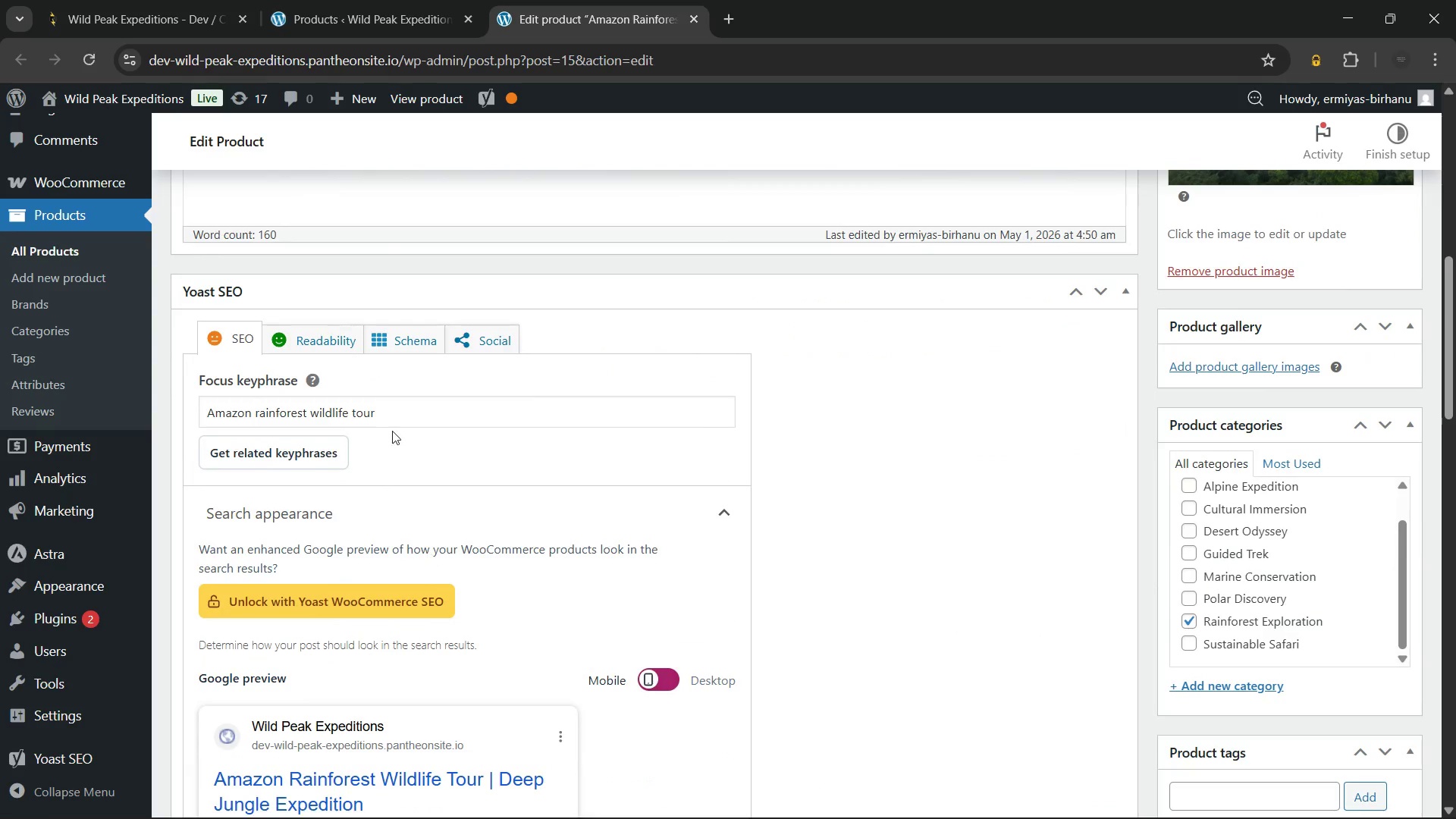 
left_click([395, 410])
 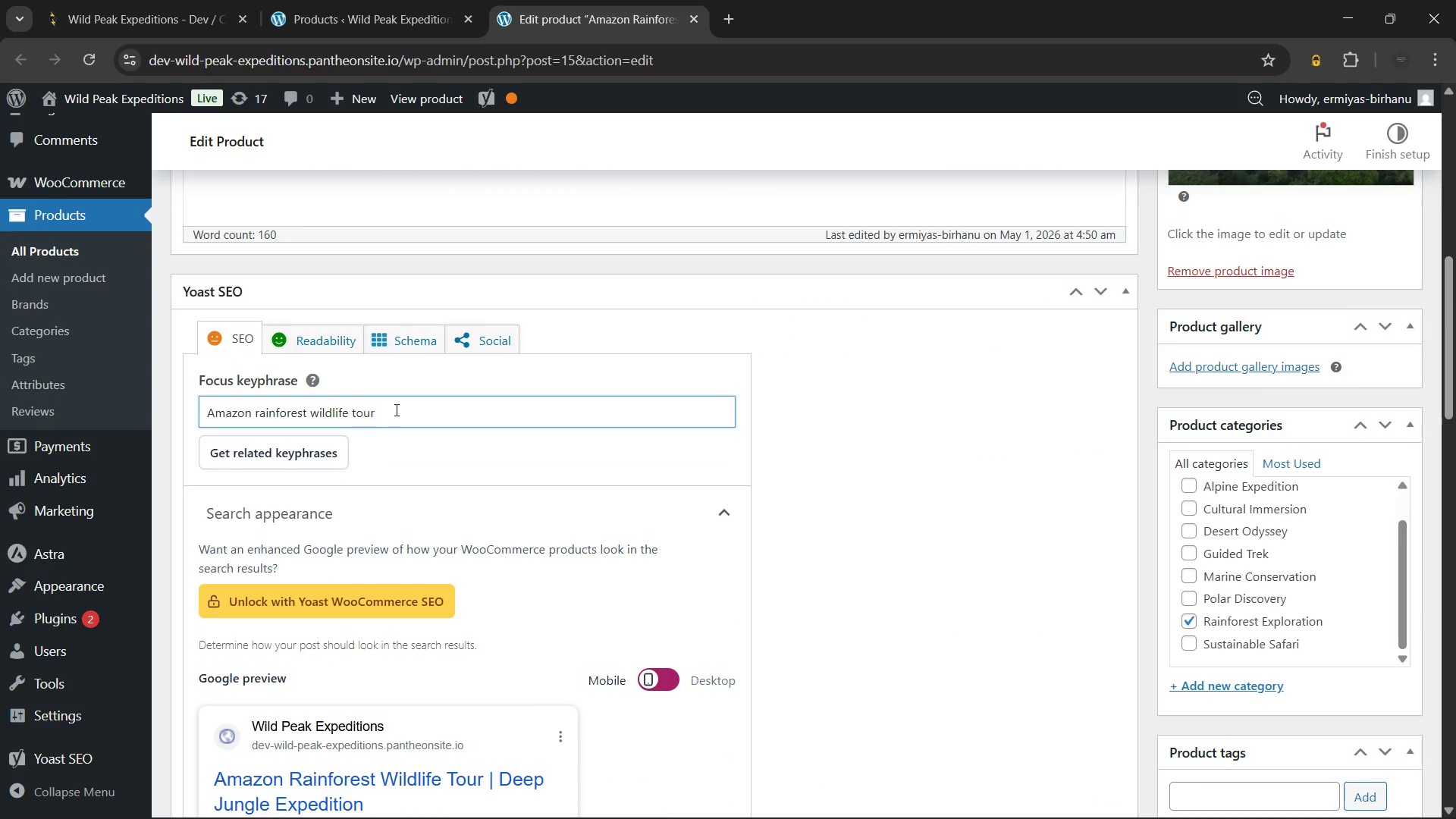 
key(Control+A)
 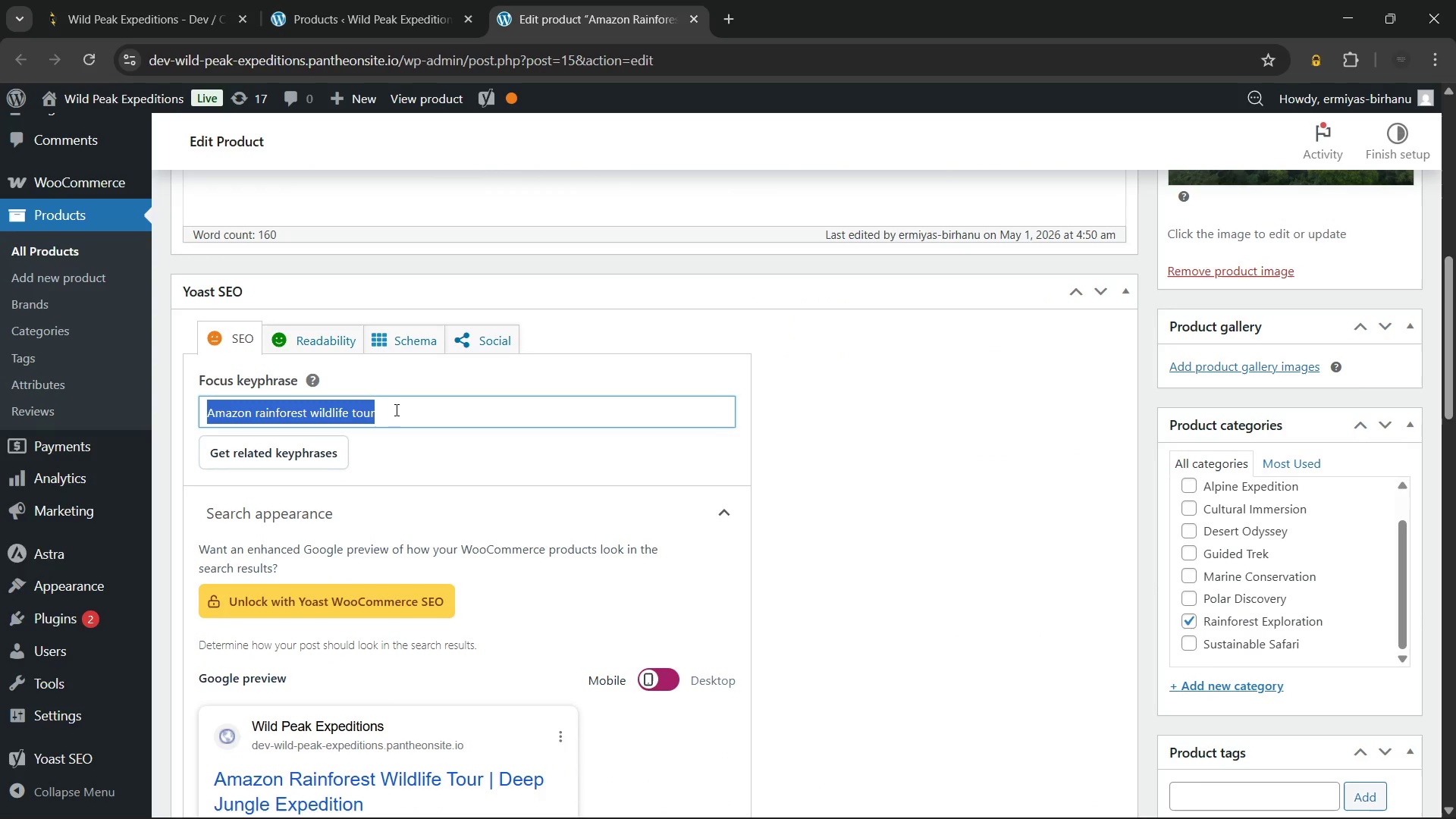 
key(Control+C)
 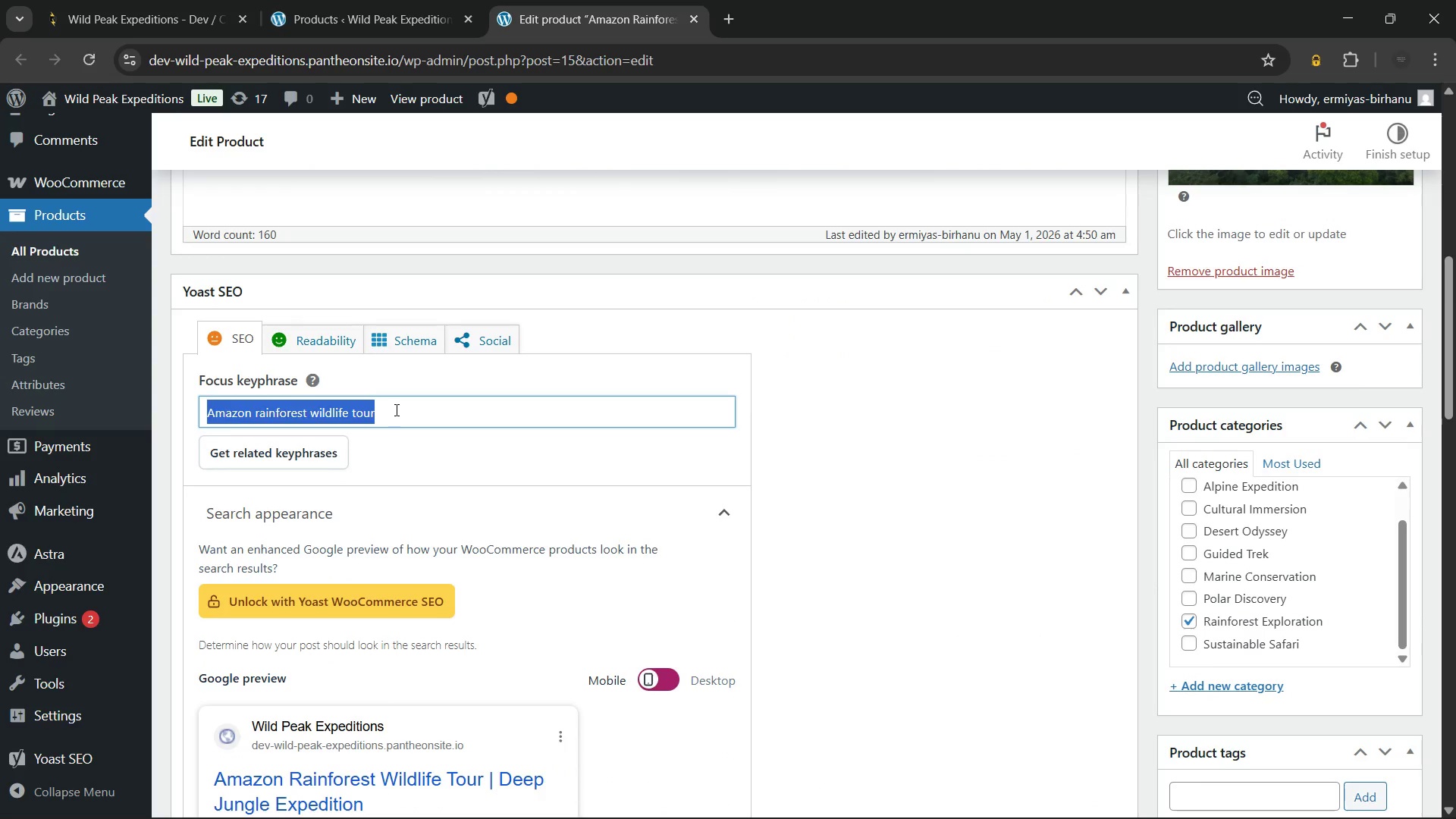 
left_click([395, 410])
 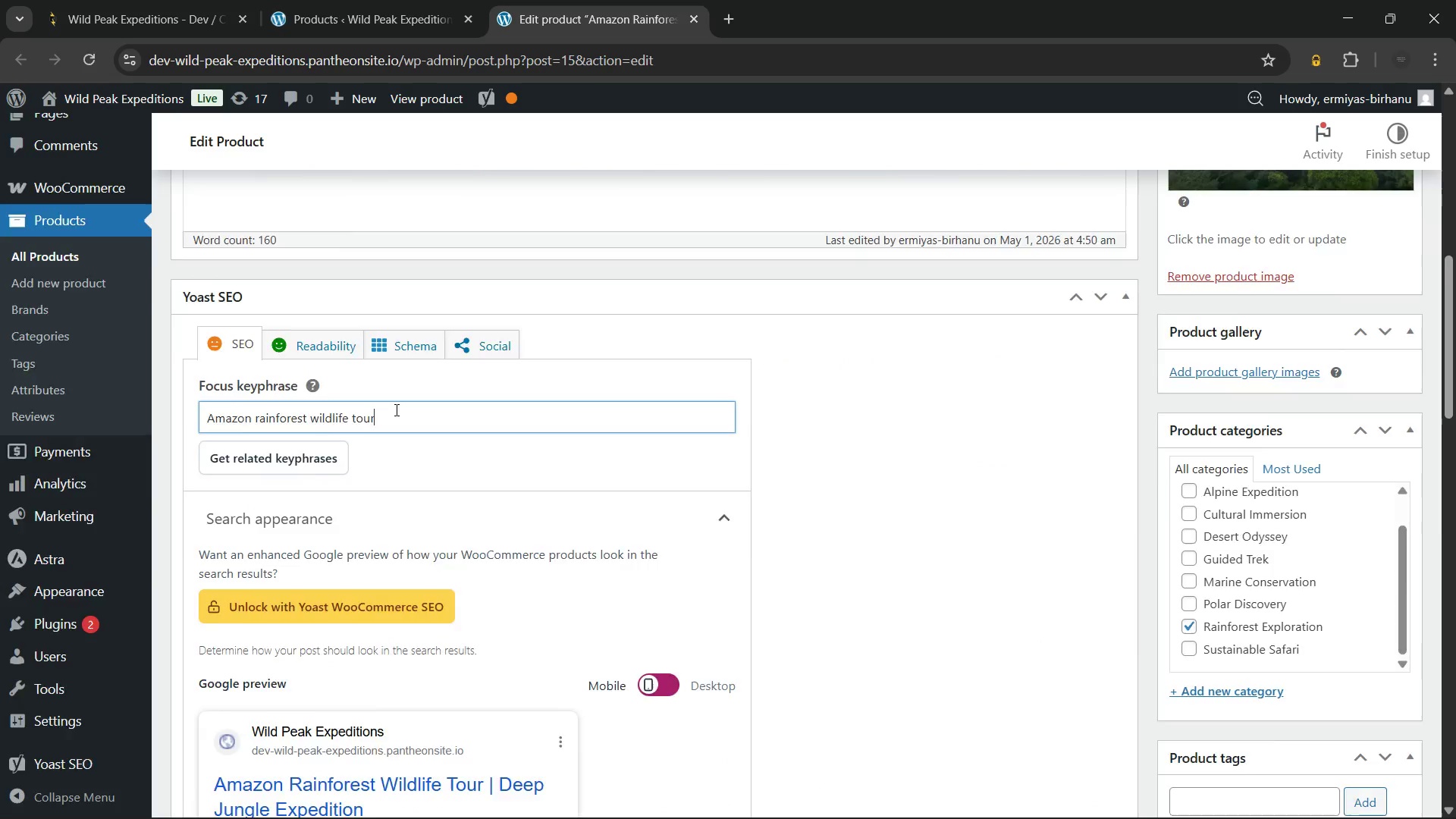 
scroll: coordinate [395, 410], scroll_direction: up, amount: 7.0
 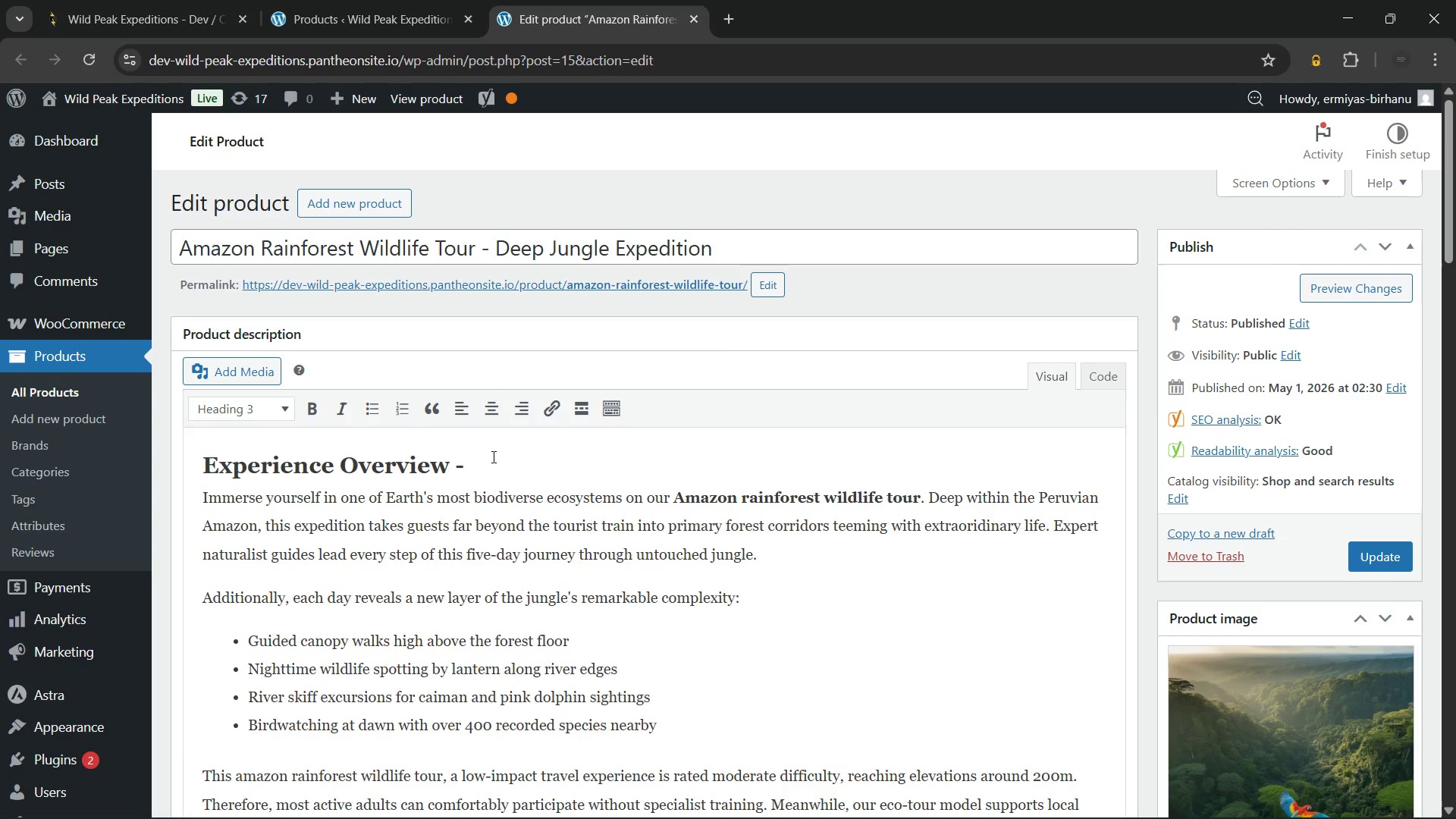 
left_click([504, 457])
 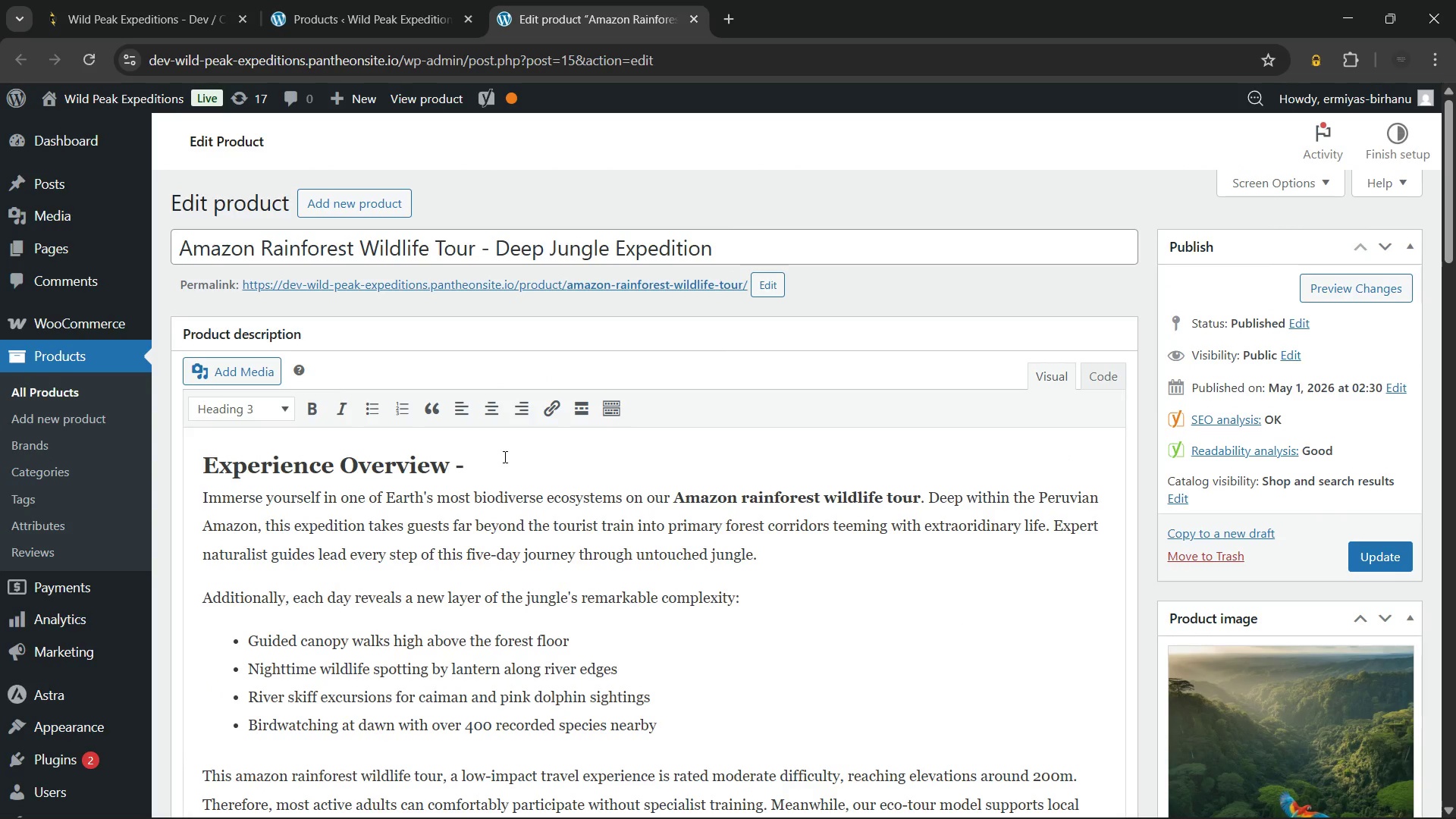 
key(Control+V)
 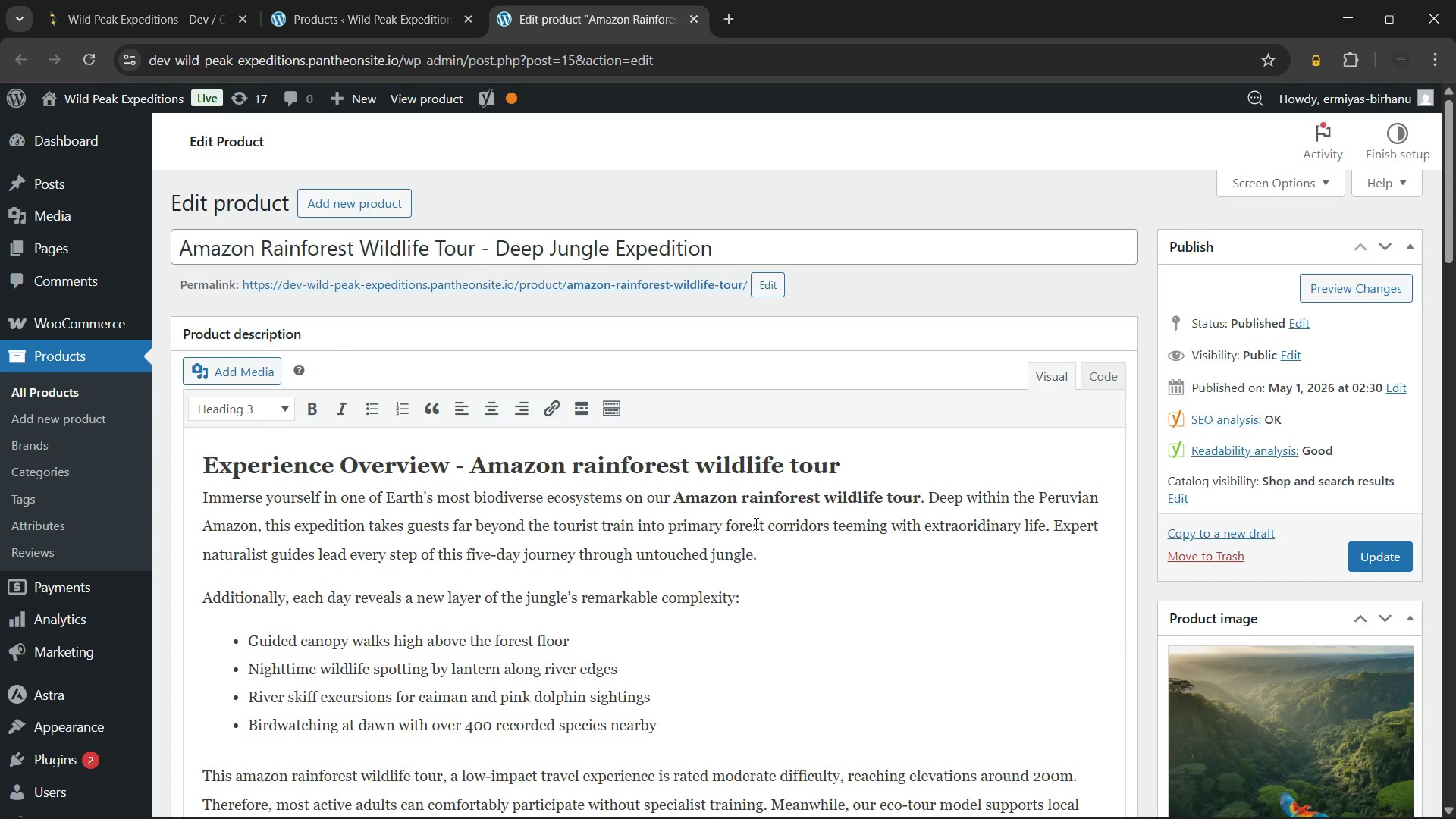 
scroll: coordinate [755, 523], scroll_direction: down, amount: 13.0
 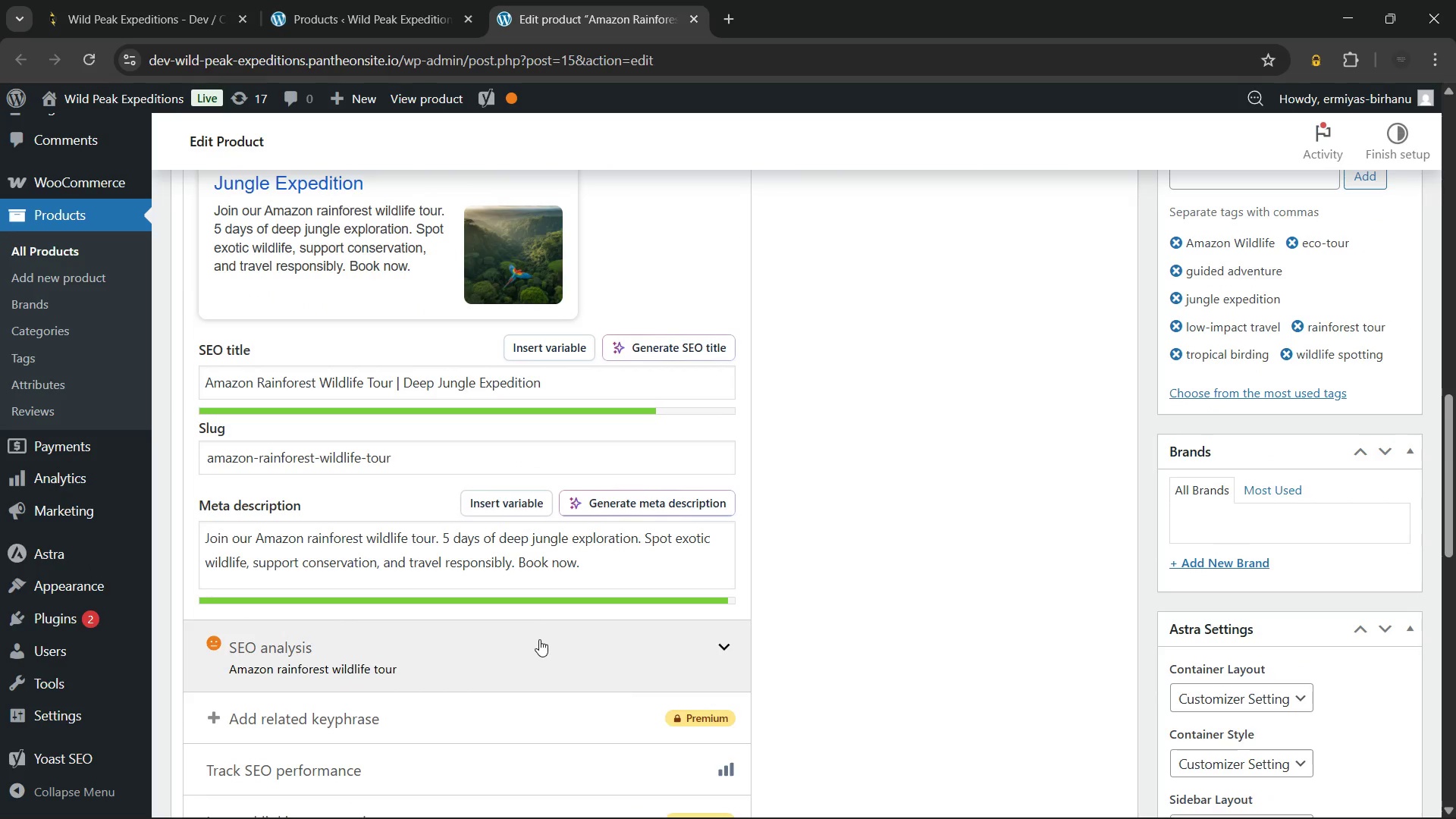 
left_click([539, 639])
 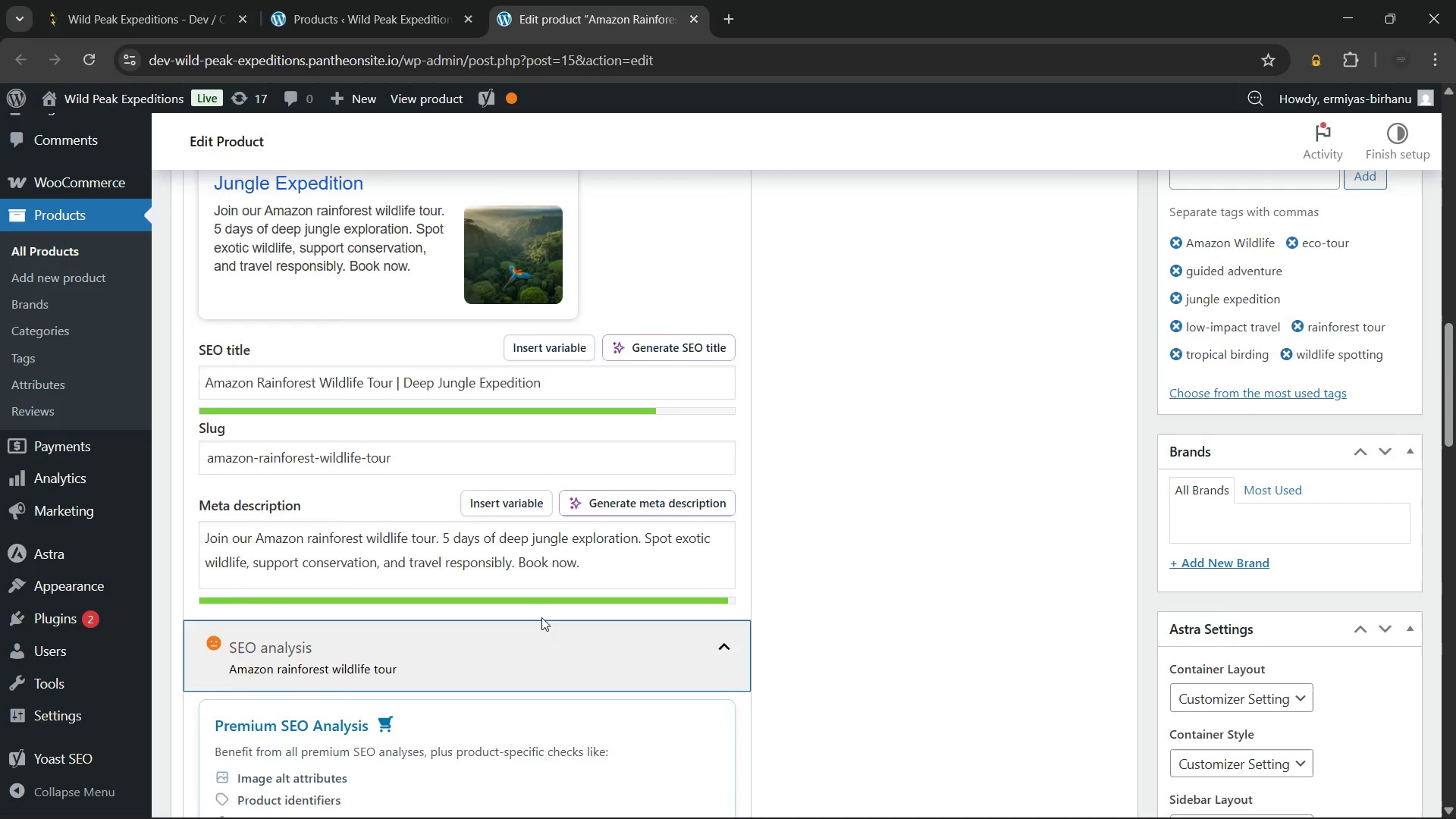 
scroll: coordinate [541, 617], scroll_direction: down, amount: 5.0
 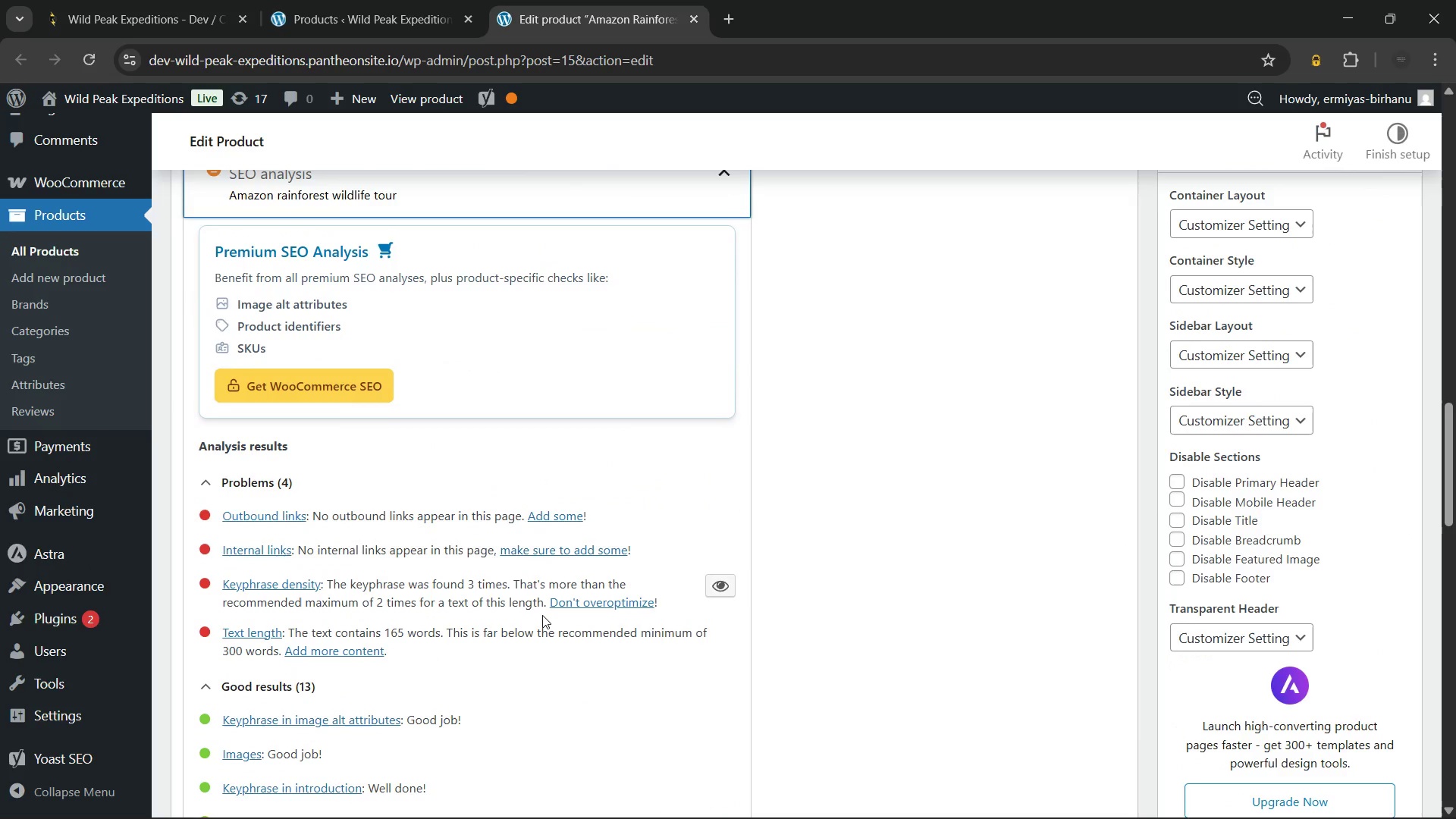 
scroll: coordinate [542, 615], scroll_direction: up, amount: 17.0
 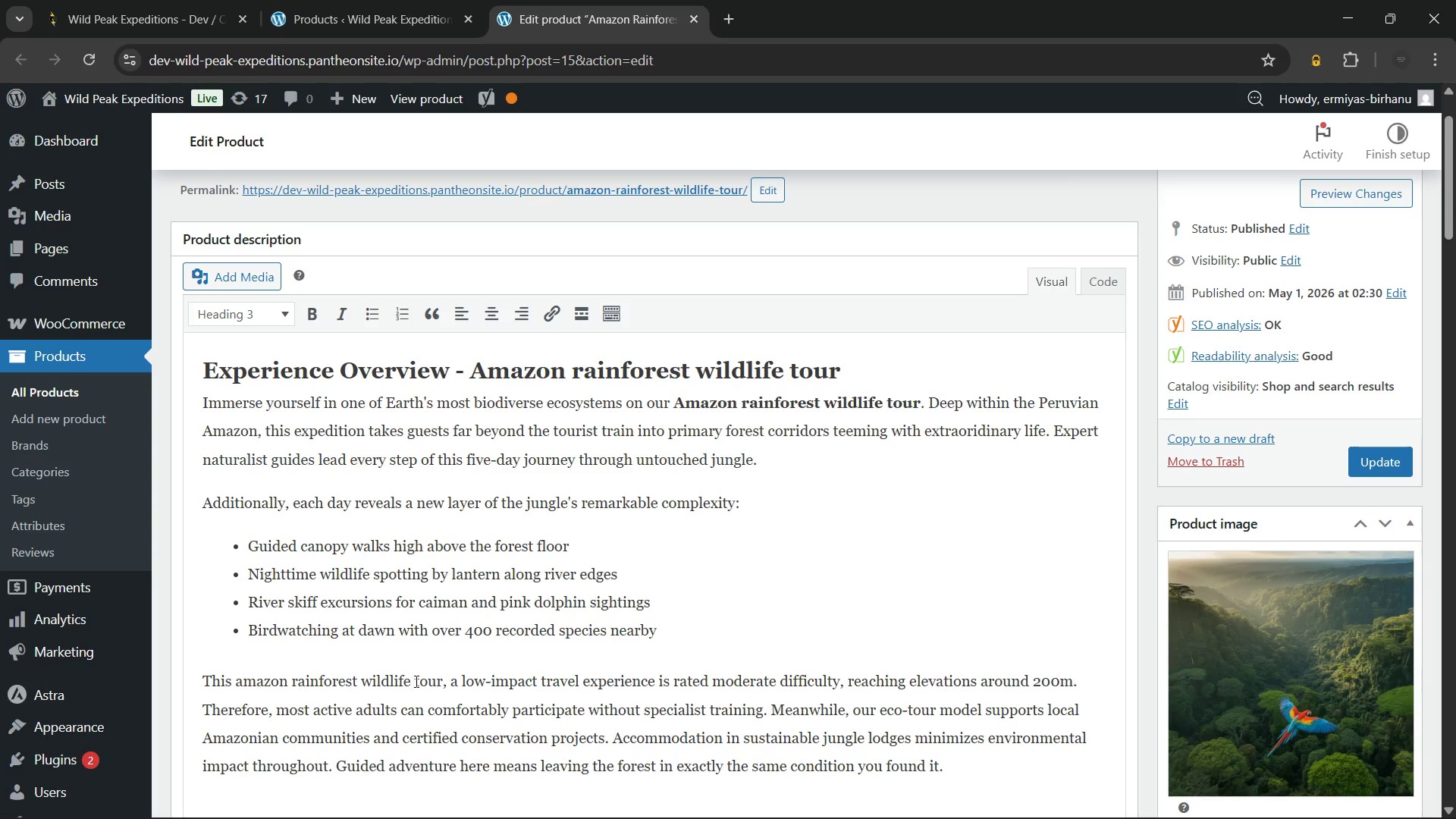 
left_click([417, 680])
 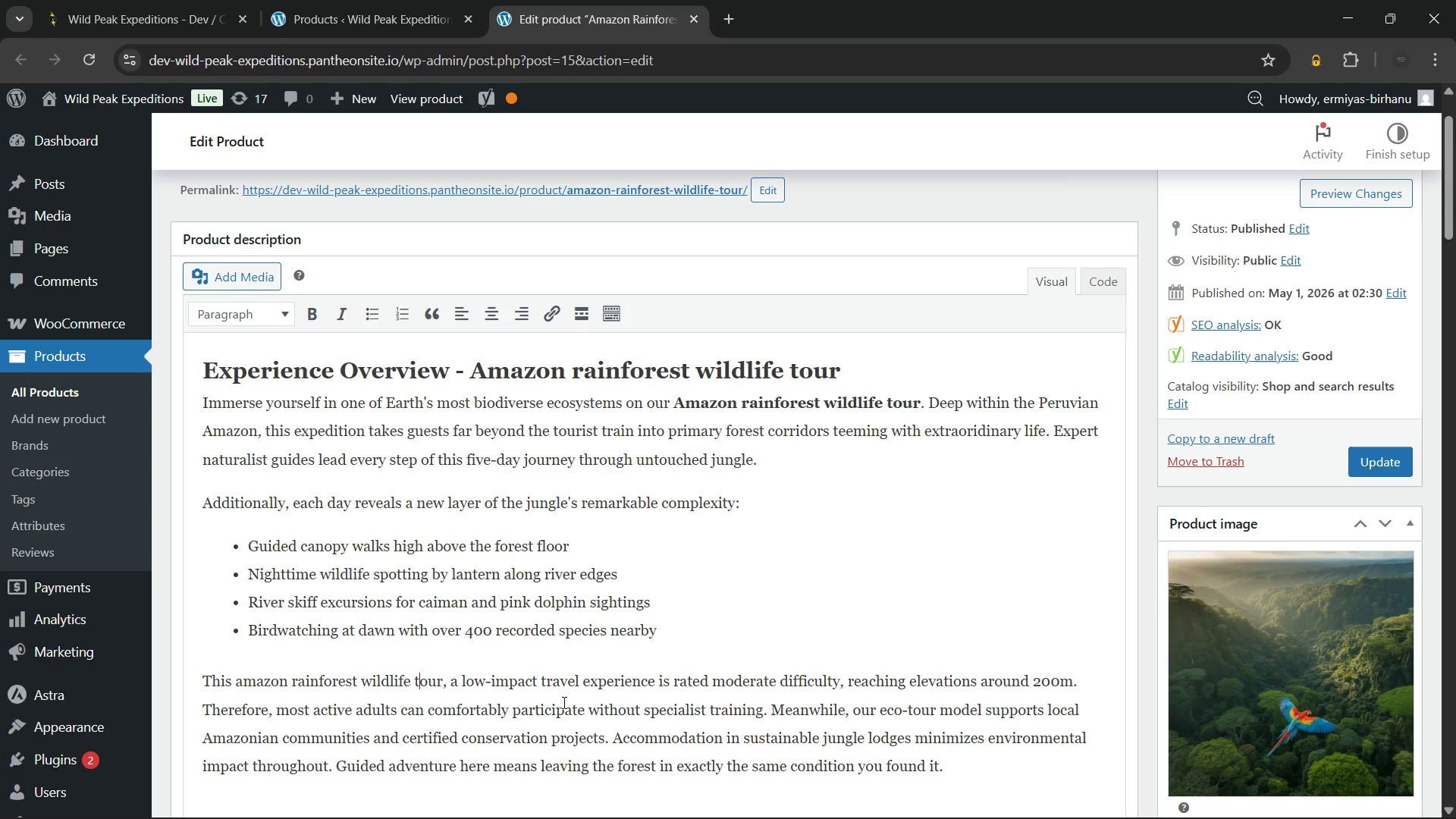 
key(ArrowLeft)
 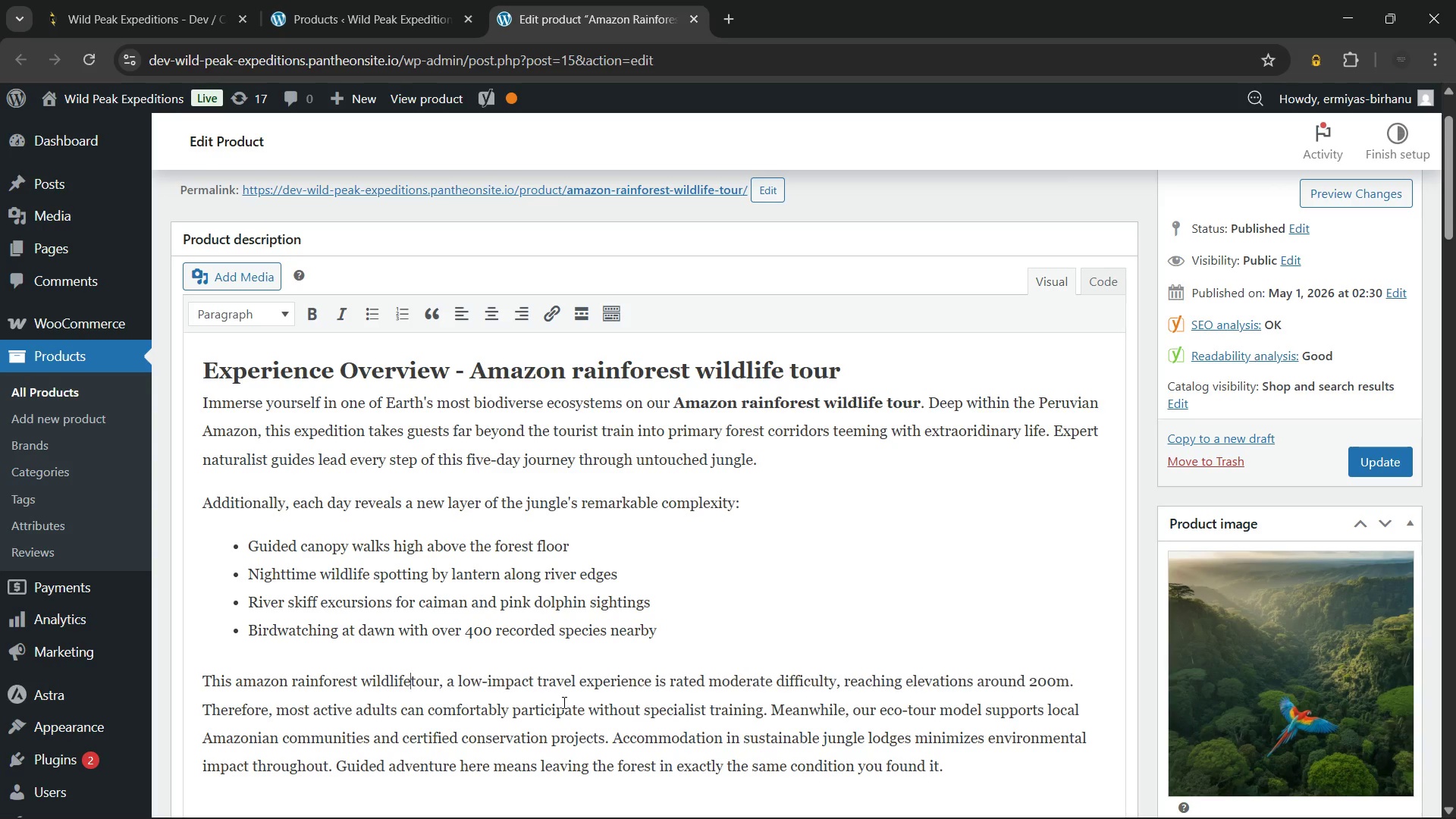 
hold_key(key=Backspace, duration=1.24)
 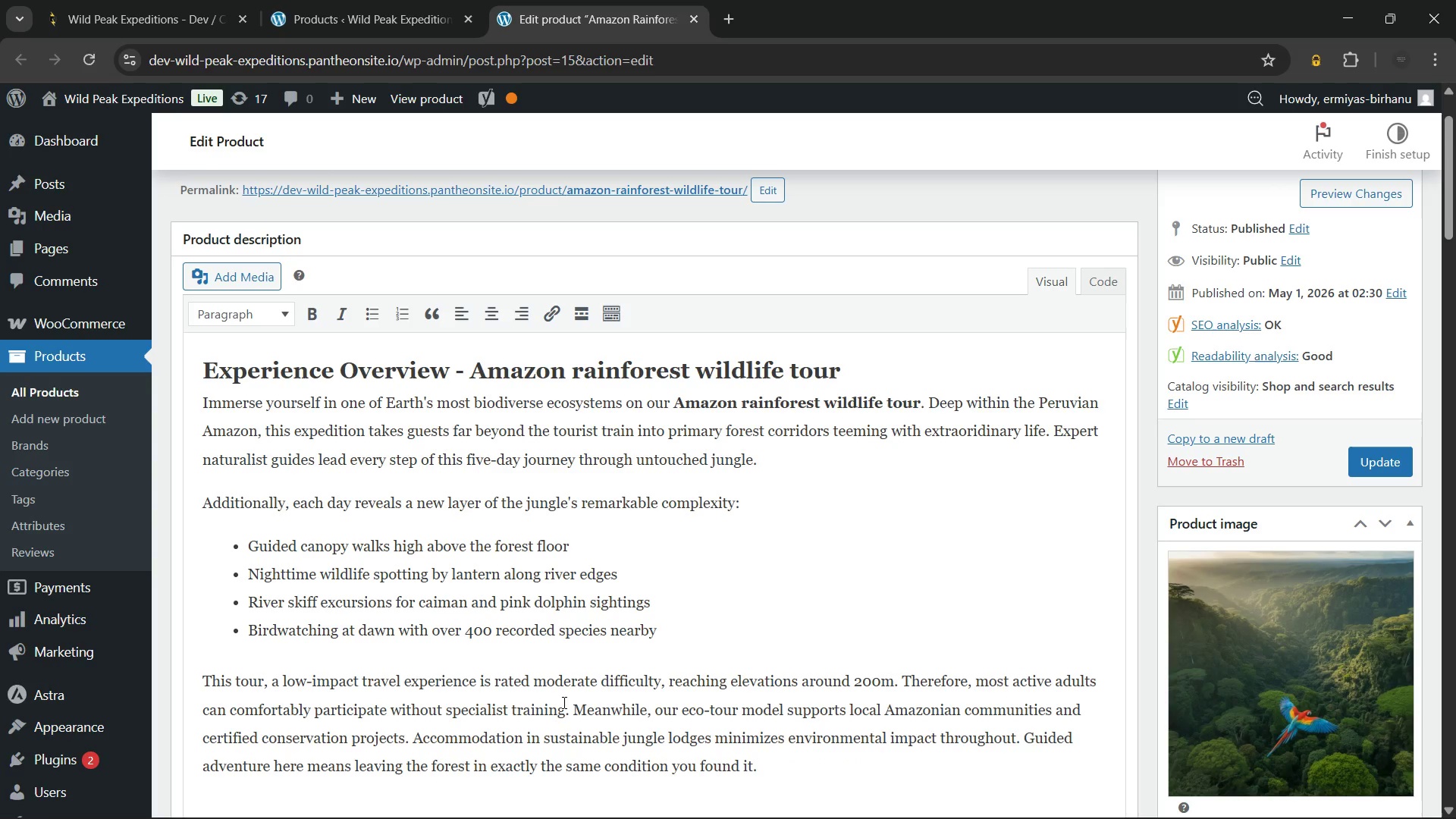 
key(Backspace)
type(guided )
 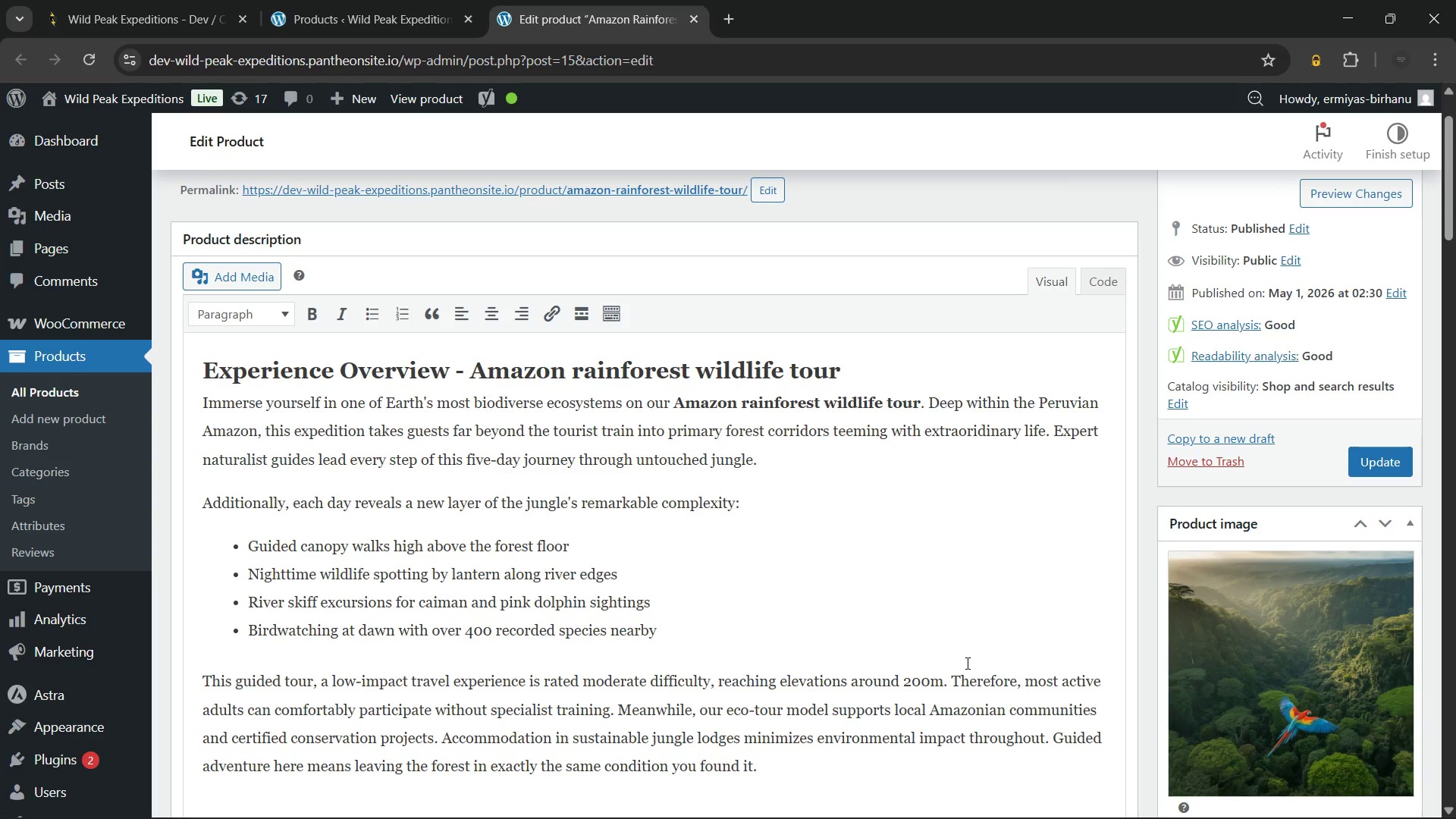 
wait(26.75)
 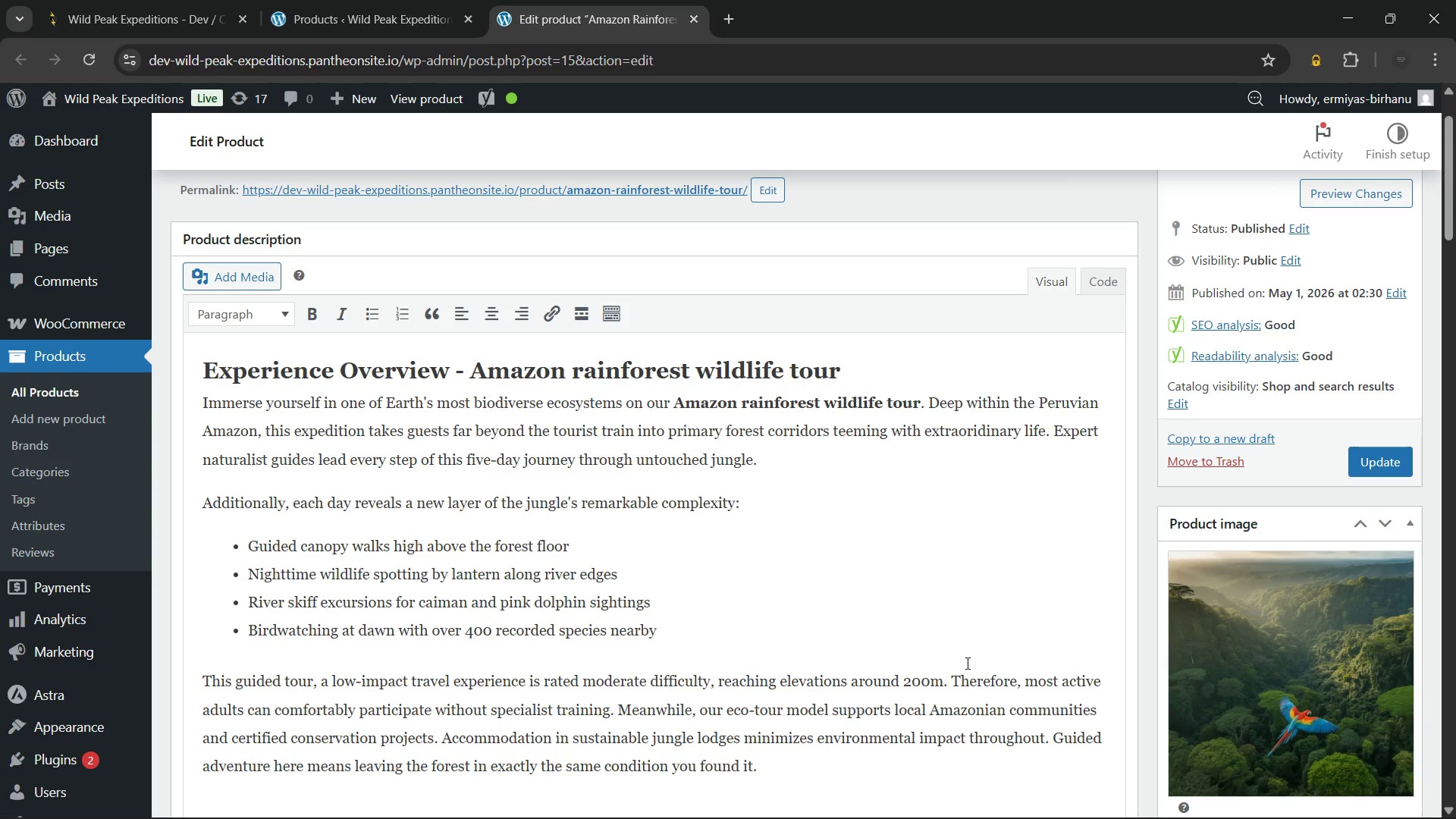 
left_click([331, 686])
 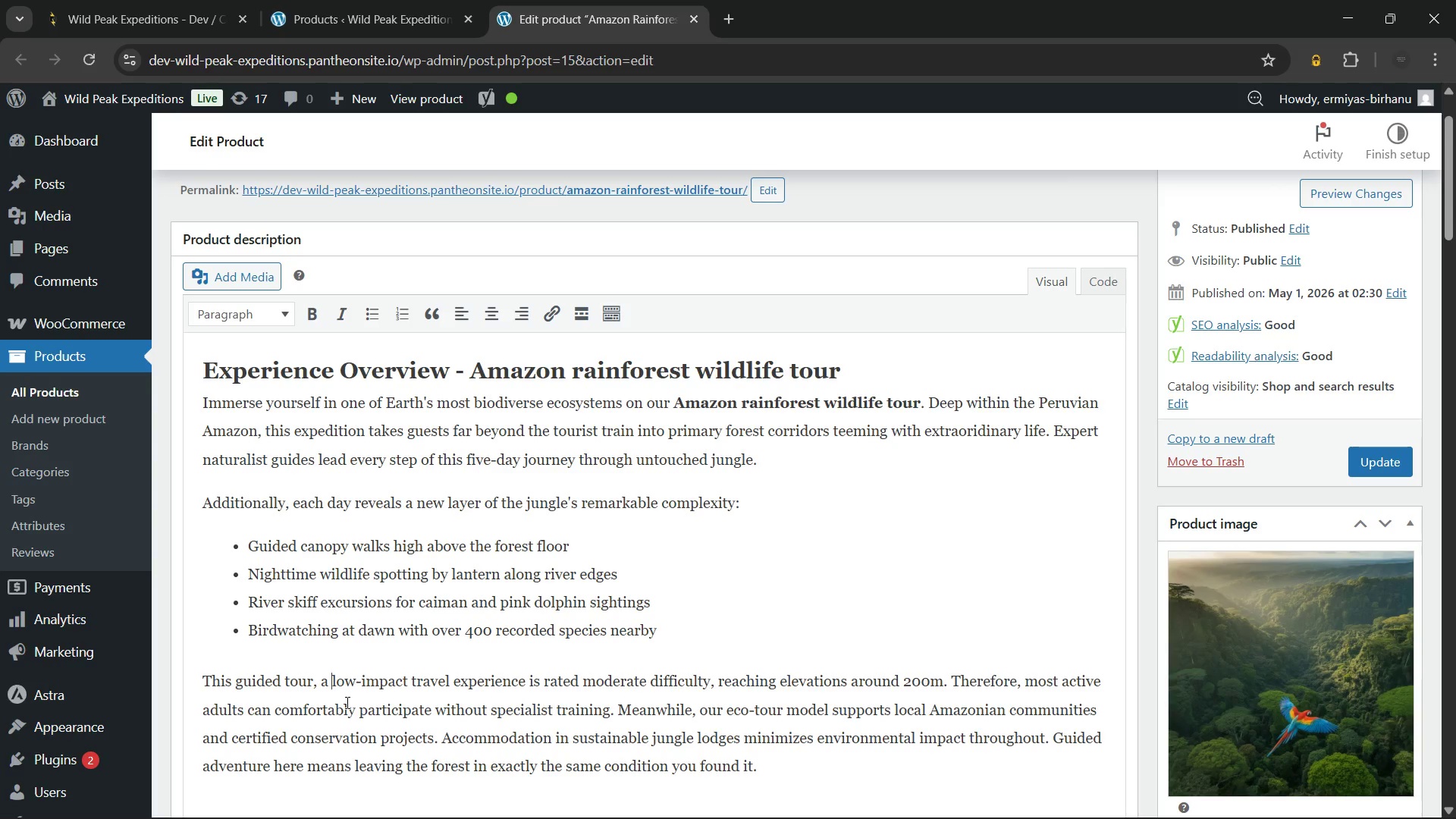 
key(Backspace)
 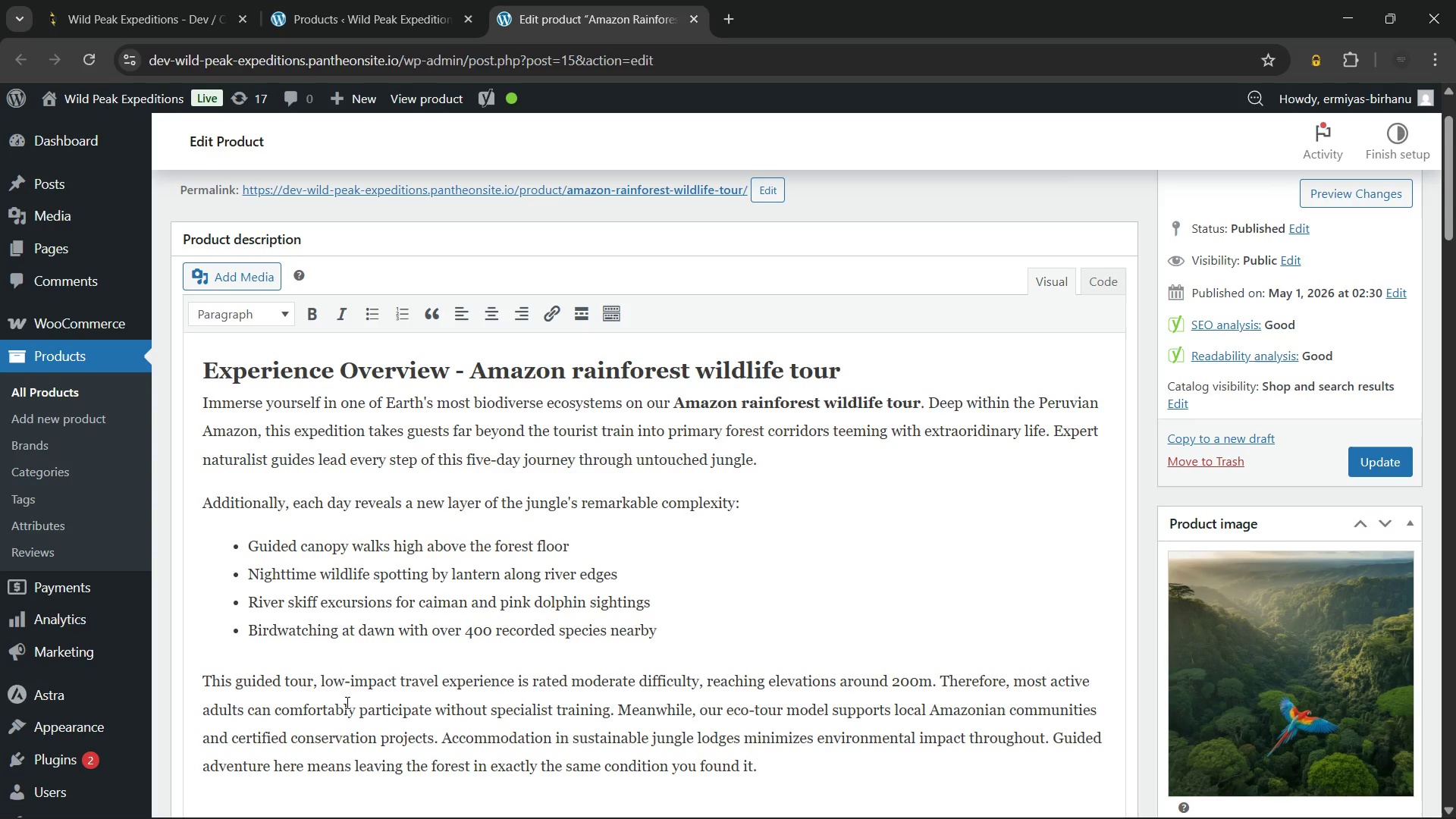 
key(Backspace)
 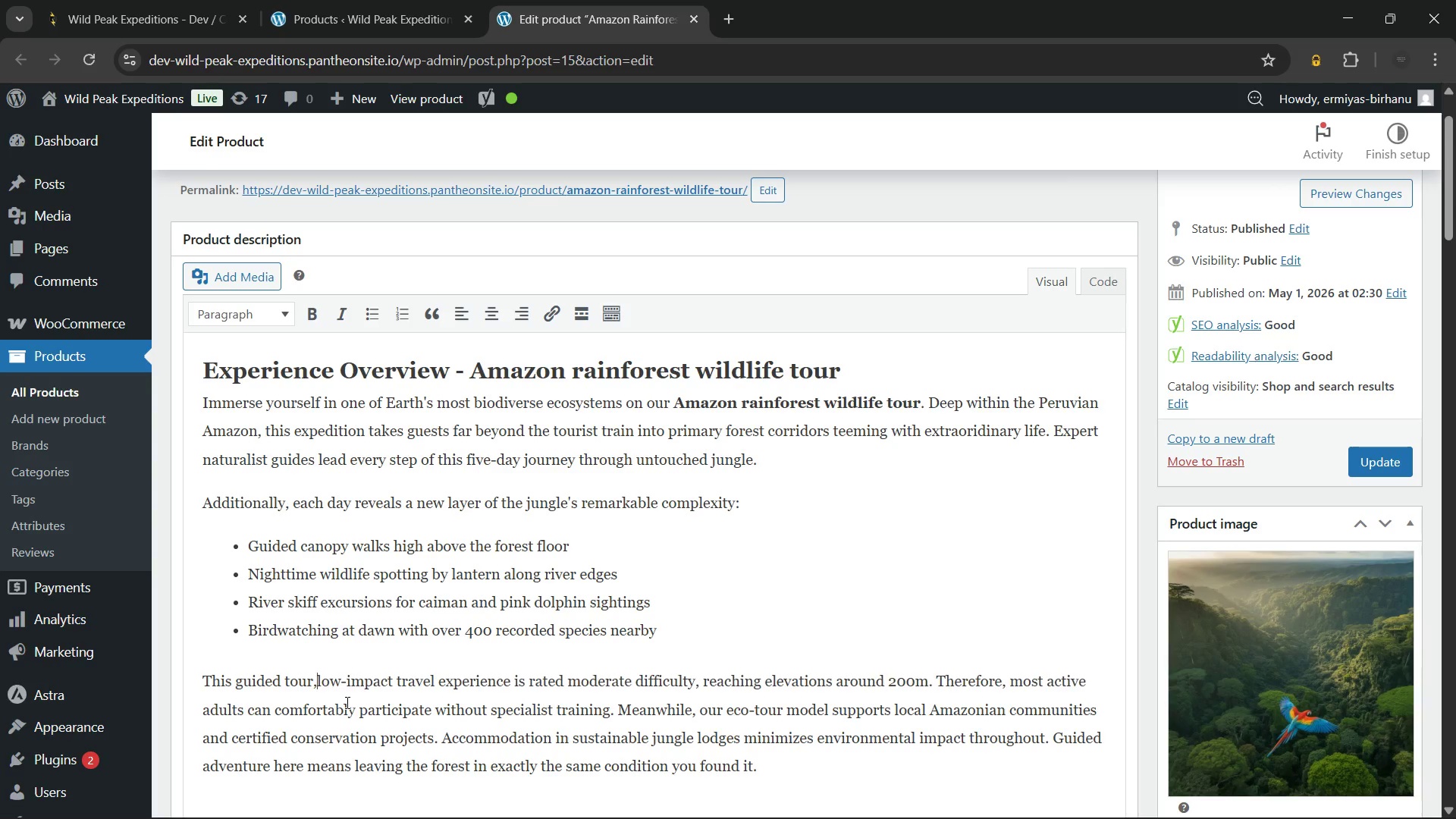 
key(Backspace)
 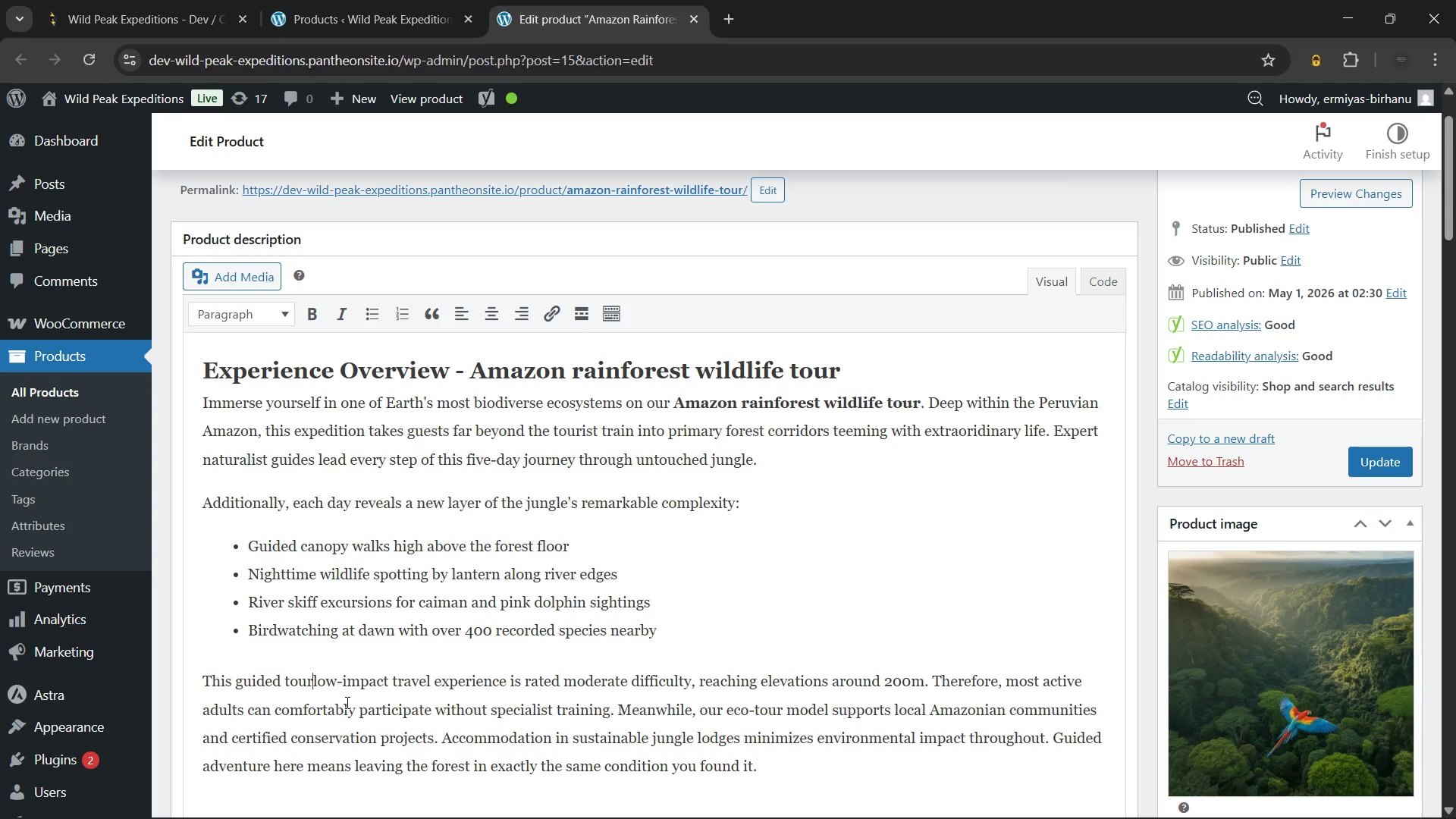 
key(Backspace)
 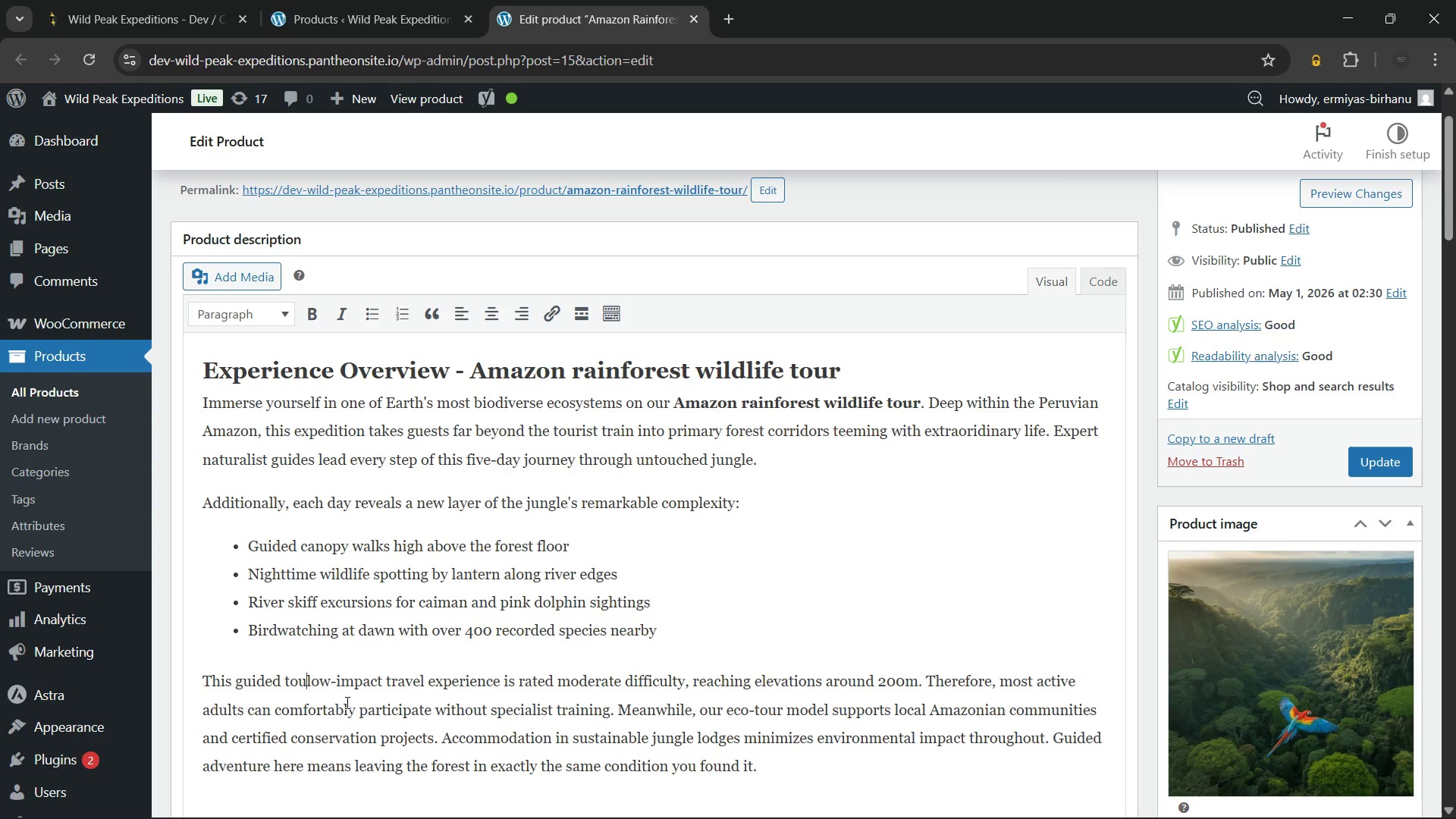 
key(Backspace)
 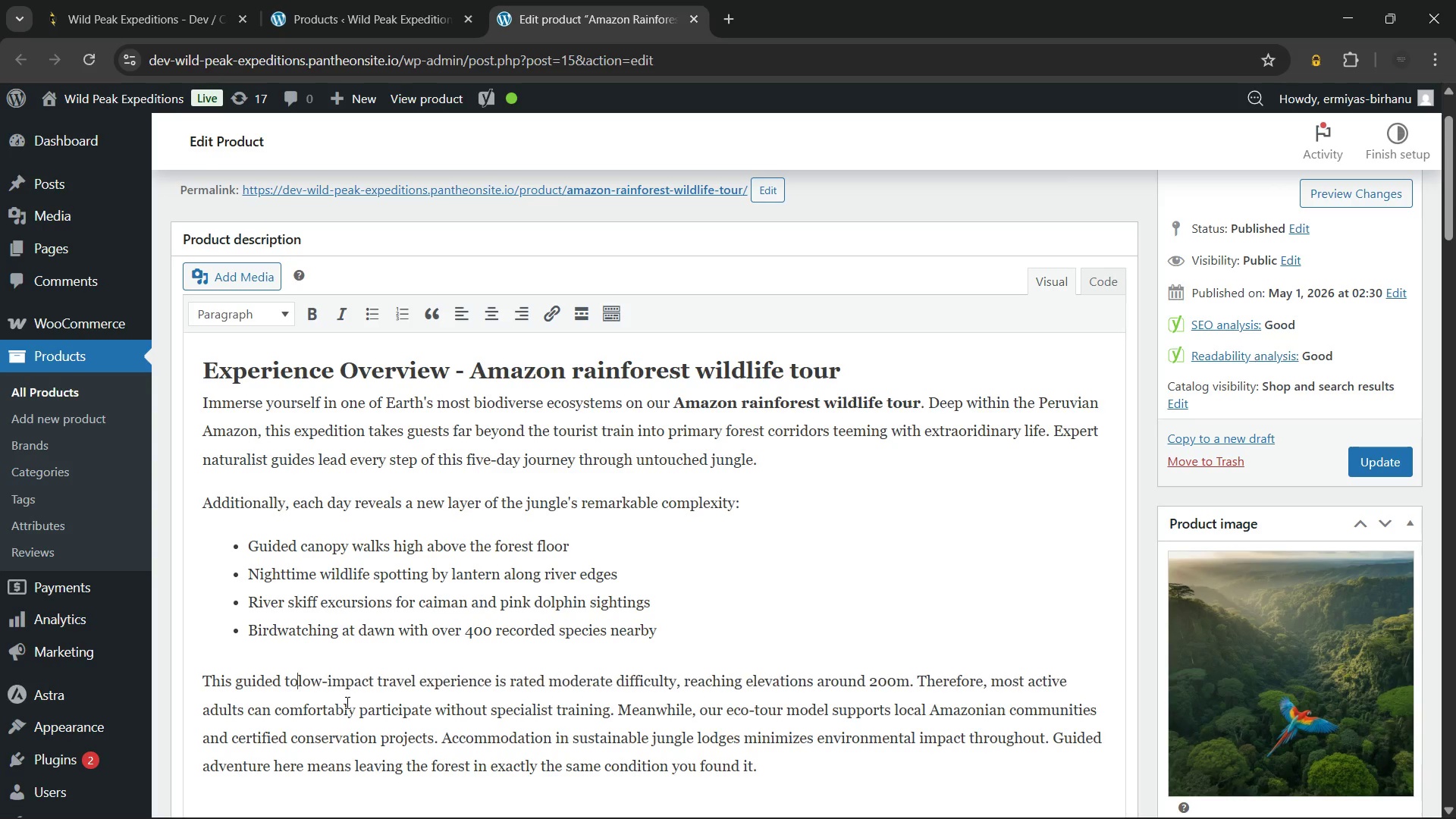 
key(Backspace)
 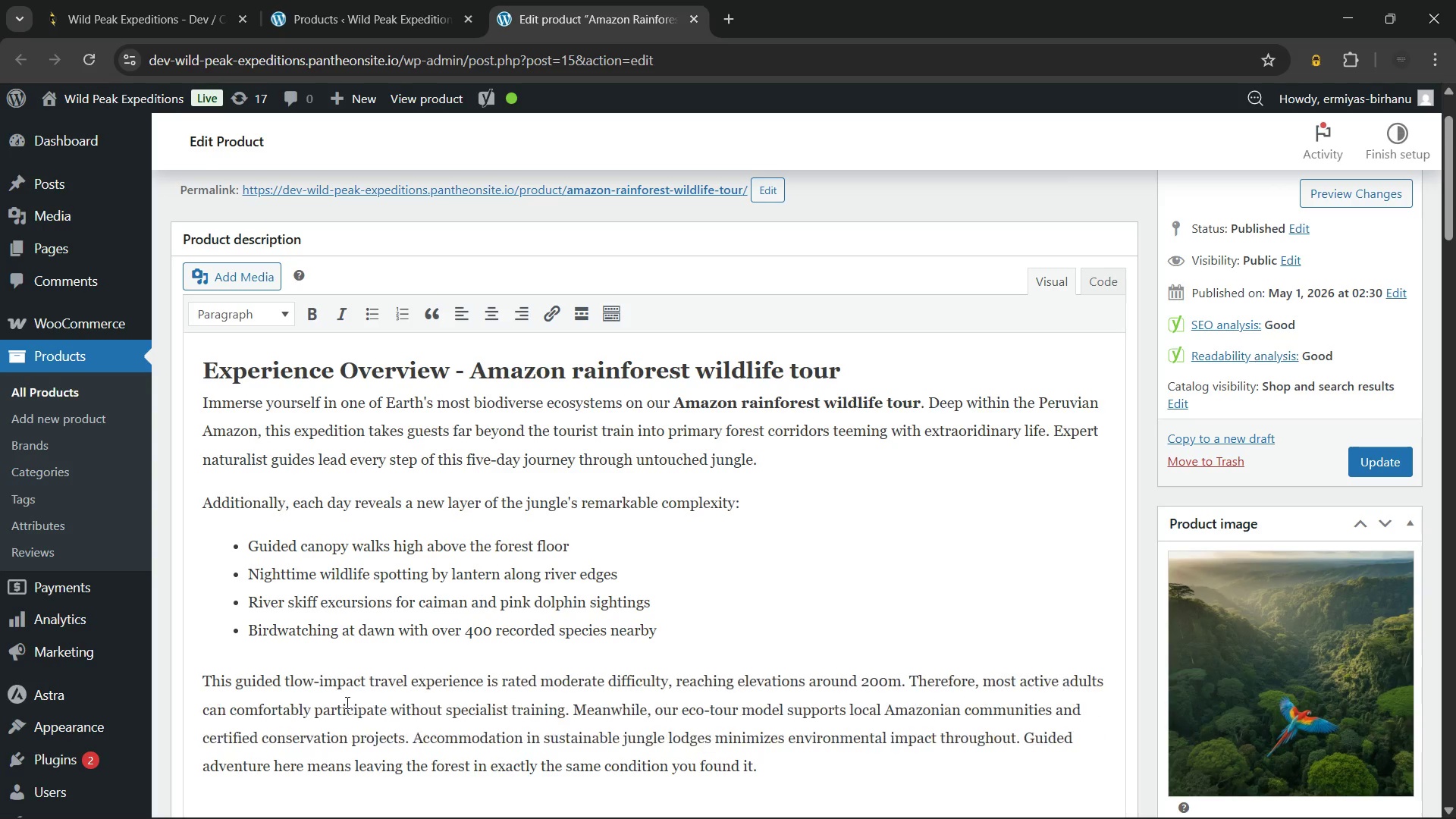 
key(Backspace)
 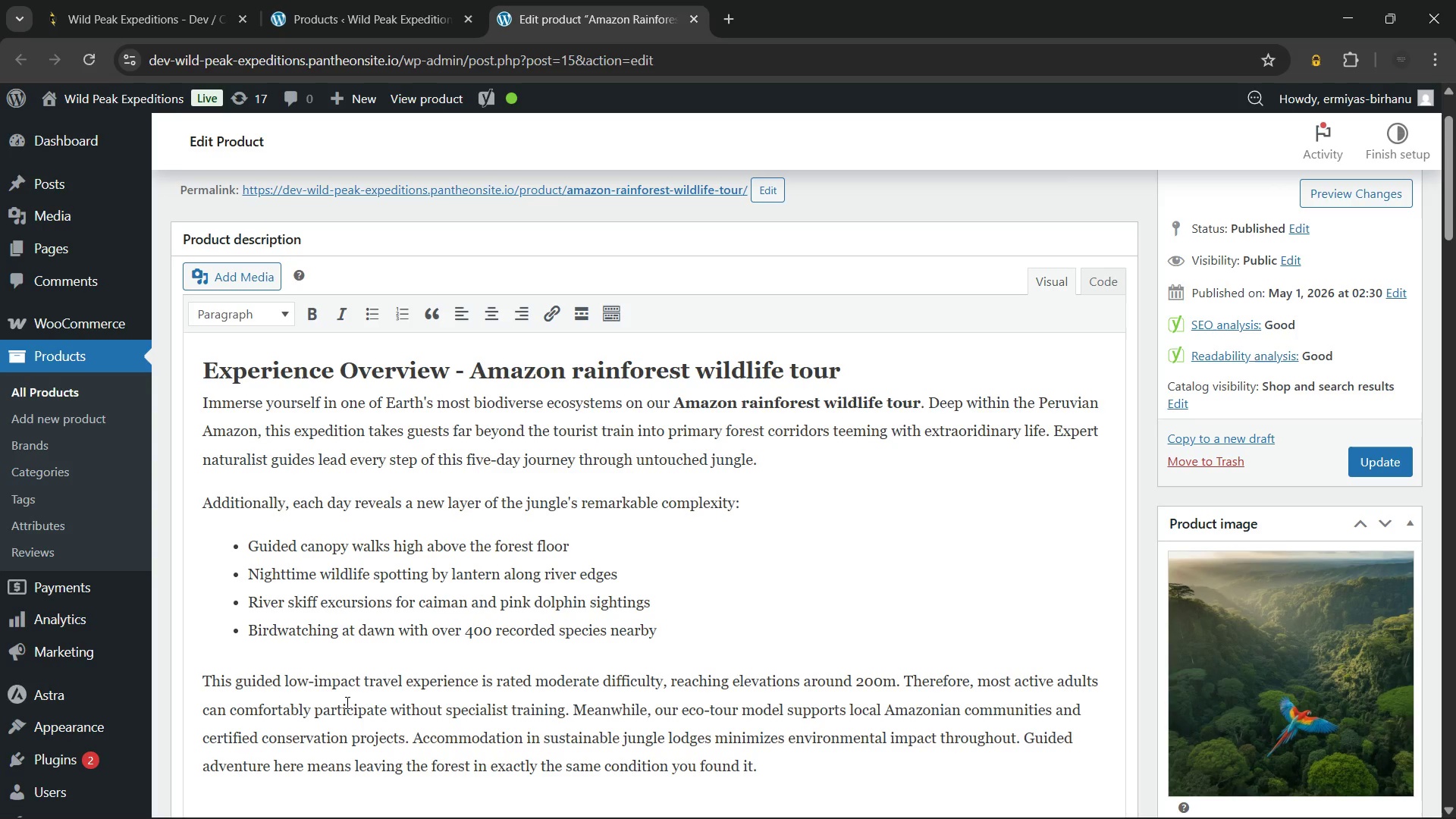 
key(Backspace)
 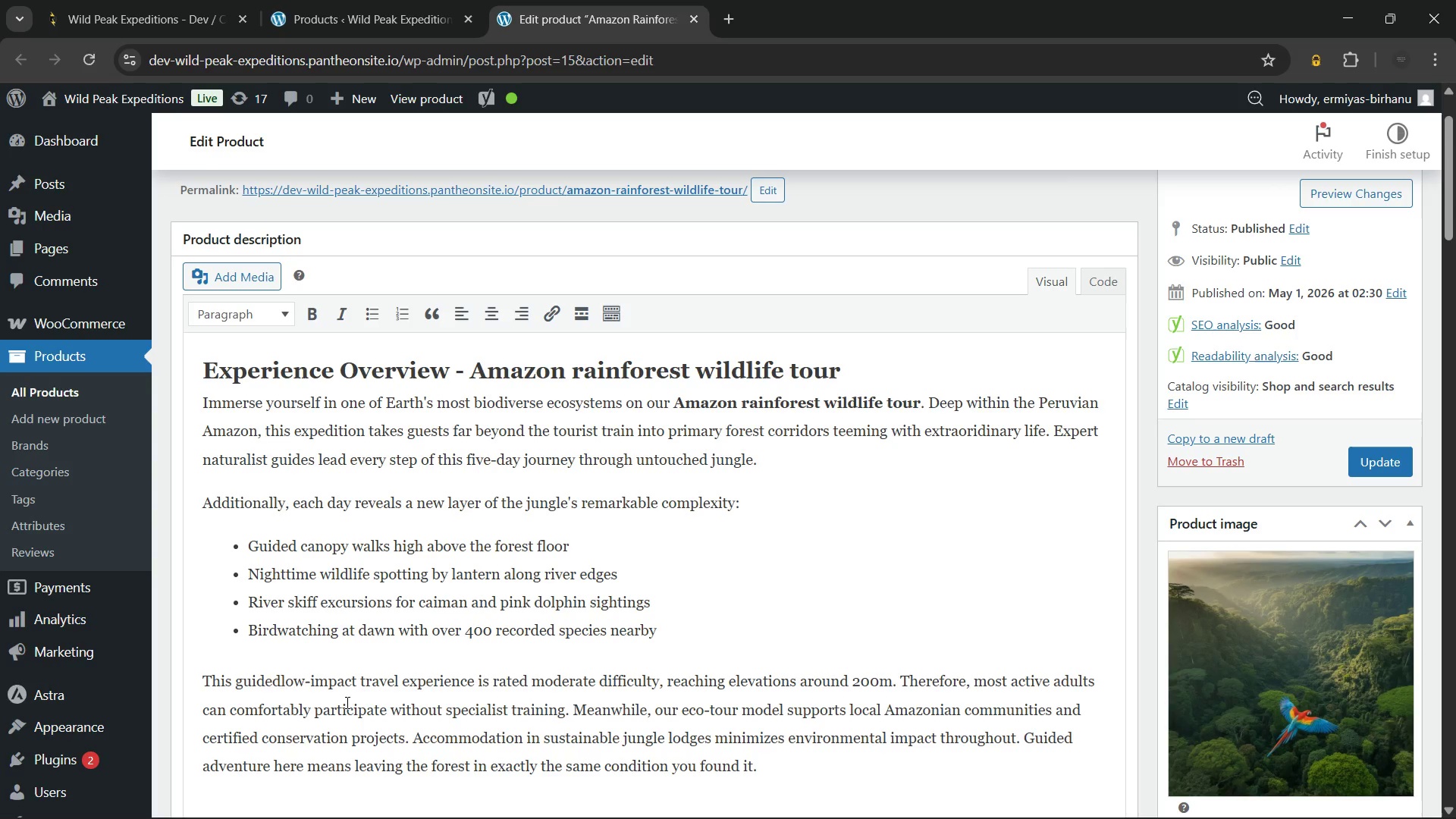 
key(Backspace)
 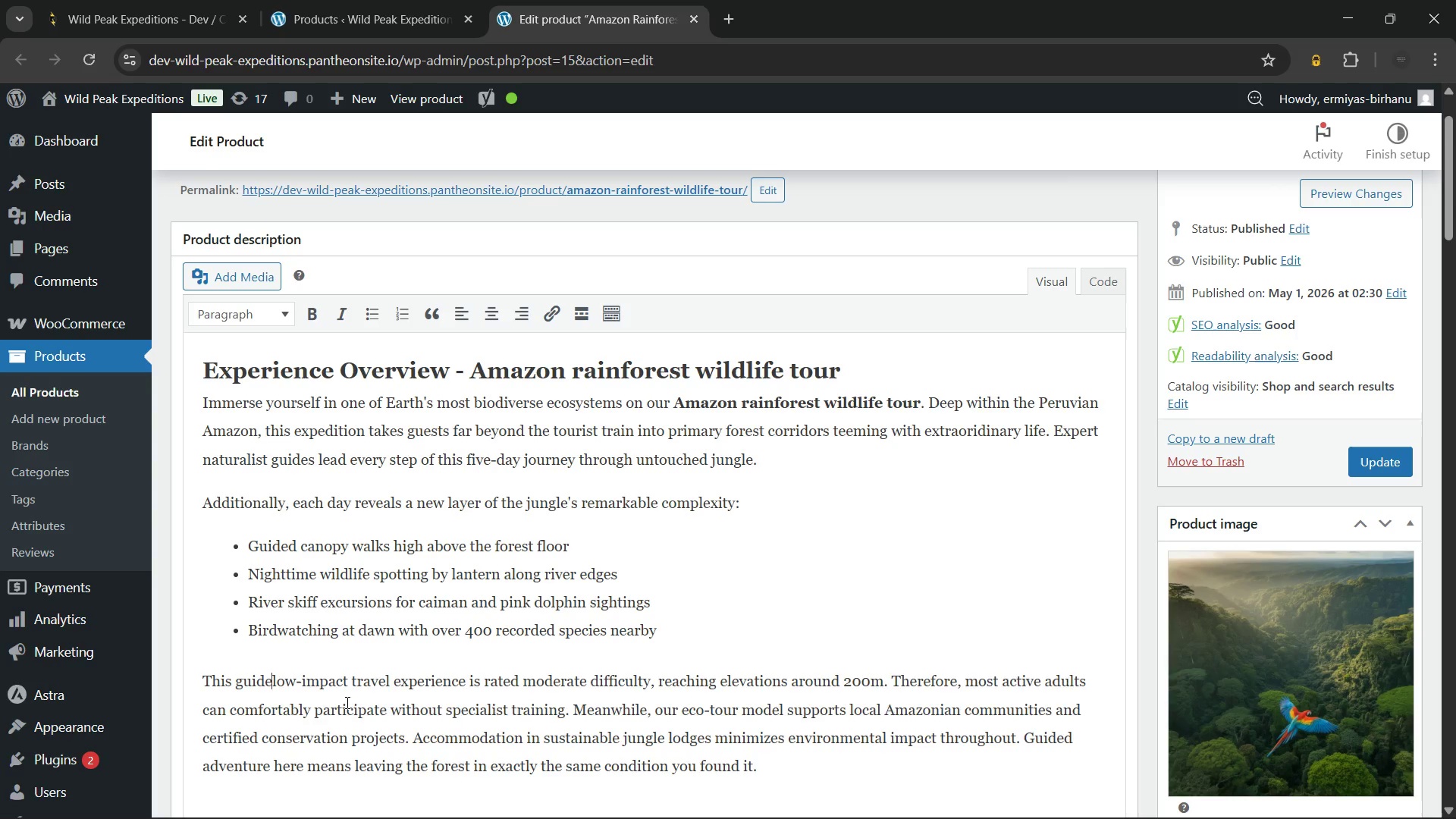 
key(Backspace)
 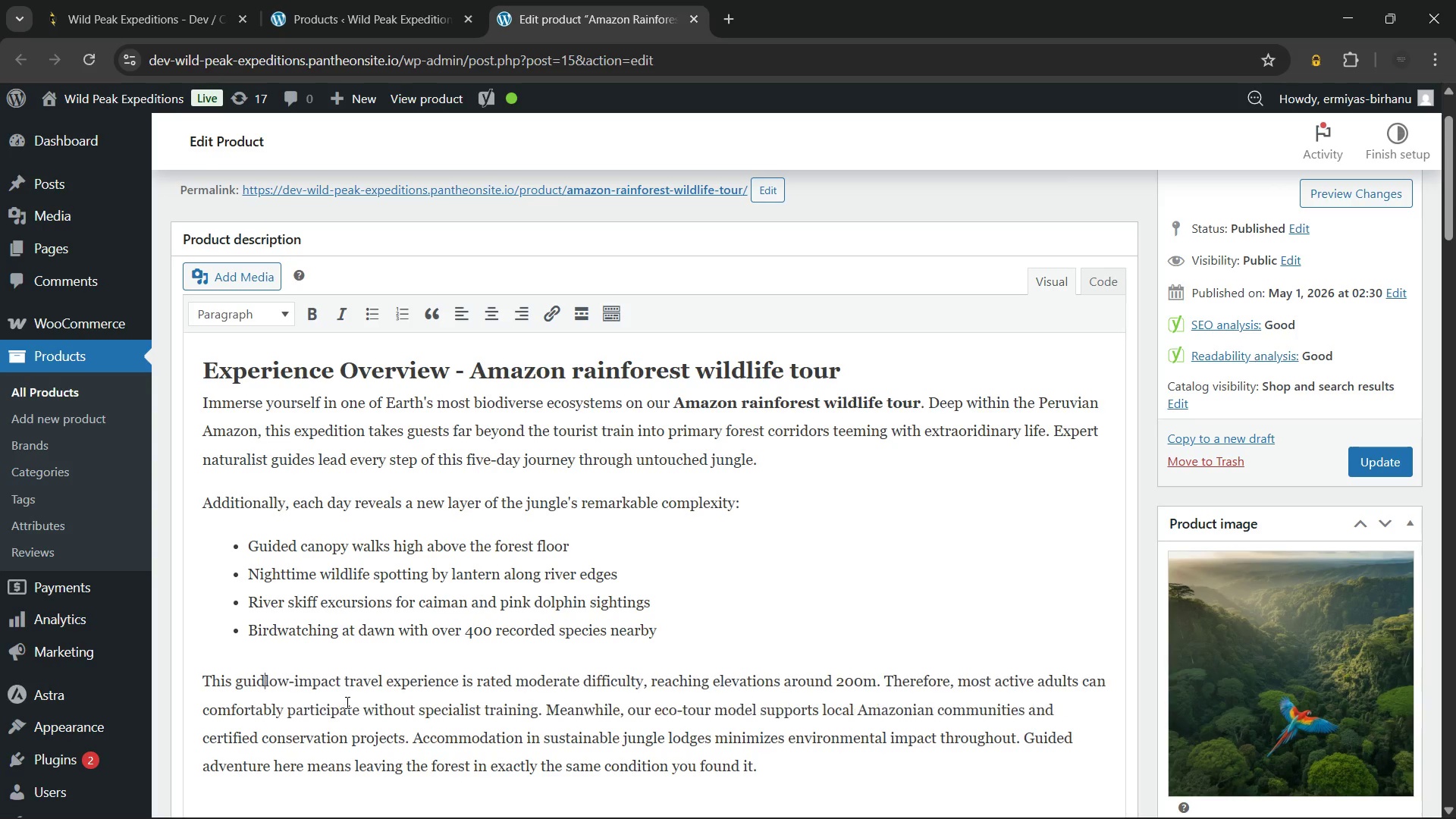 
key(Backspace)
 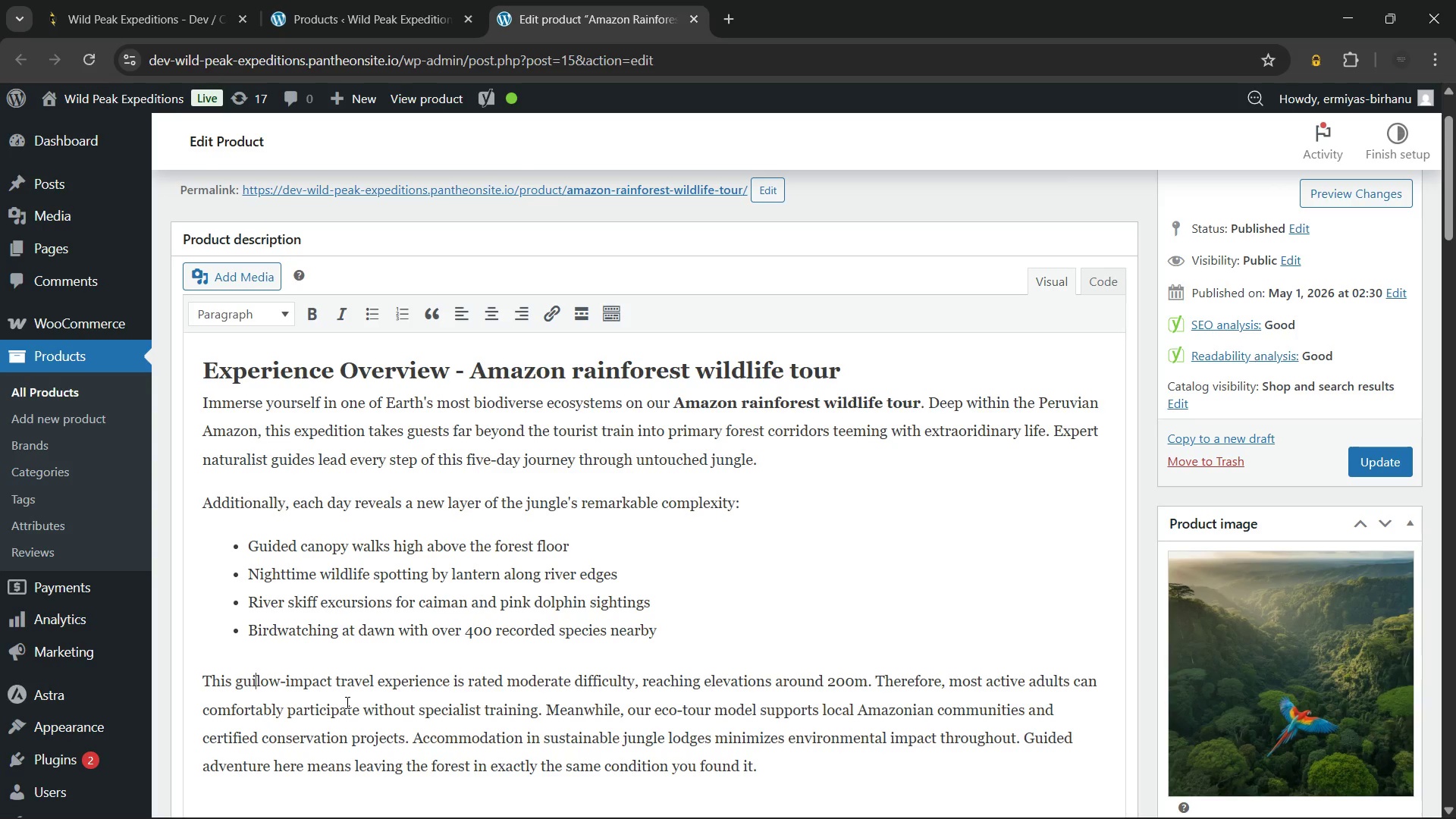 
key(Backspace)
 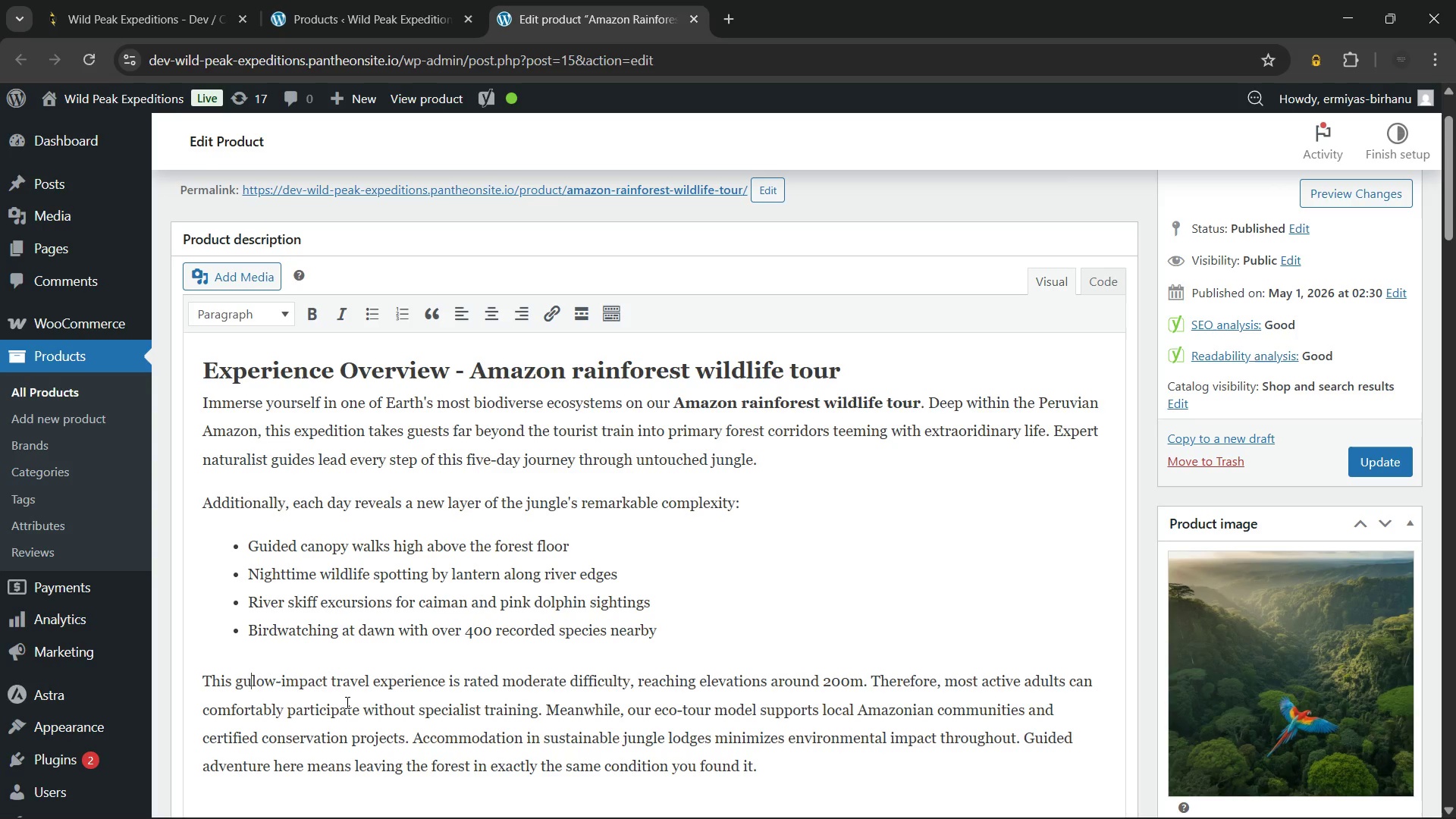 
key(Backspace)
 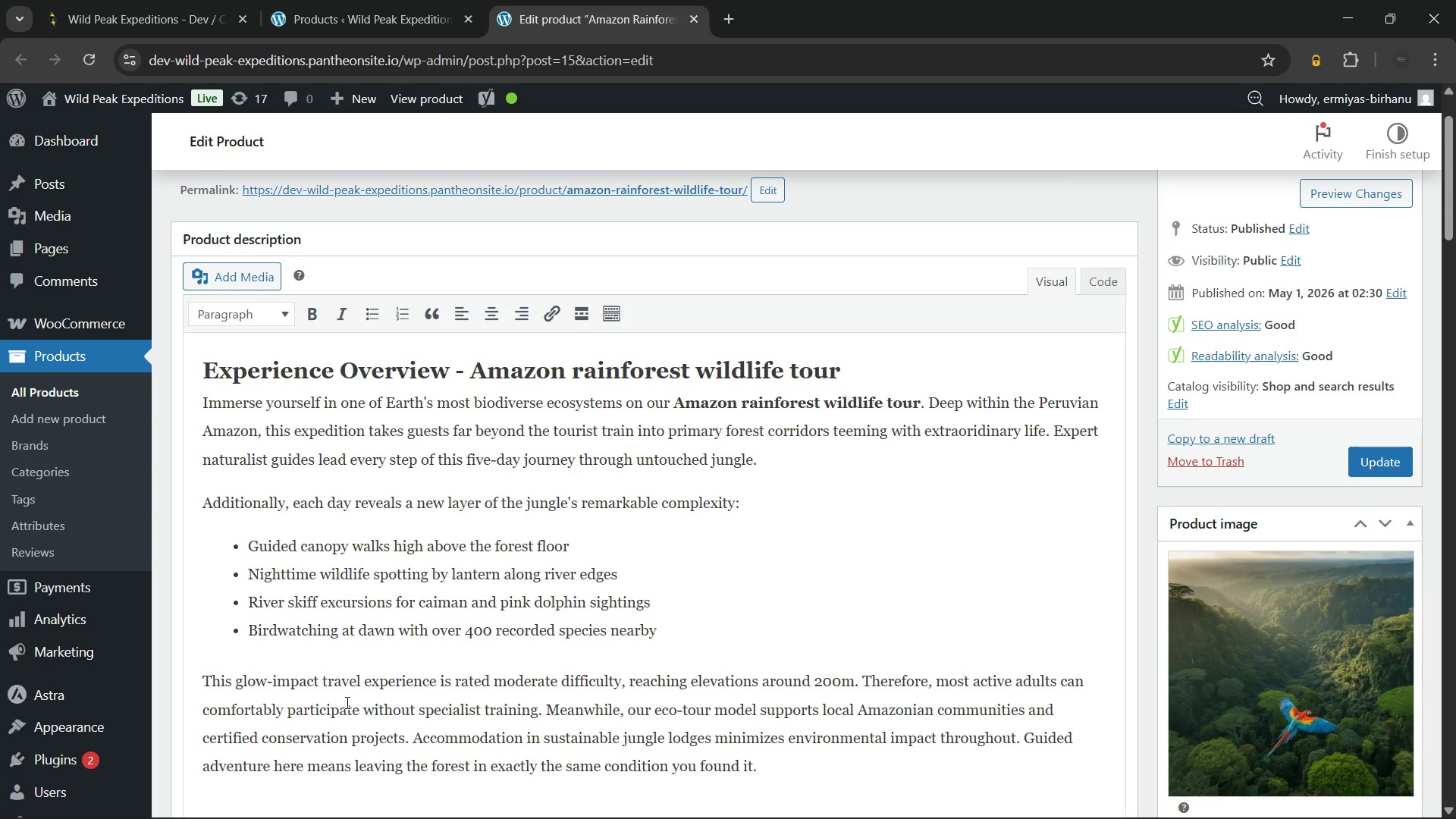 
key(Backspace)
 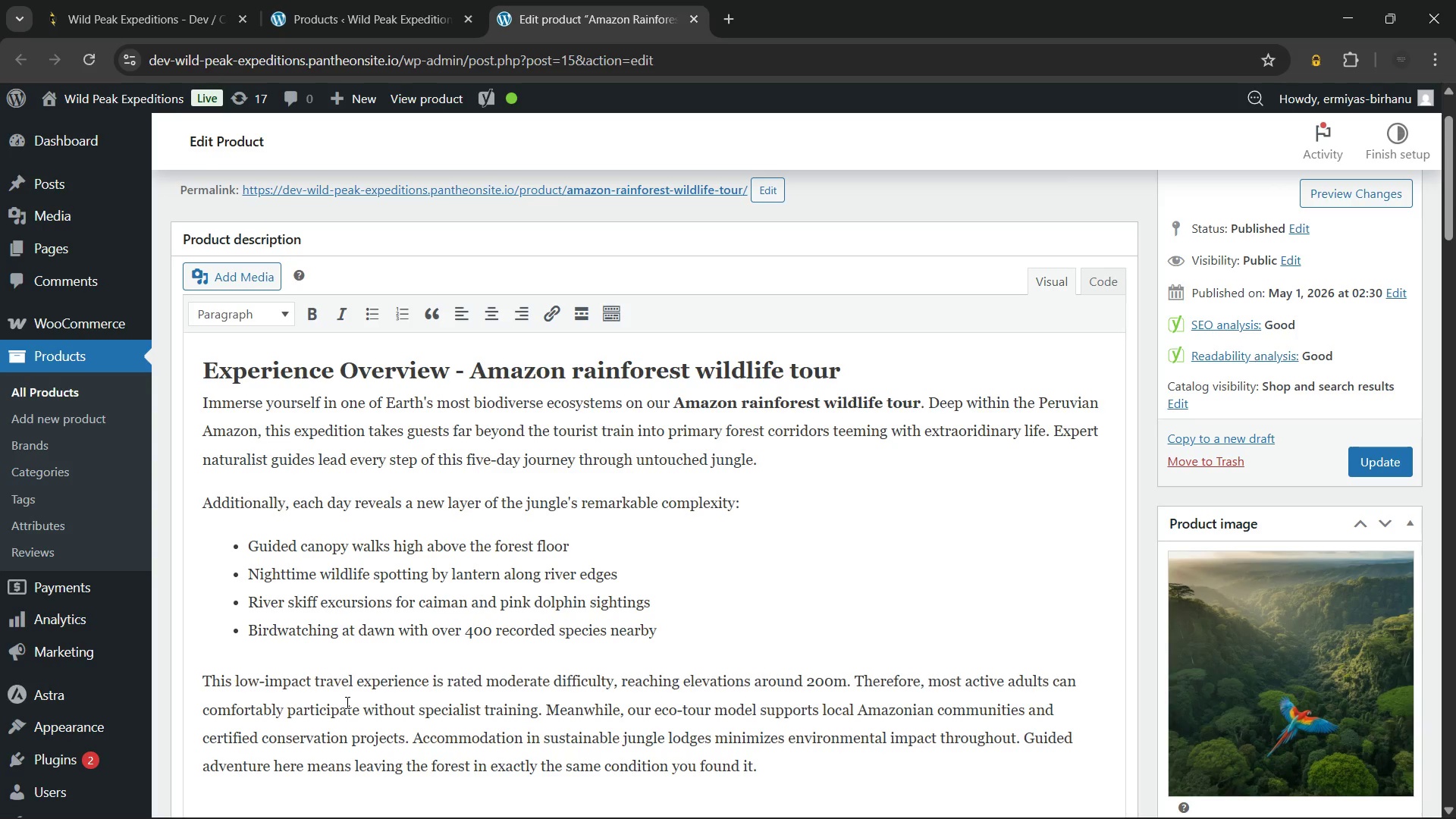 
key(Backspace)
 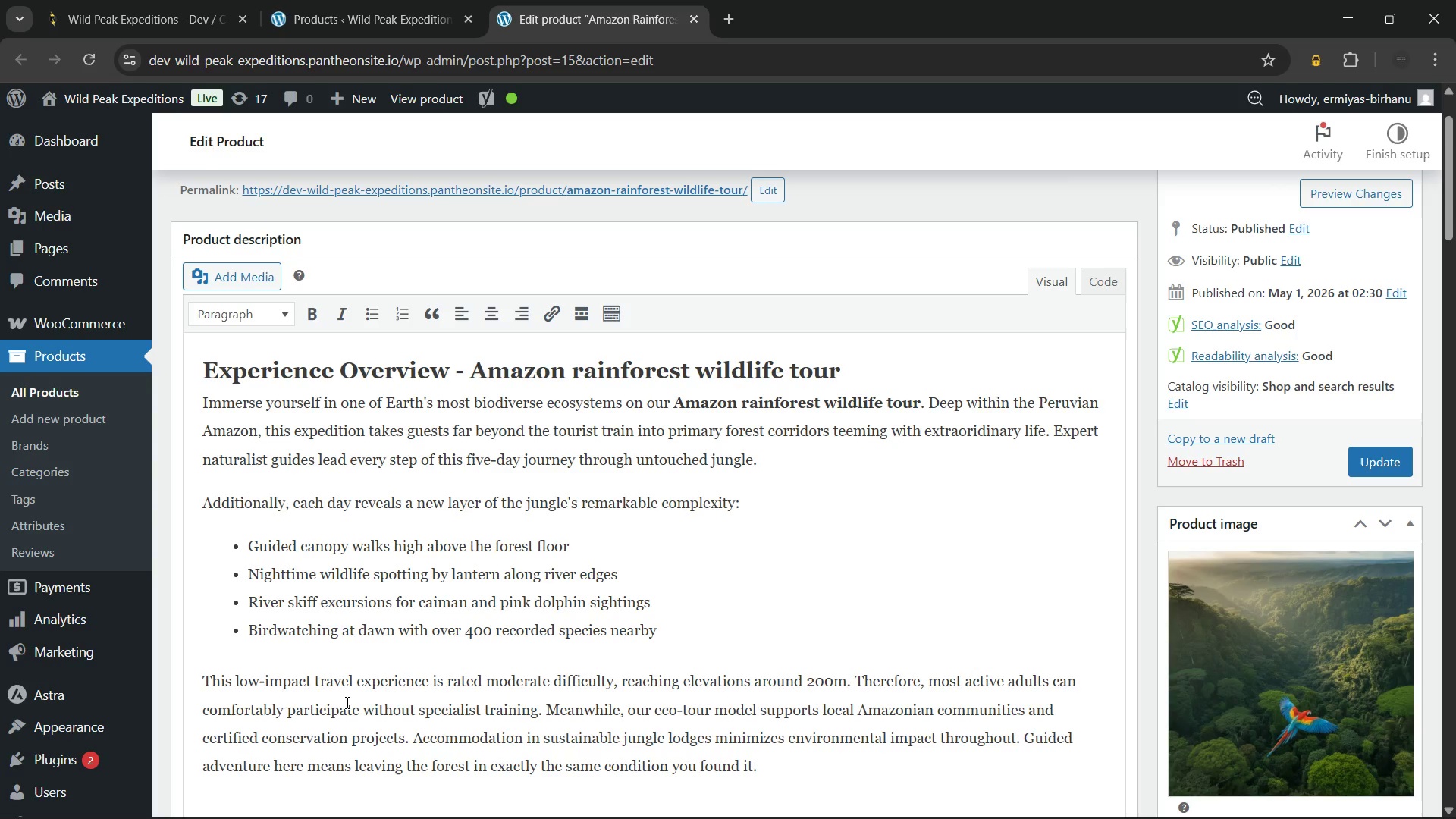 
key(Backspace)
 